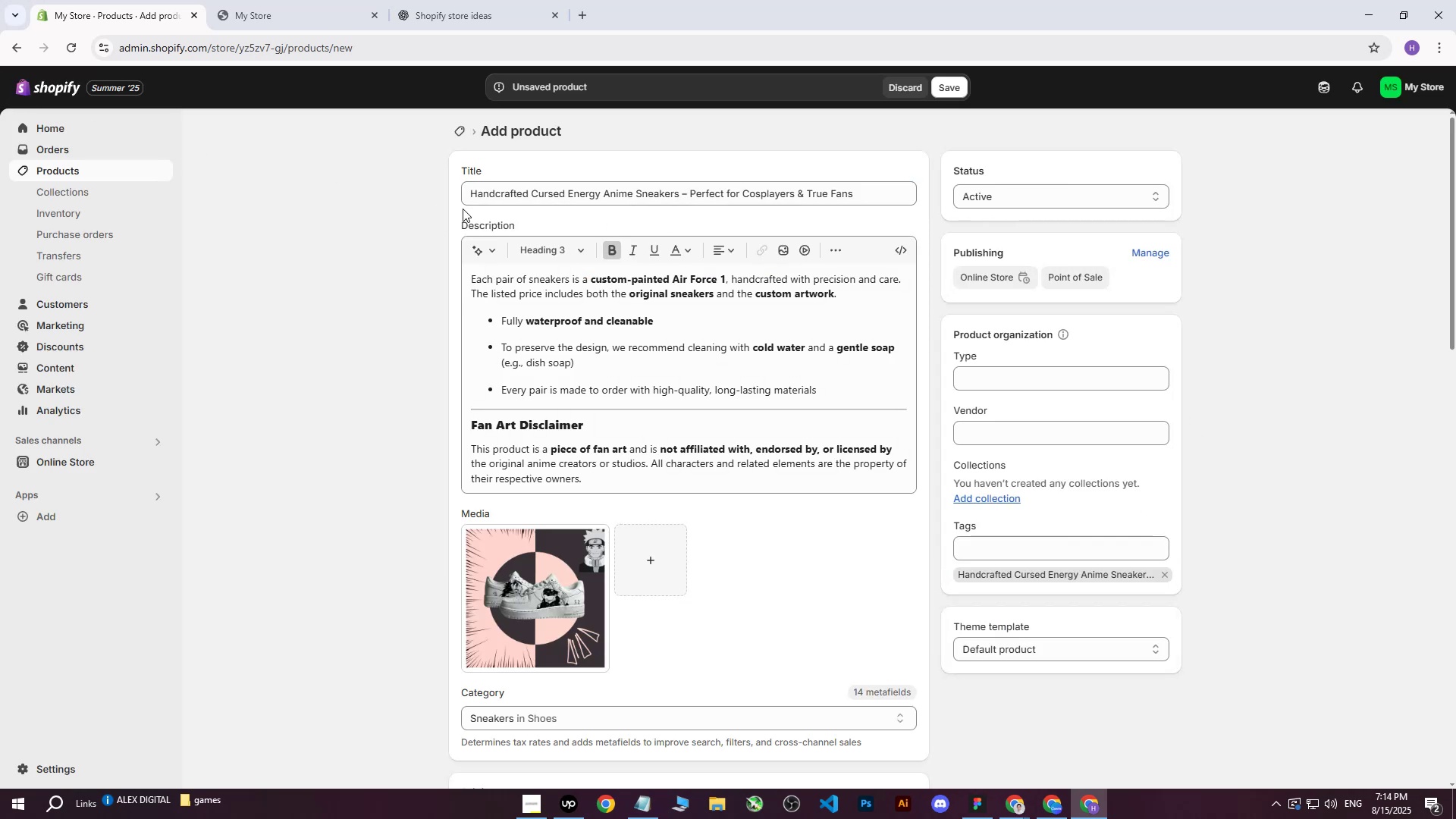 
left_click_drag(start_coordinate=[468, 196], to_coordinate=[677, 196])
 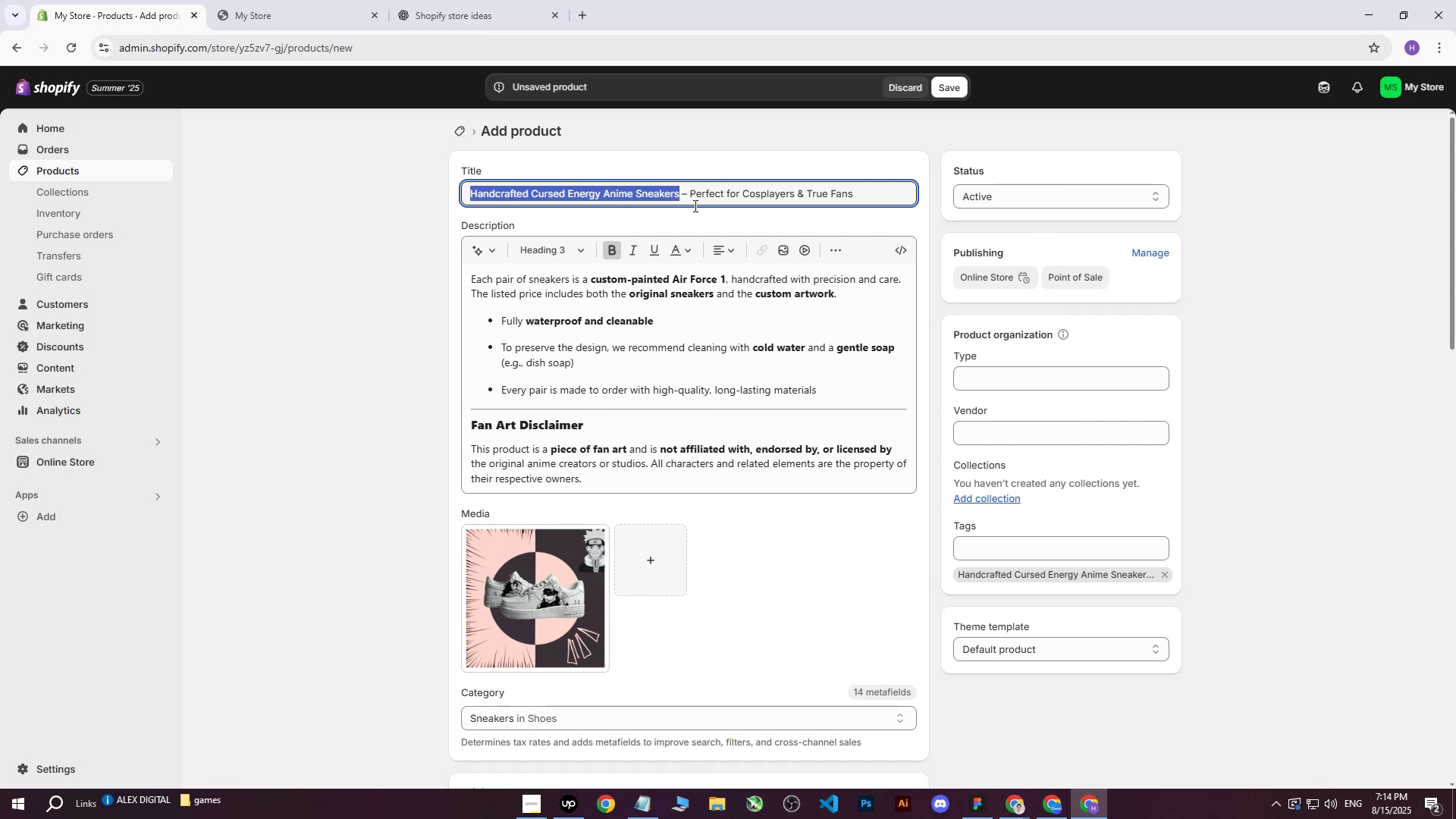 
key(Control+C)
 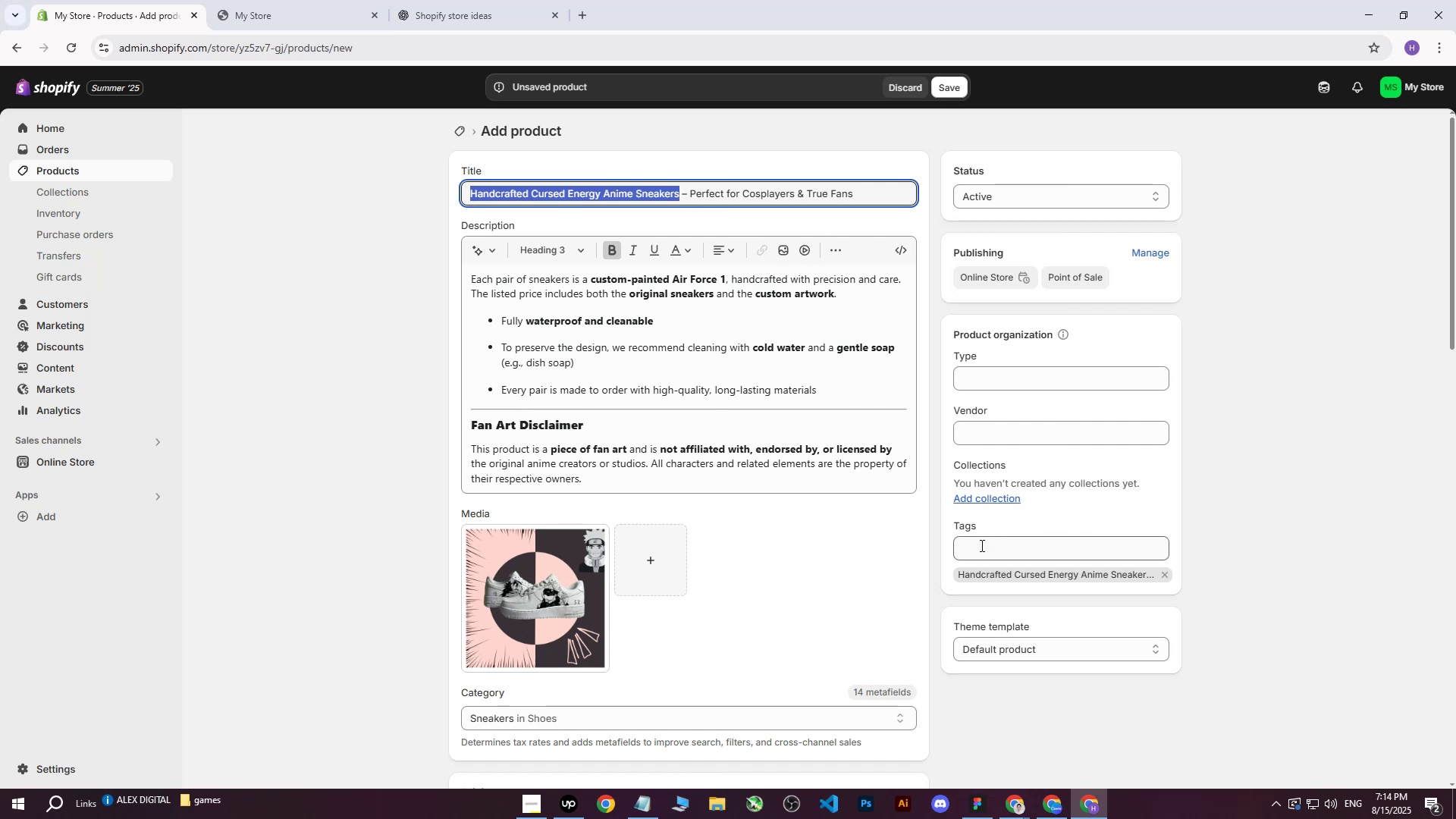 
left_click([981, 545])
 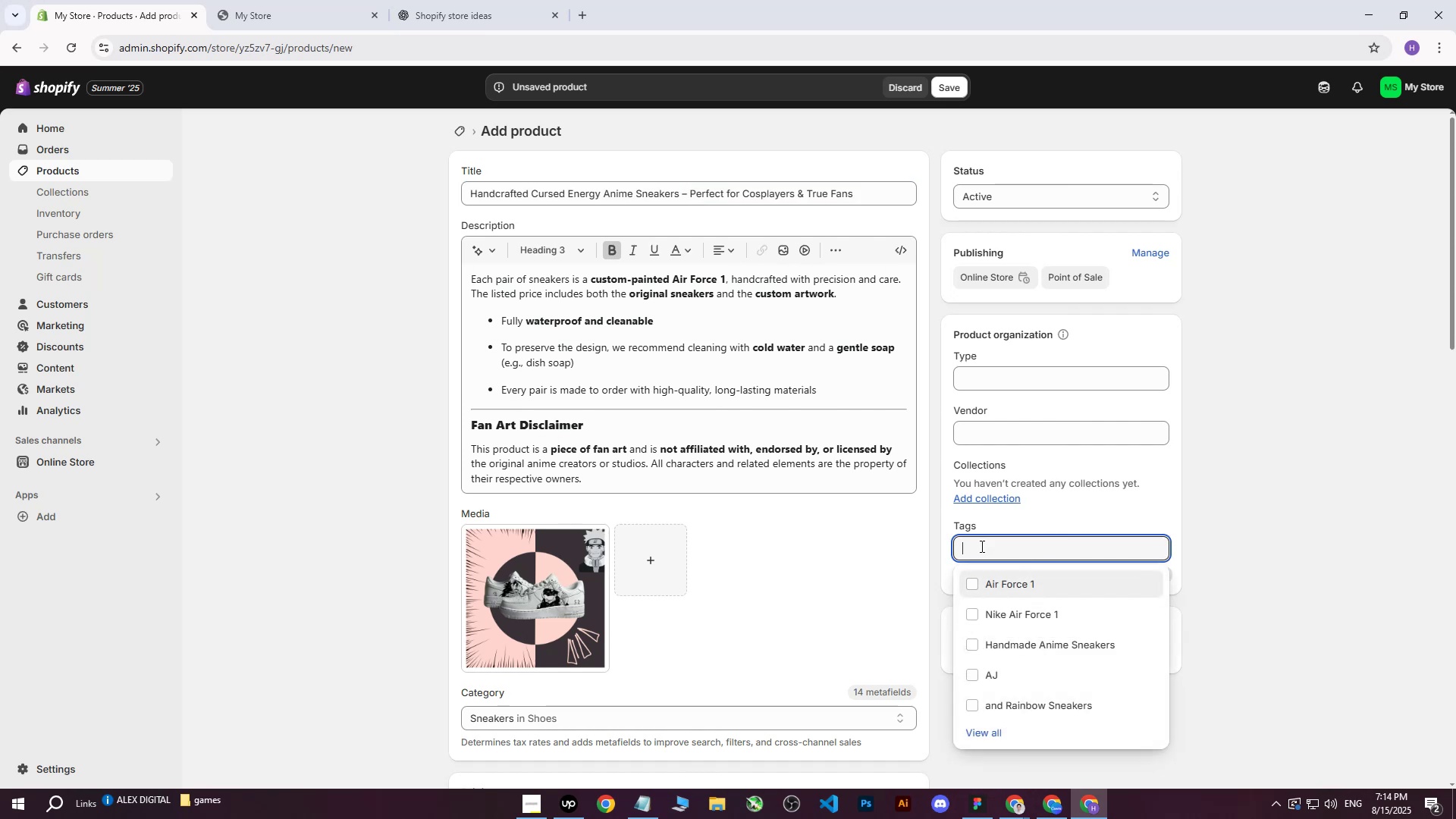 
key(Control+ControlLeft)
 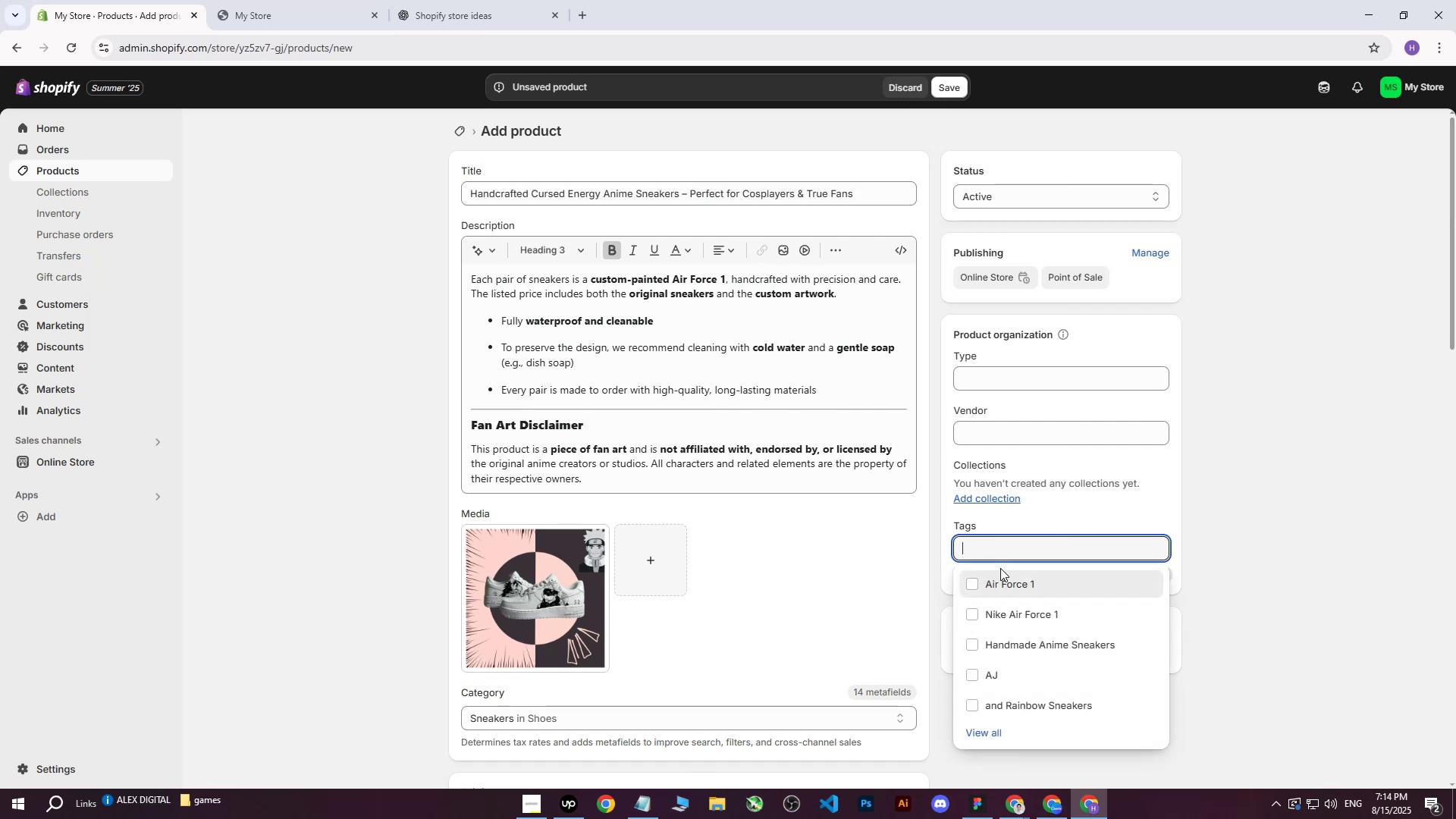 
key(Control+V)
 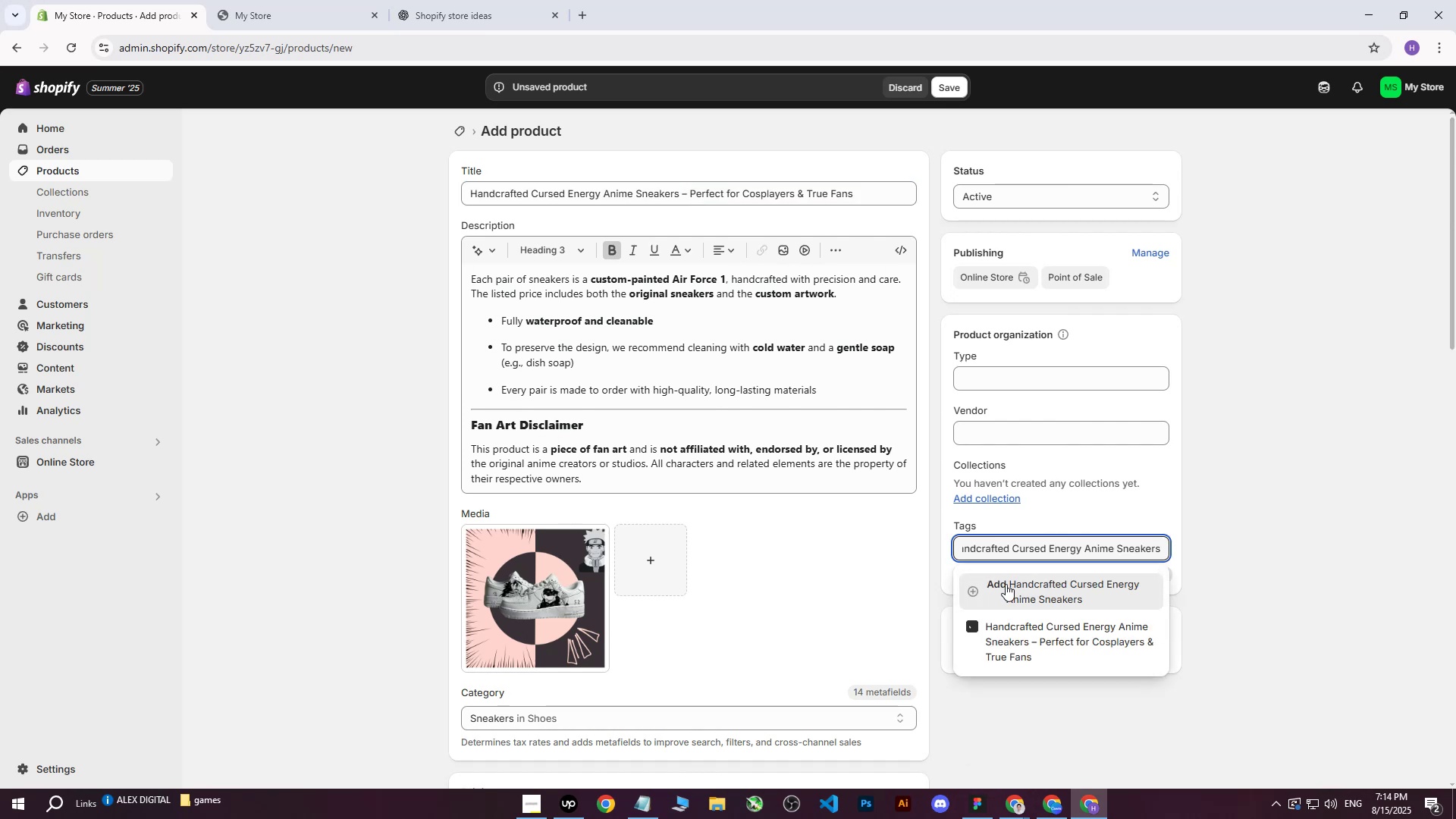 
left_click([1006, 584])
 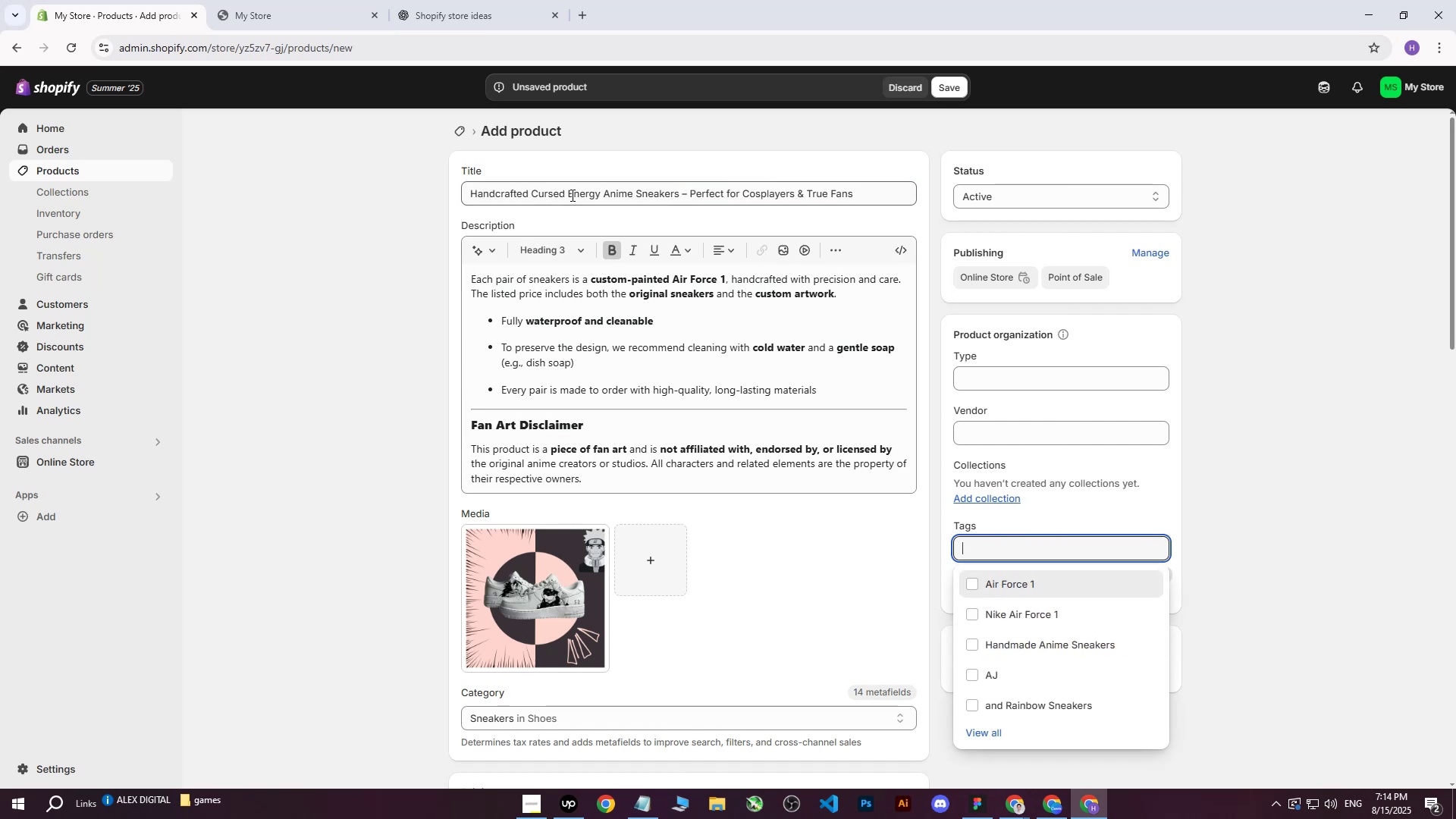 
left_click_drag(start_coordinate=[604, 196], to_coordinate=[678, 191])
 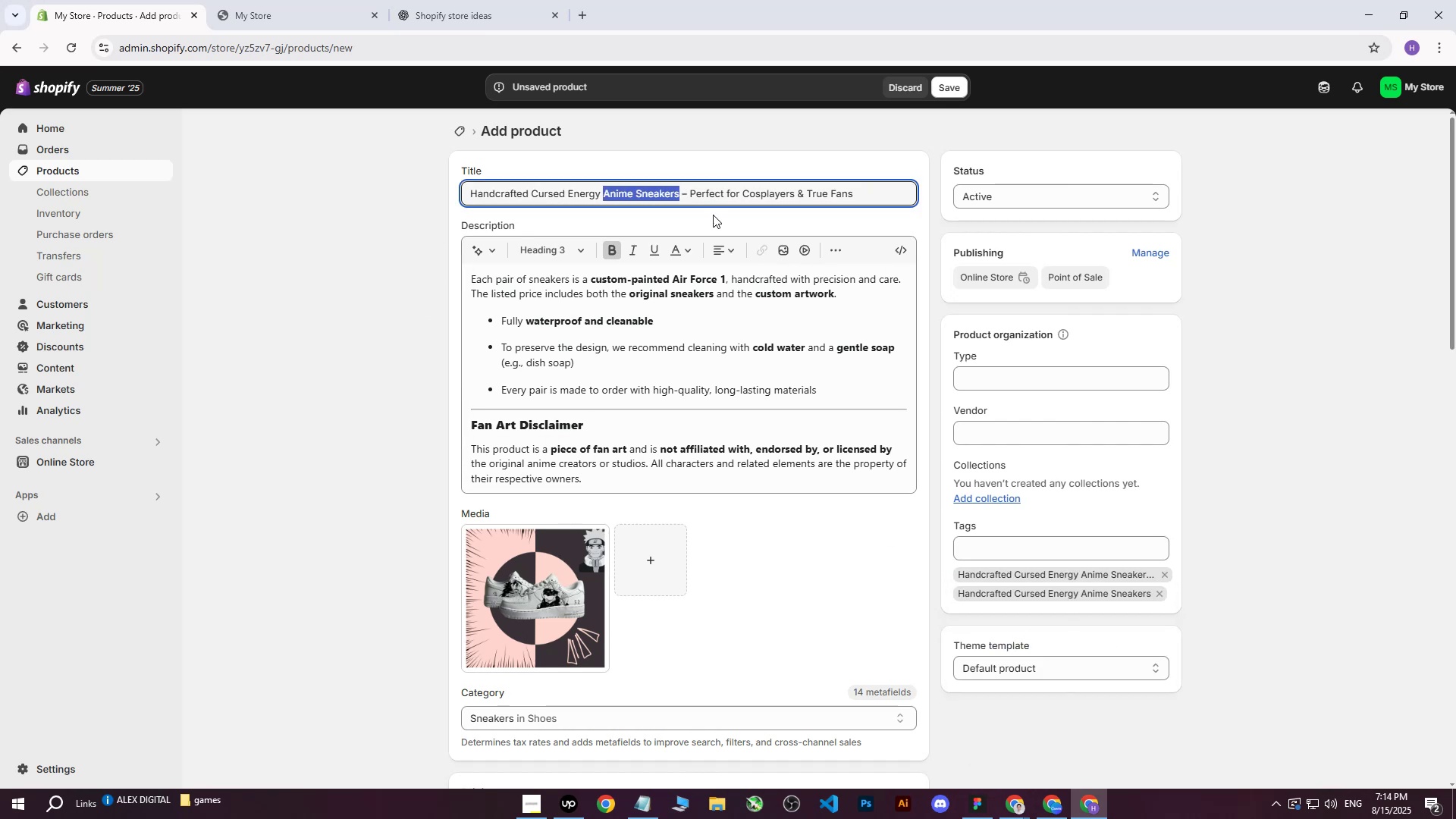 
key(Control+ControlLeft)
 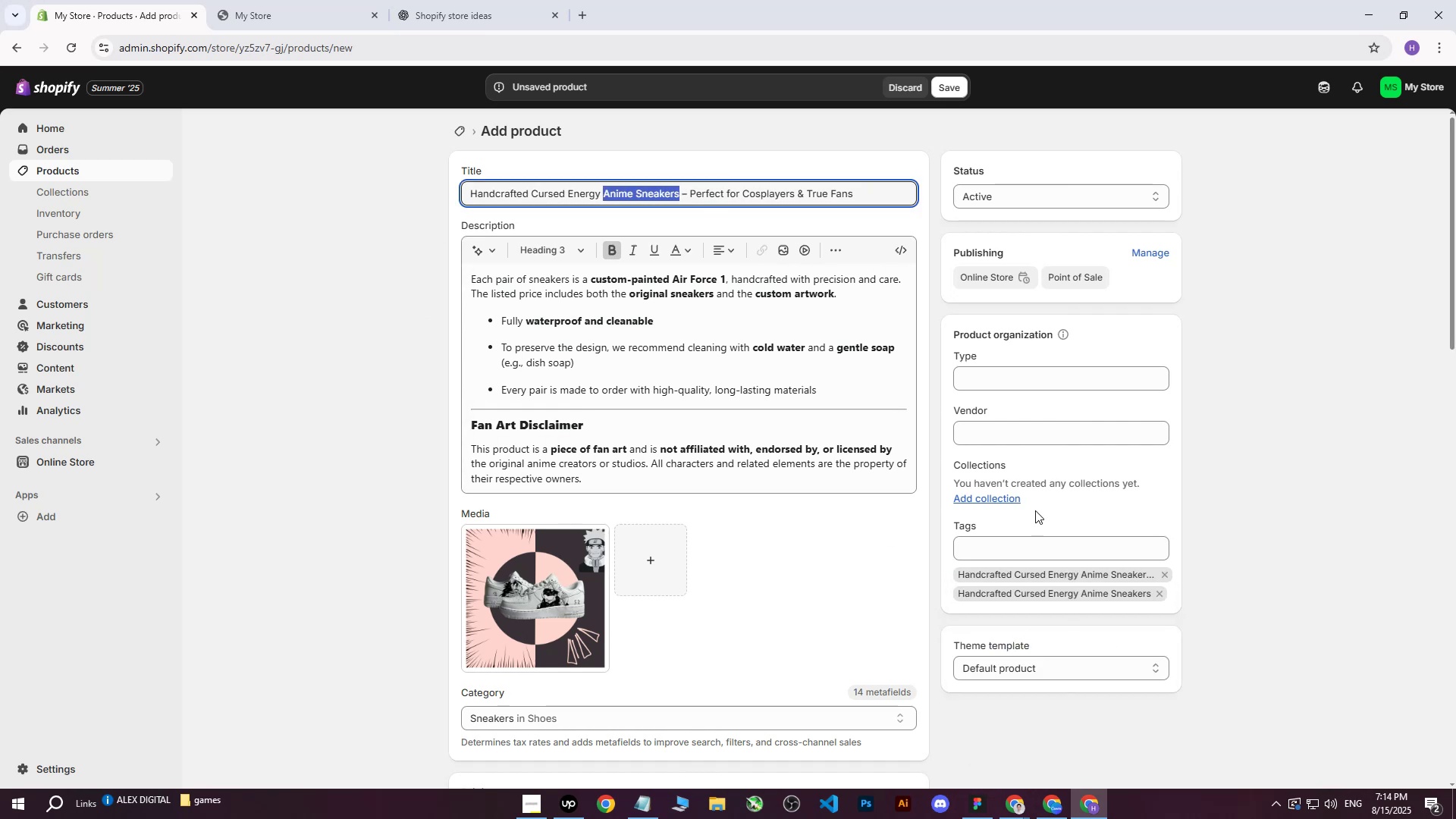 
key(Control+C)
 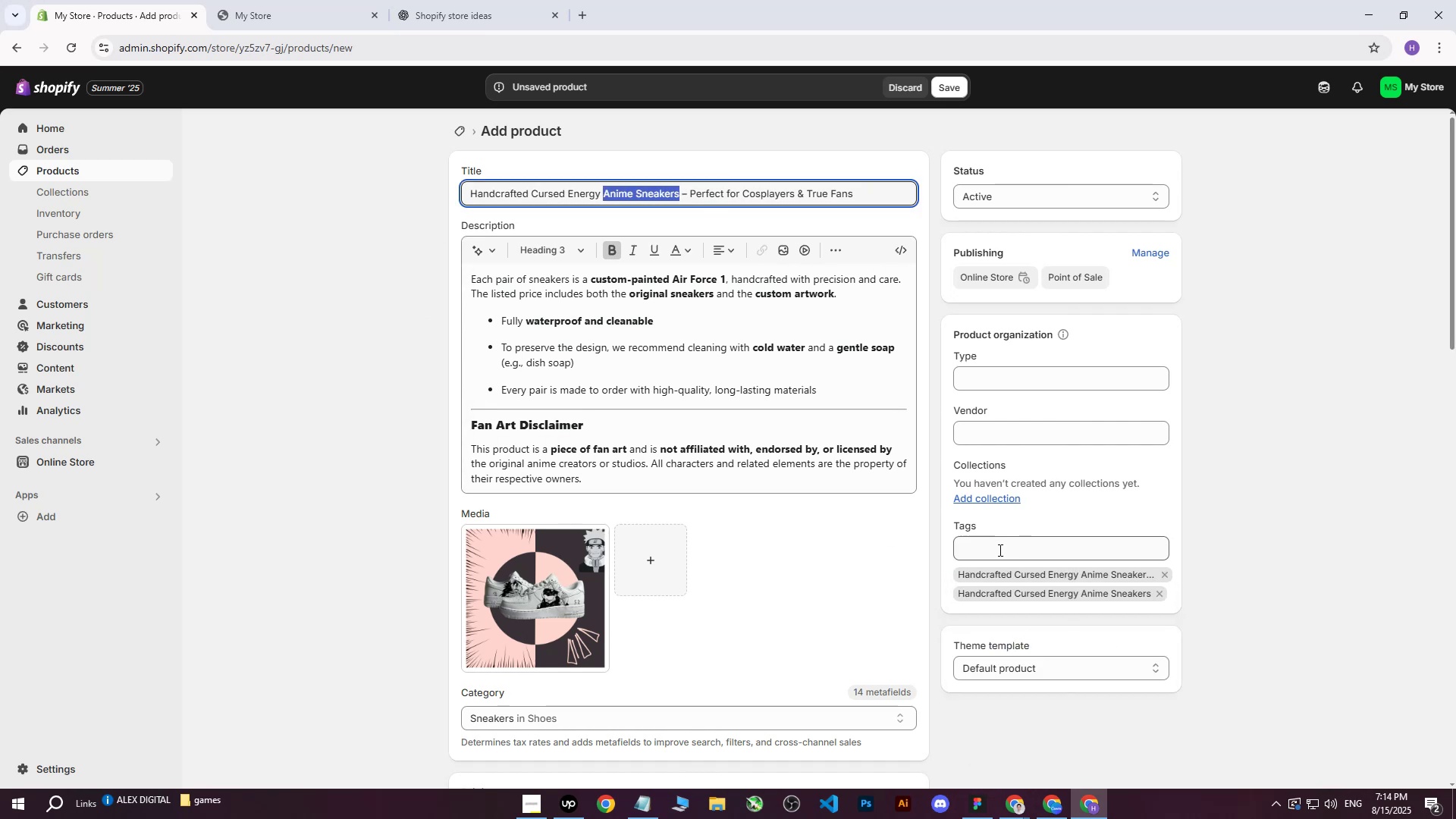 
left_click([999, 550])
 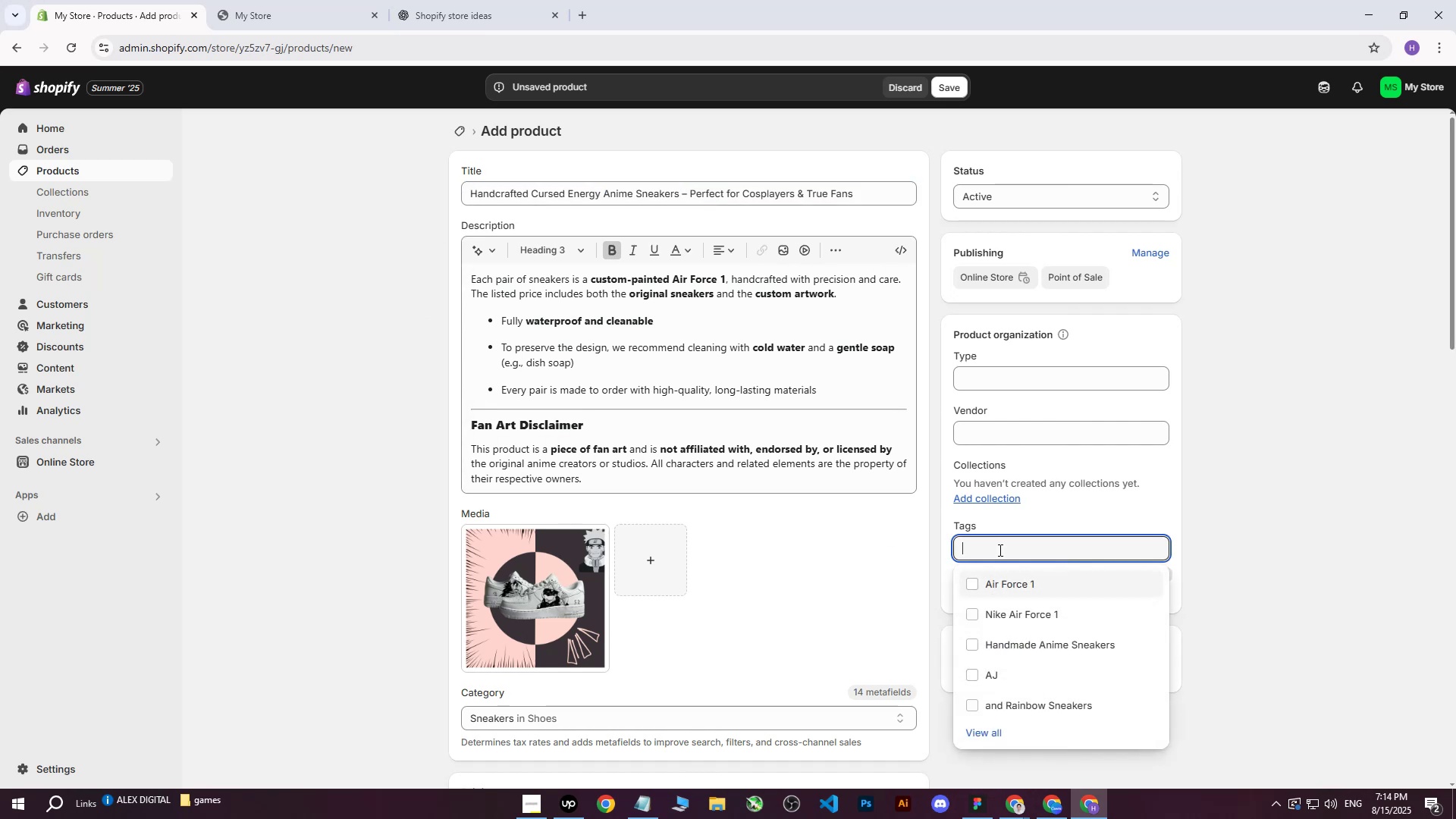 
key(Control+ControlLeft)
 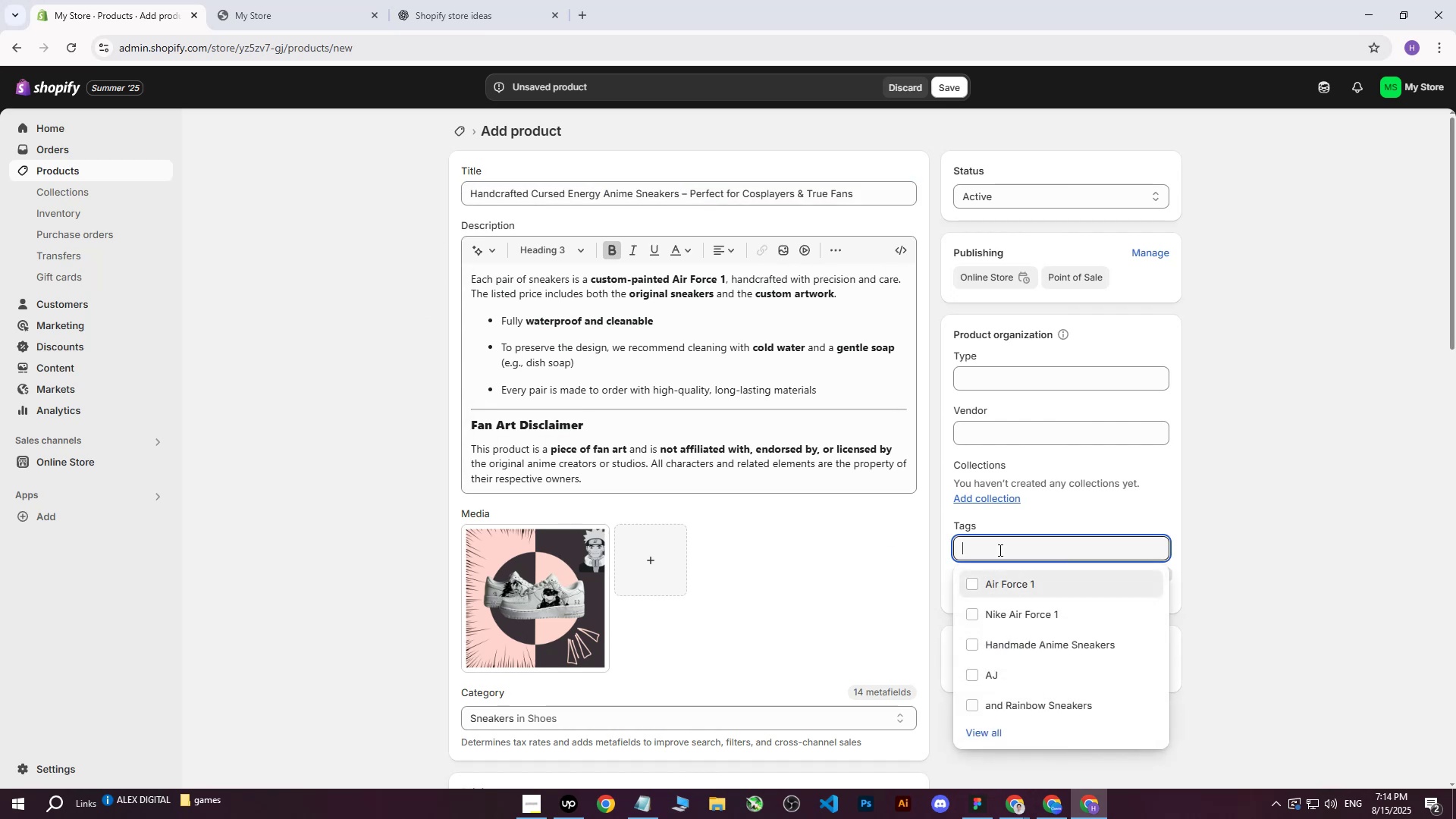 
key(Control+V)
 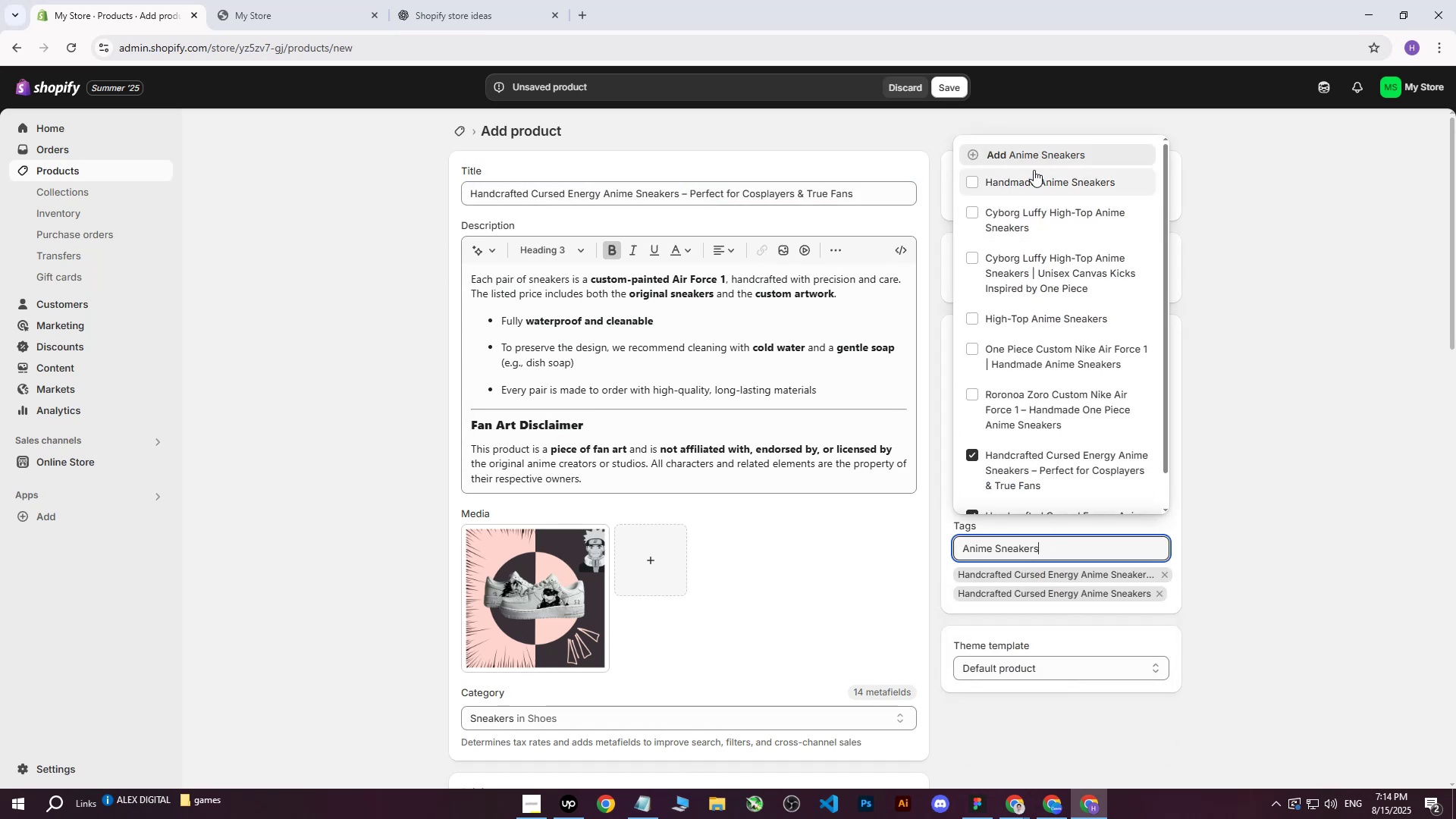 
left_click([1037, 149])
 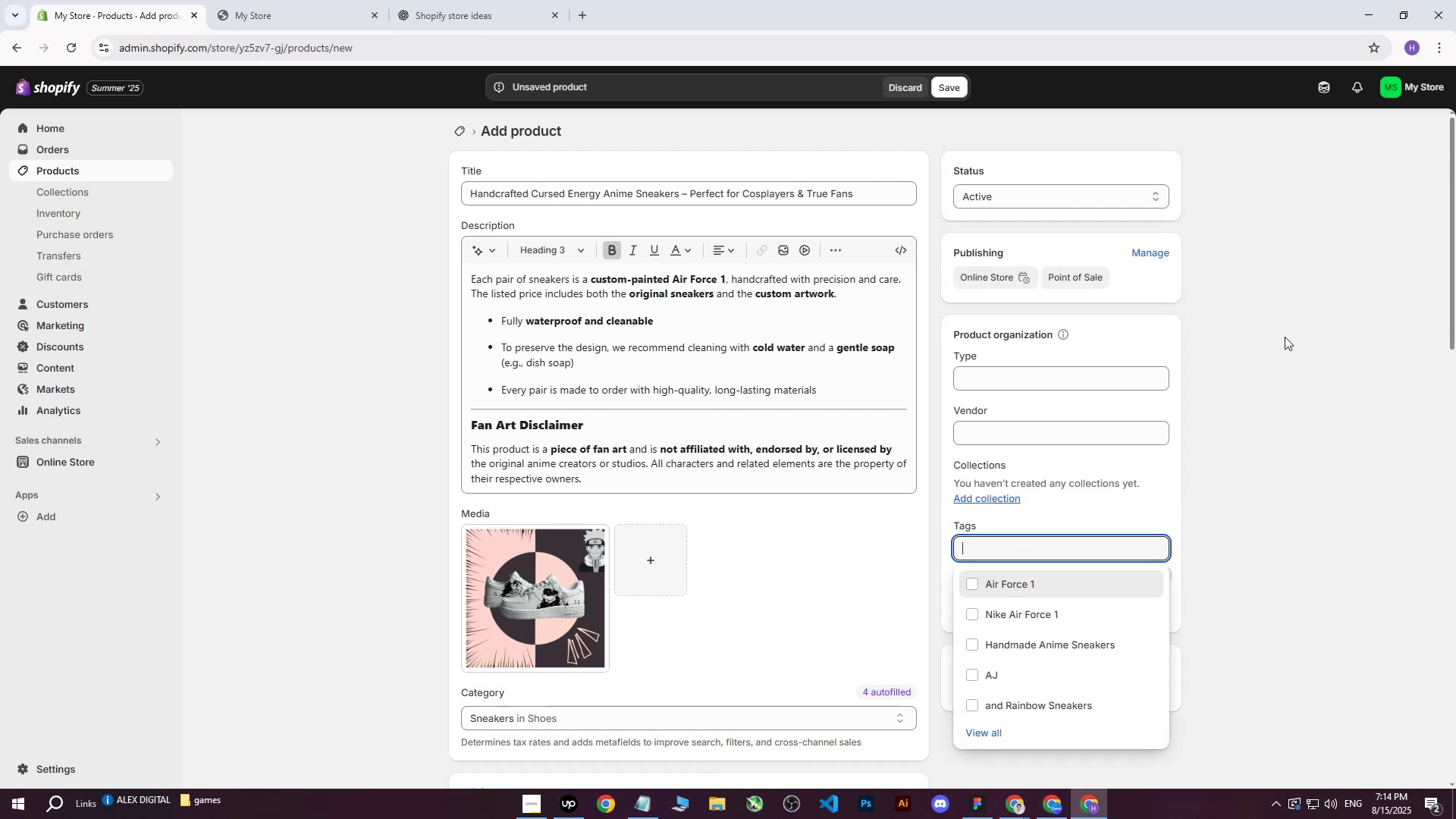 
left_click([1277, 340])
 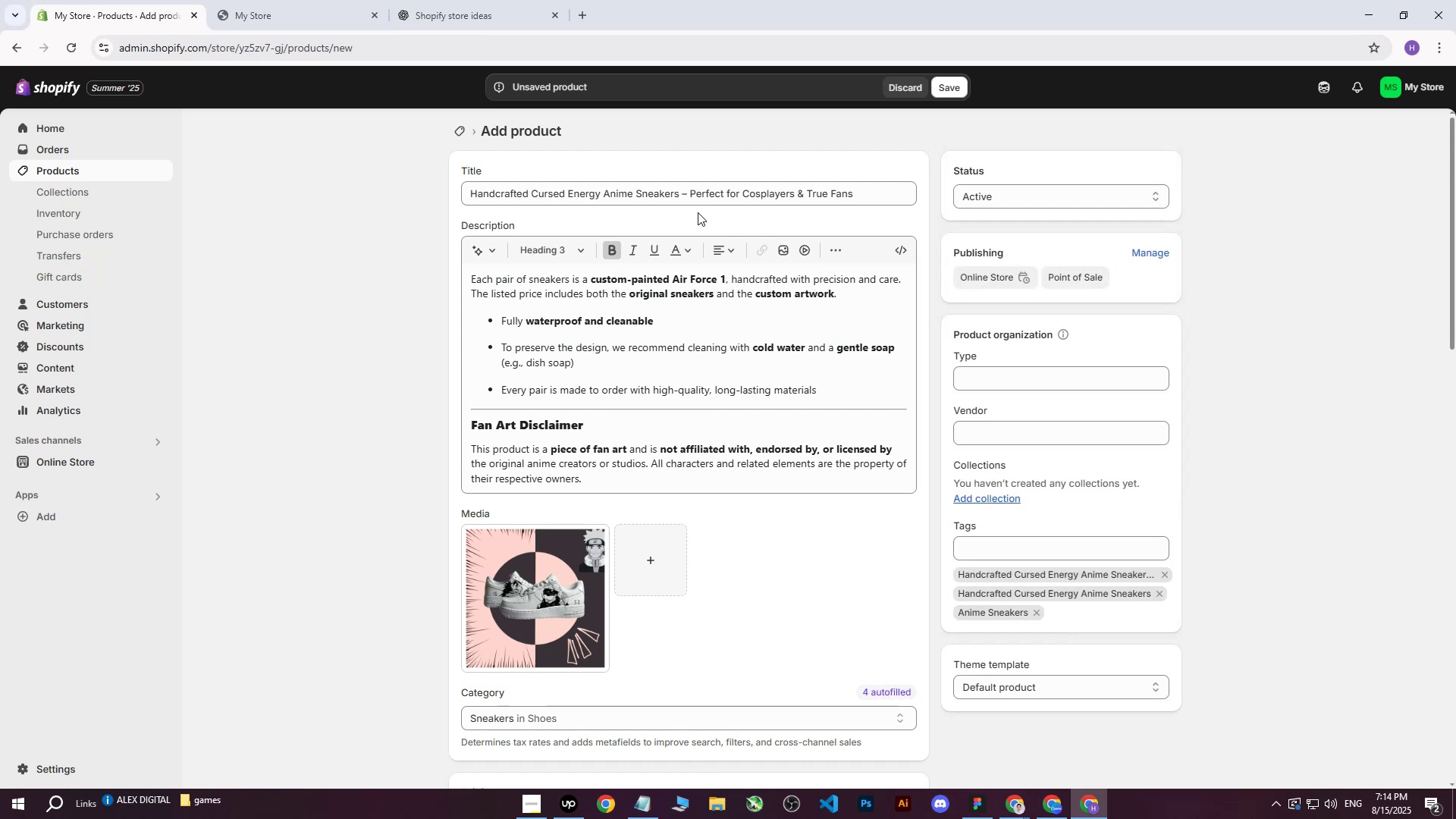 
left_click_drag(start_coordinate=[688, 196], to_coordinate=[683, 196])
 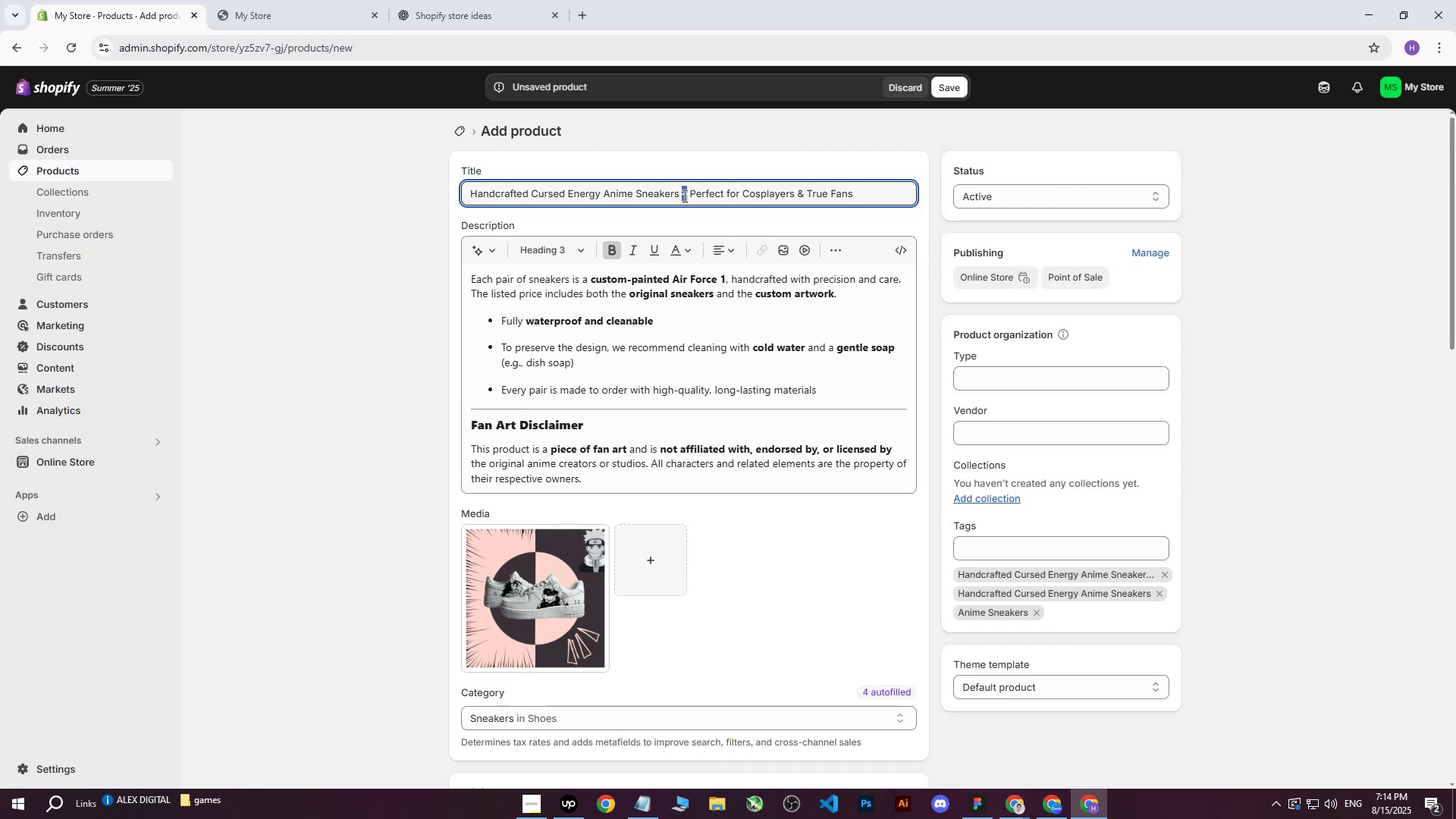 
key(Shift+Backslash)
 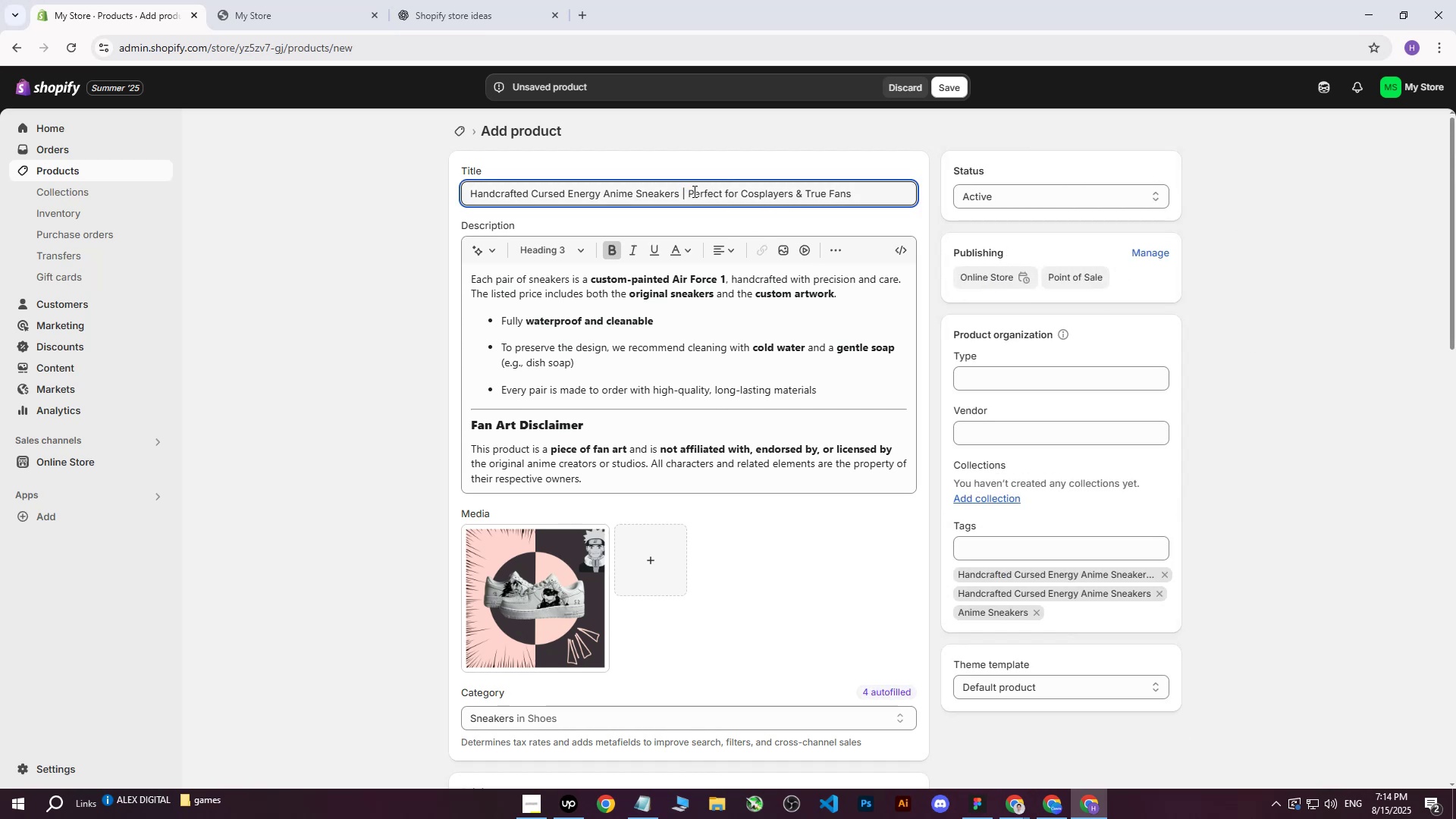 
left_click_drag(start_coordinate=[691, 193], to_coordinate=[852, 192])
 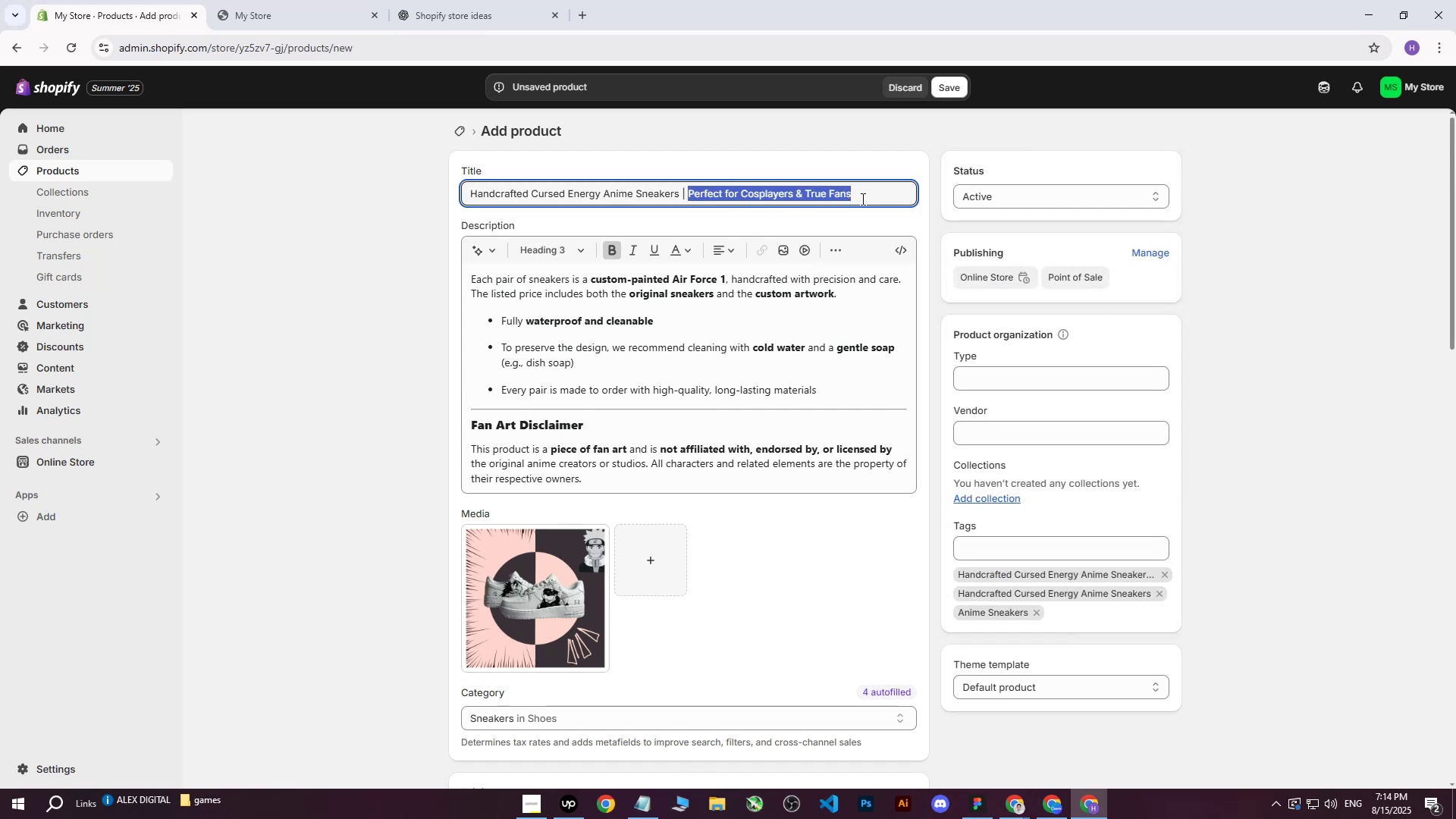 
key(Control+ControlLeft)
 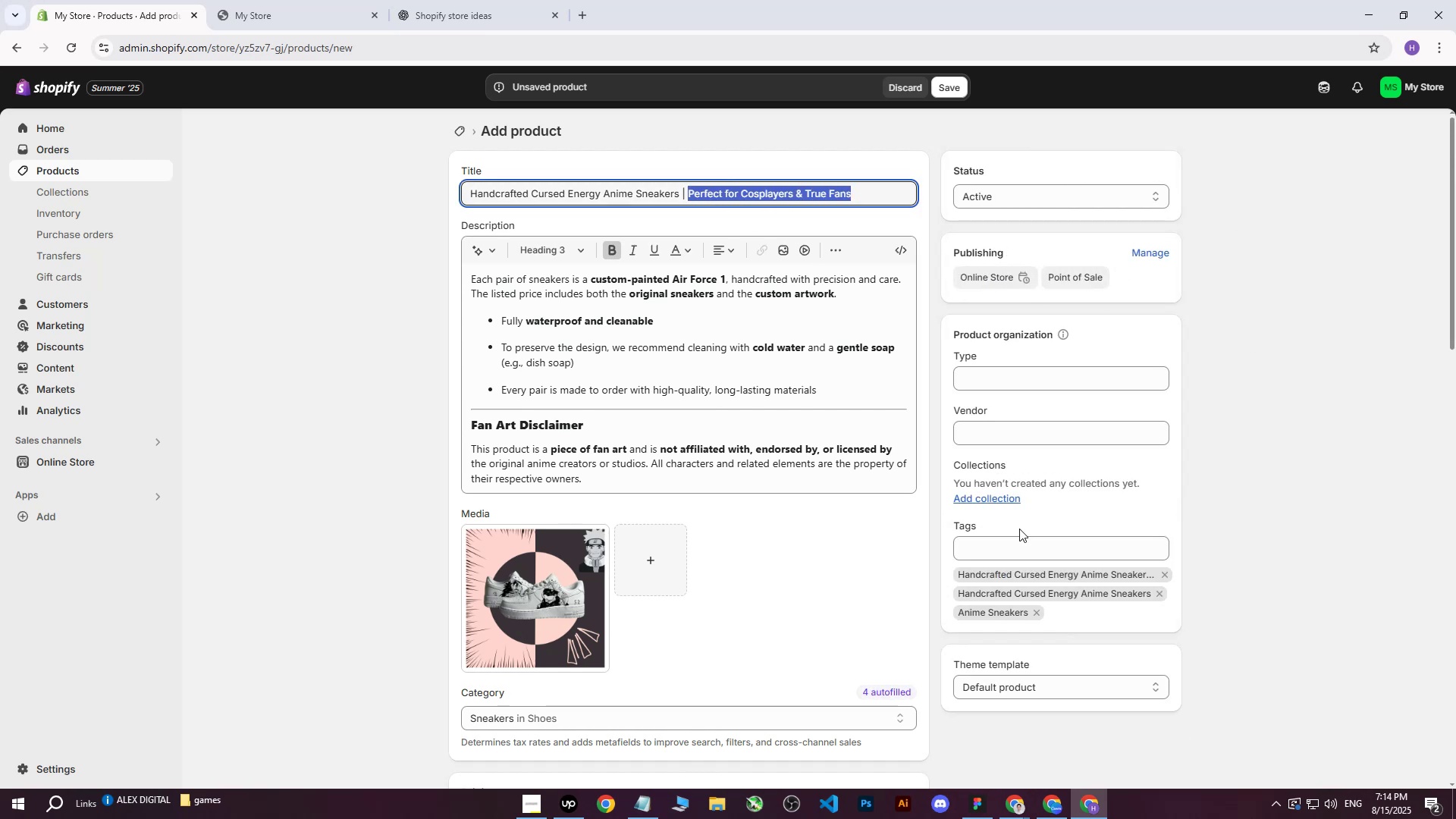 
key(Control+C)
 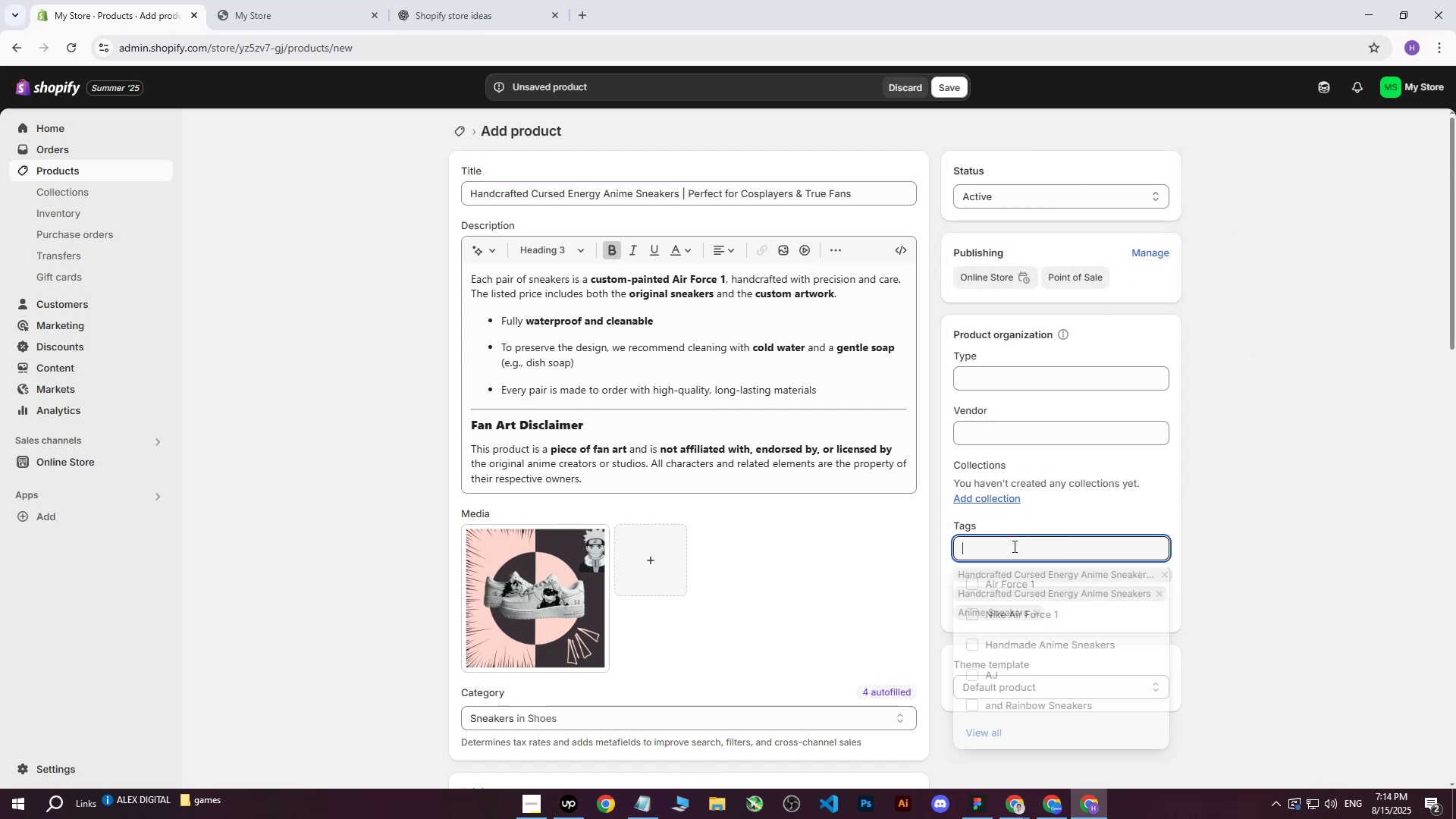 
key(Control+ControlLeft)
 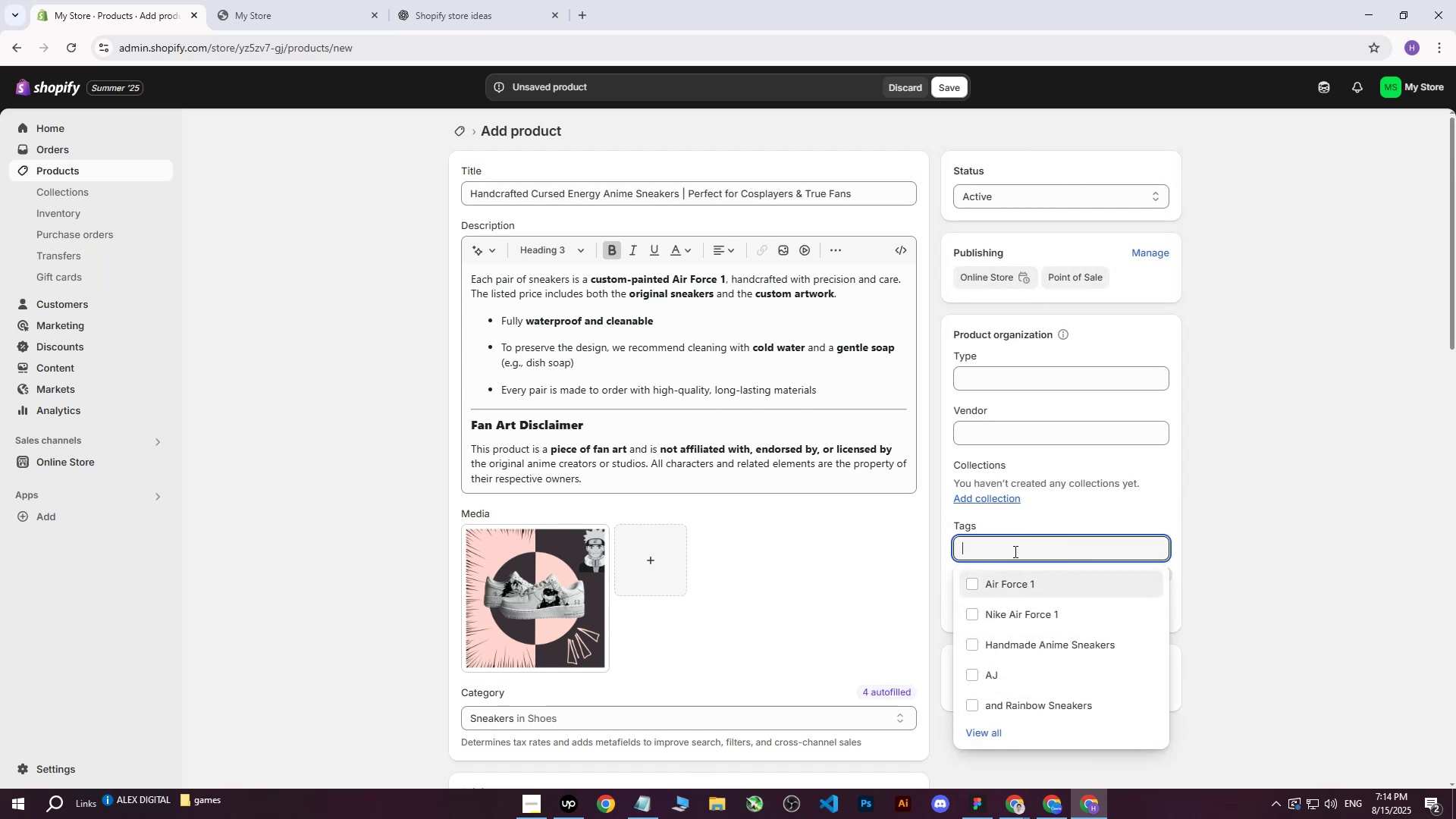 
key(Control+V)
 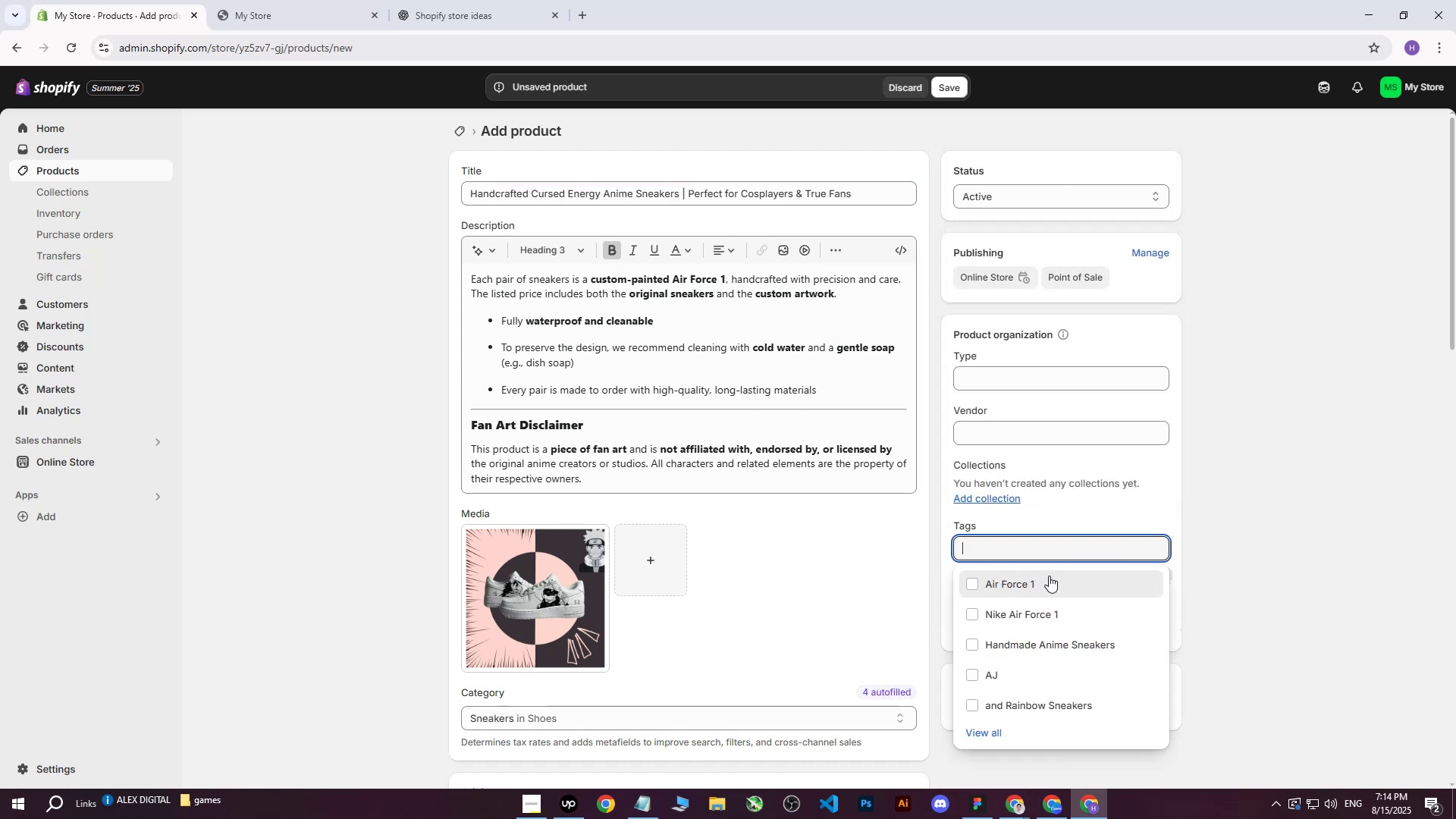 
double_click([1228, 392])
 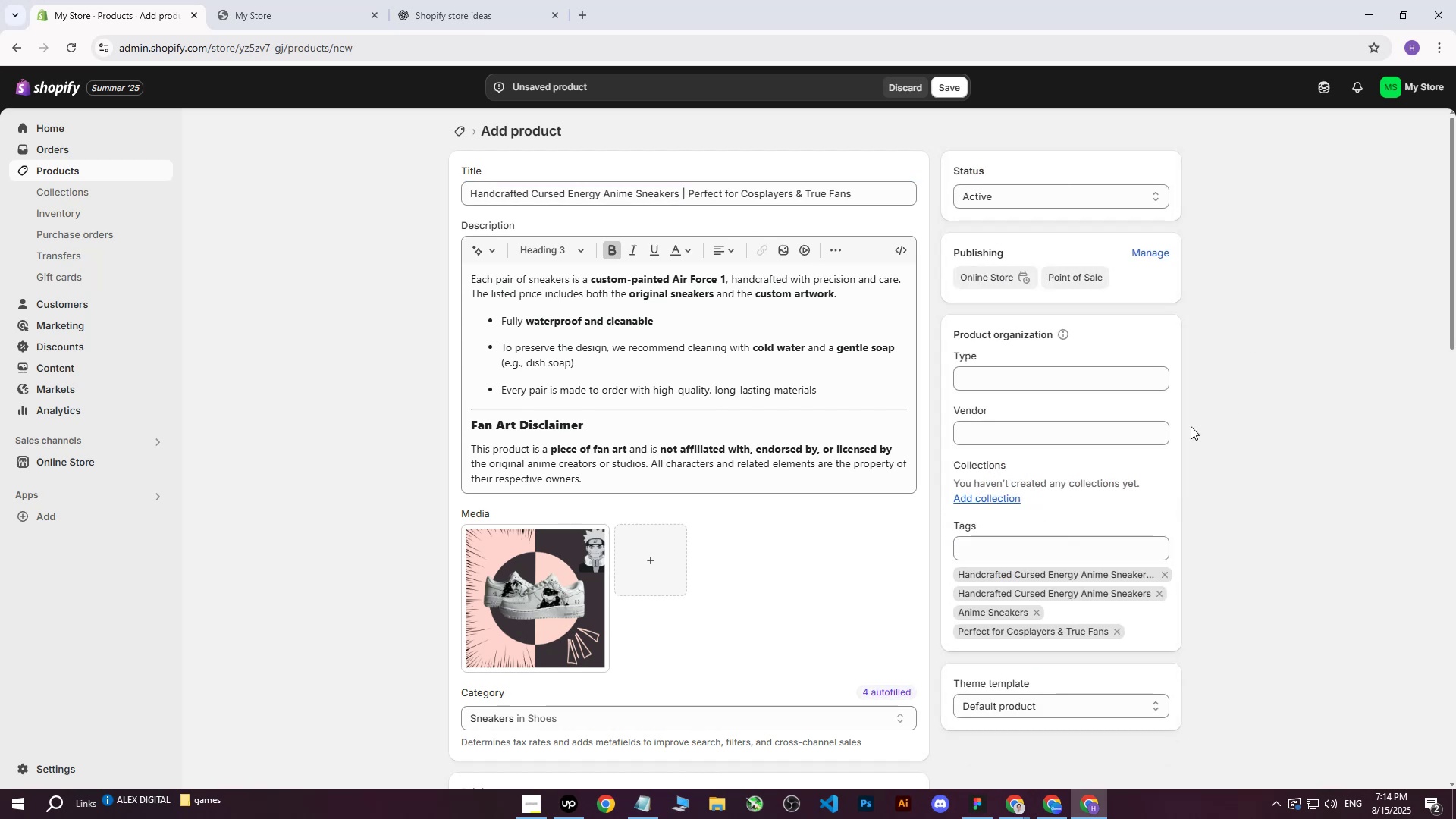 
scroll: coordinate [1169, 441], scroll_direction: up, amount: 7.0
 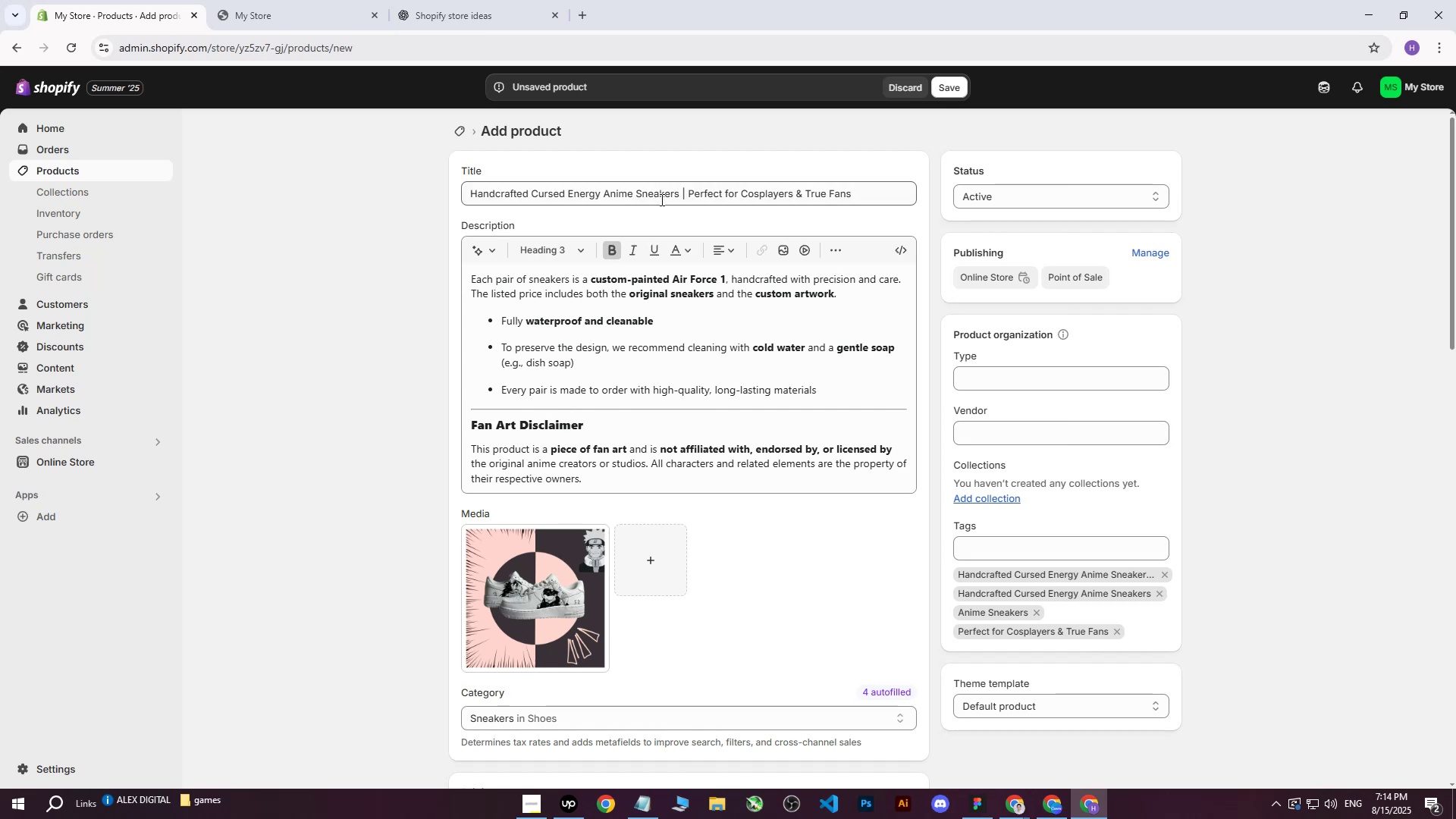 
scroll: coordinate [659, 234], scroll_direction: down, amount: 1.0
 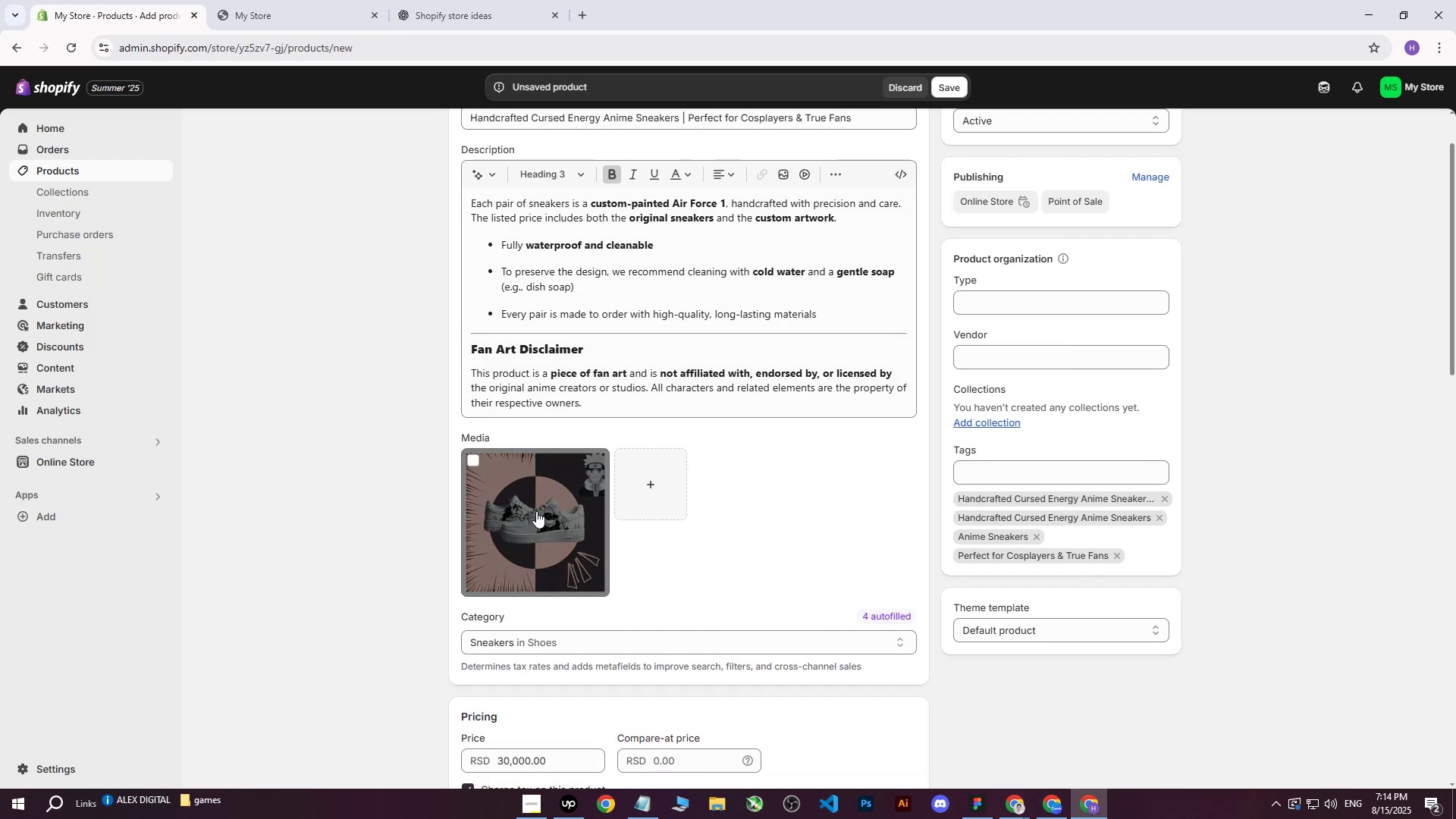 
left_click([535, 510])
 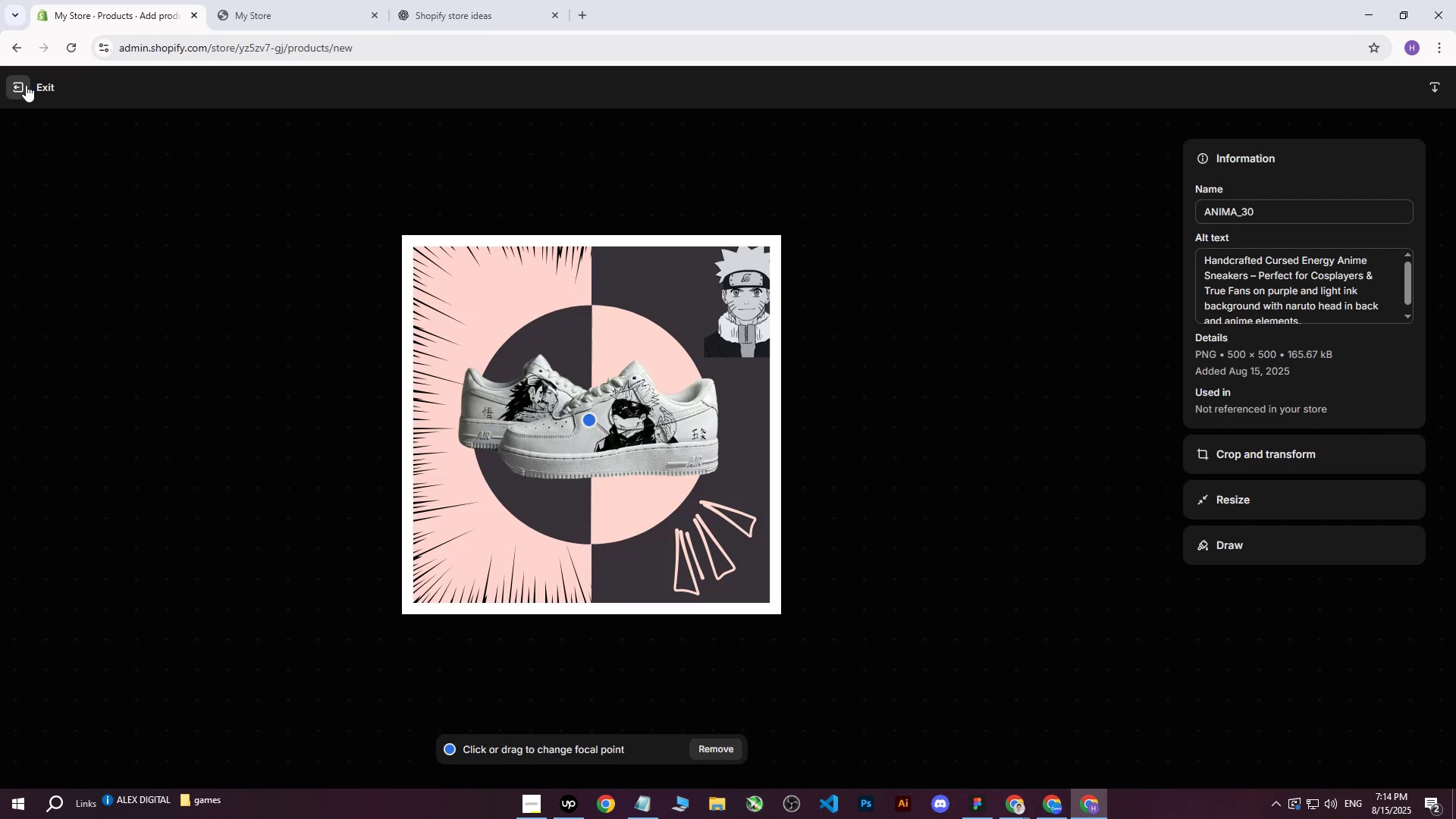 
left_click([26, 85])
 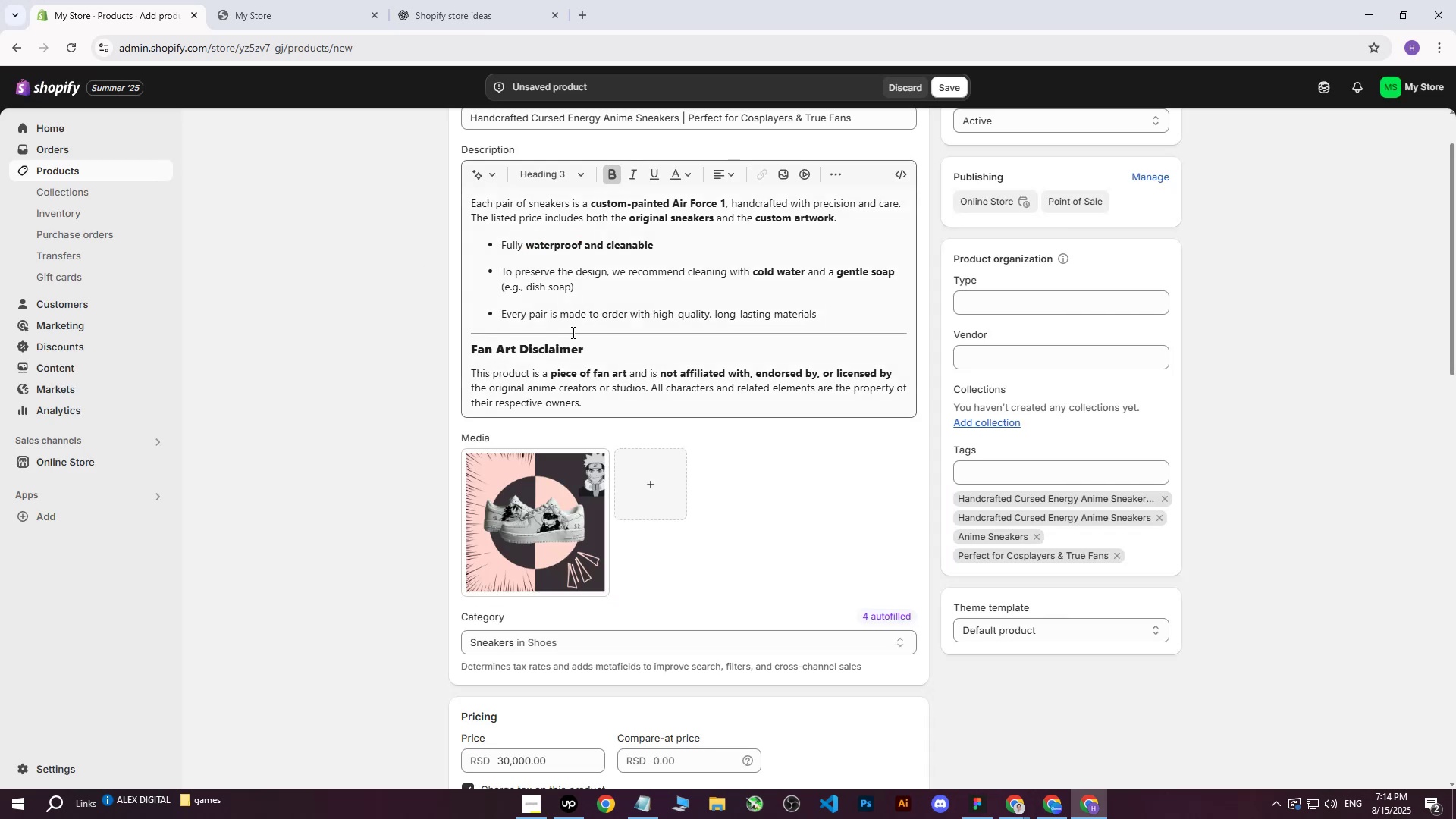 
scroll: coordinate [572, 332], scroll_direction: up, amount: 1.0
 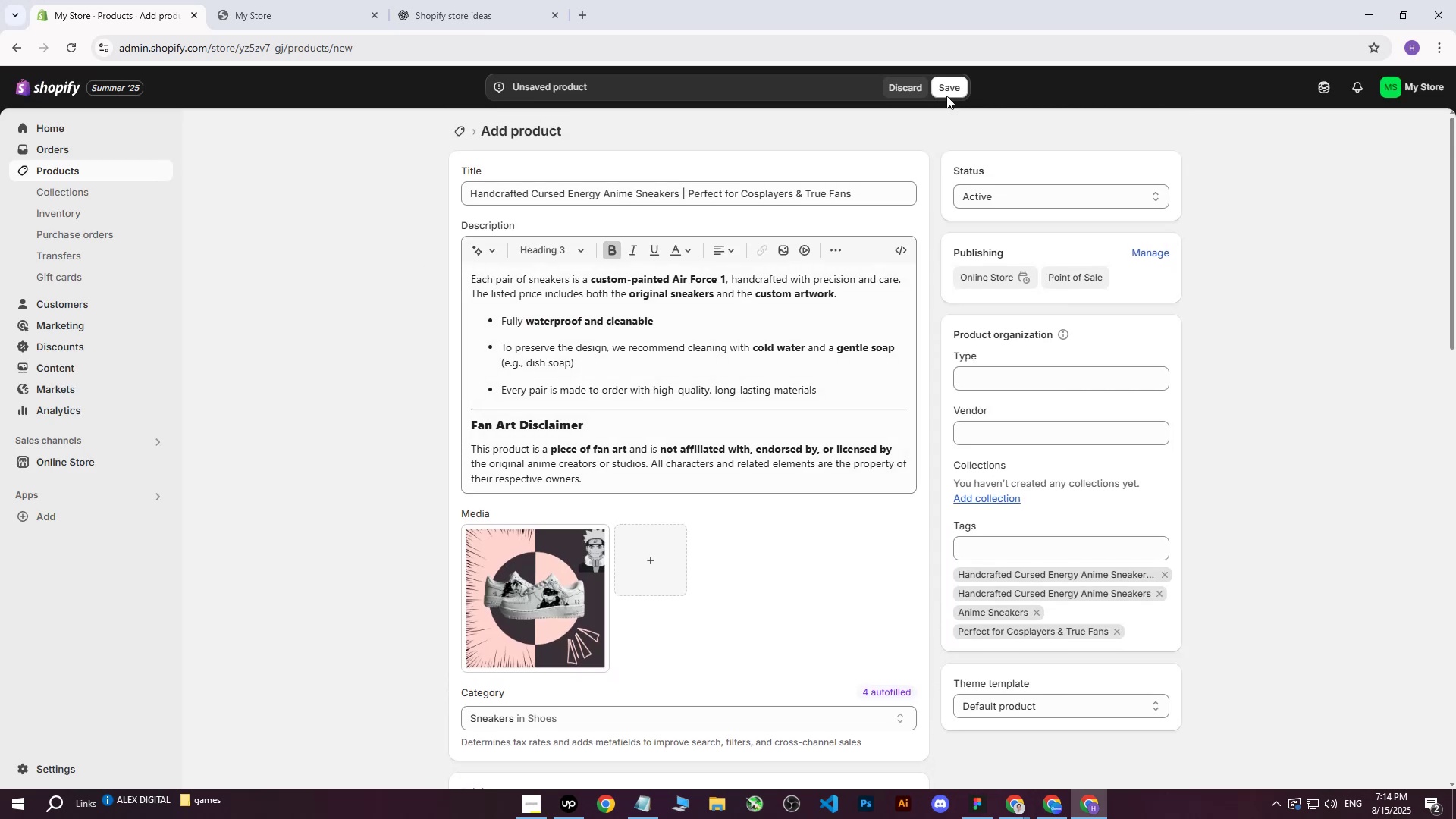 
left_click([947, 92])
 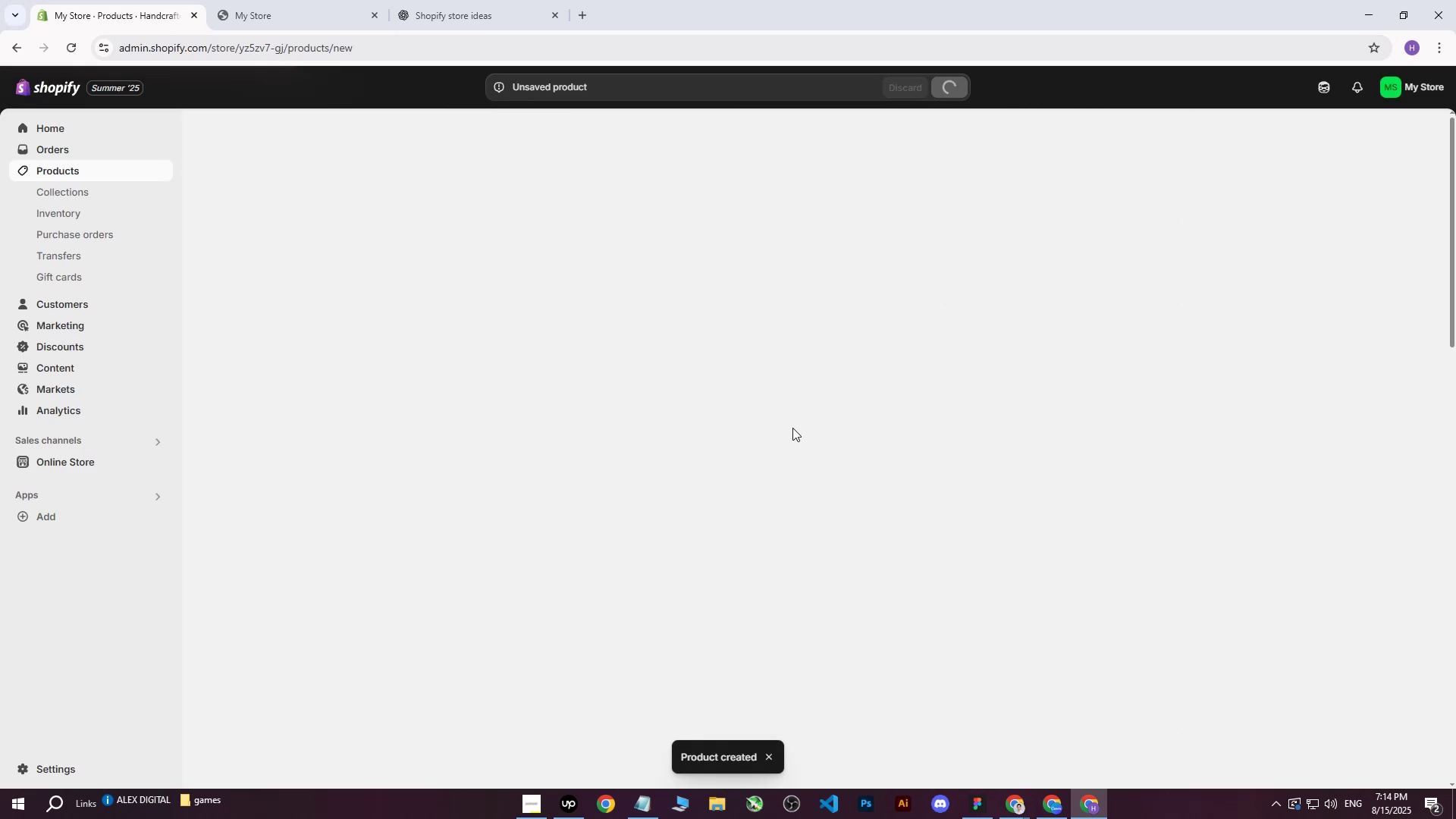 
left_click([564, 804])
 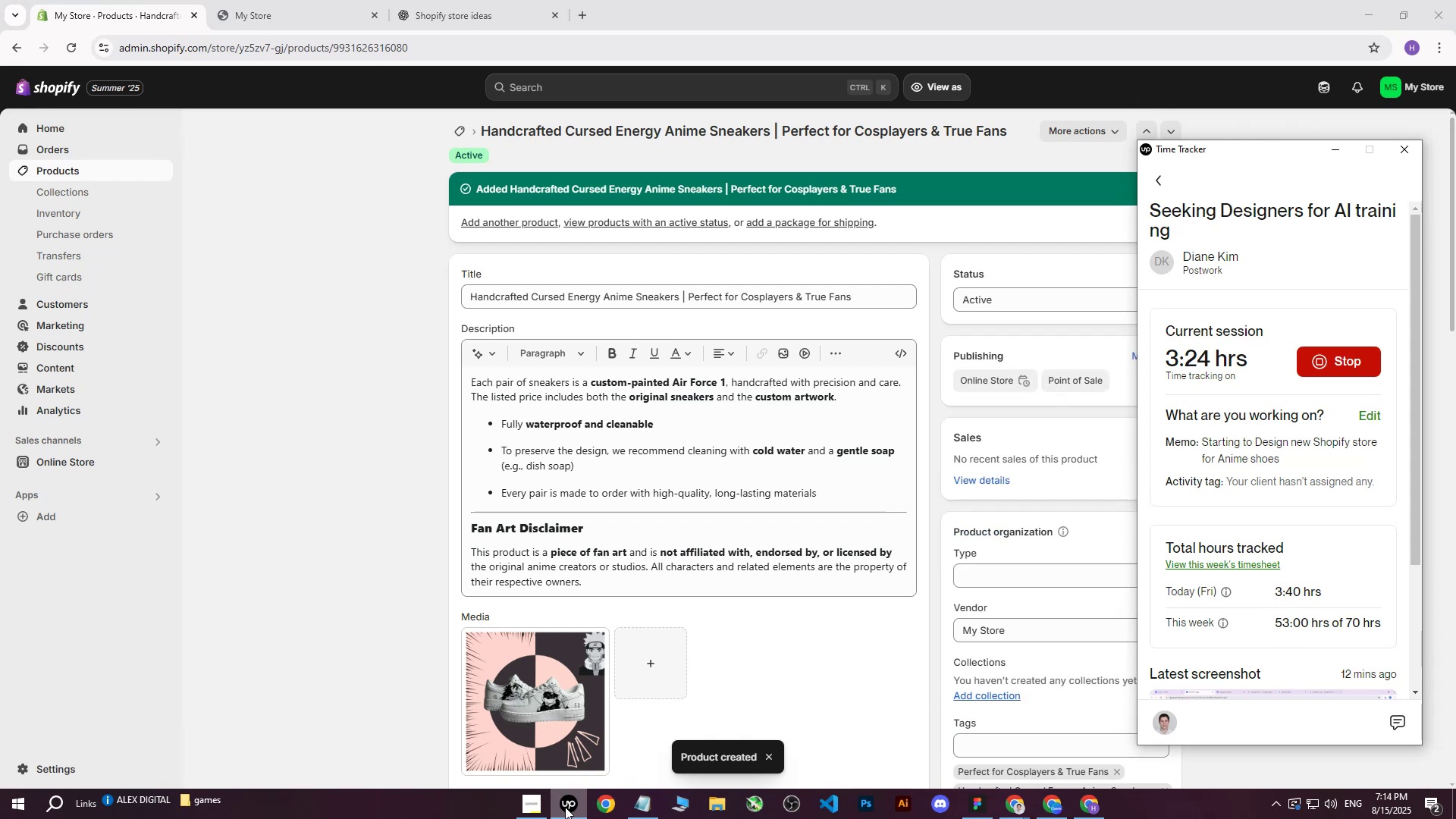 
left_click([565, 807])
 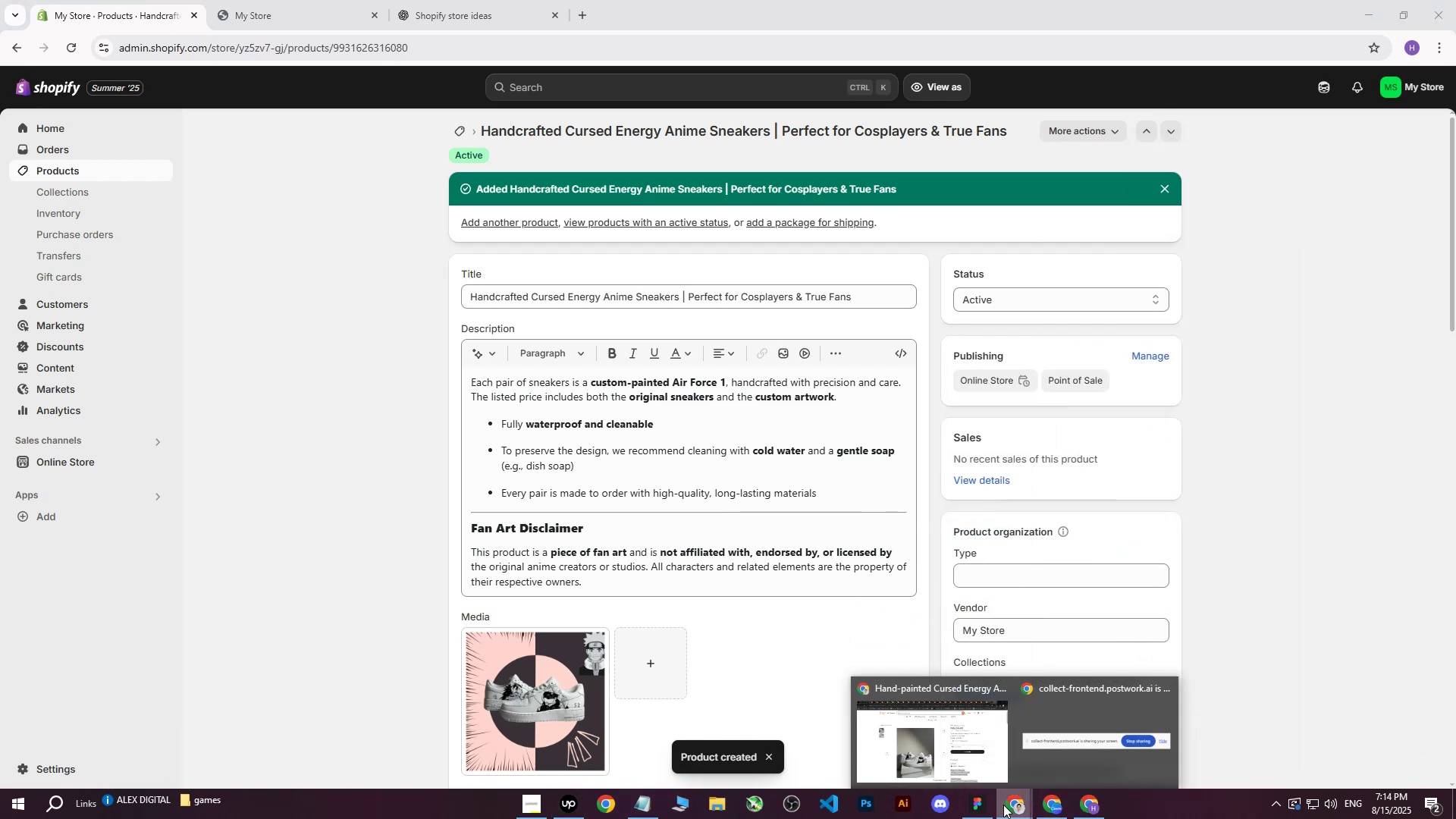 
double_click([956, 762])
 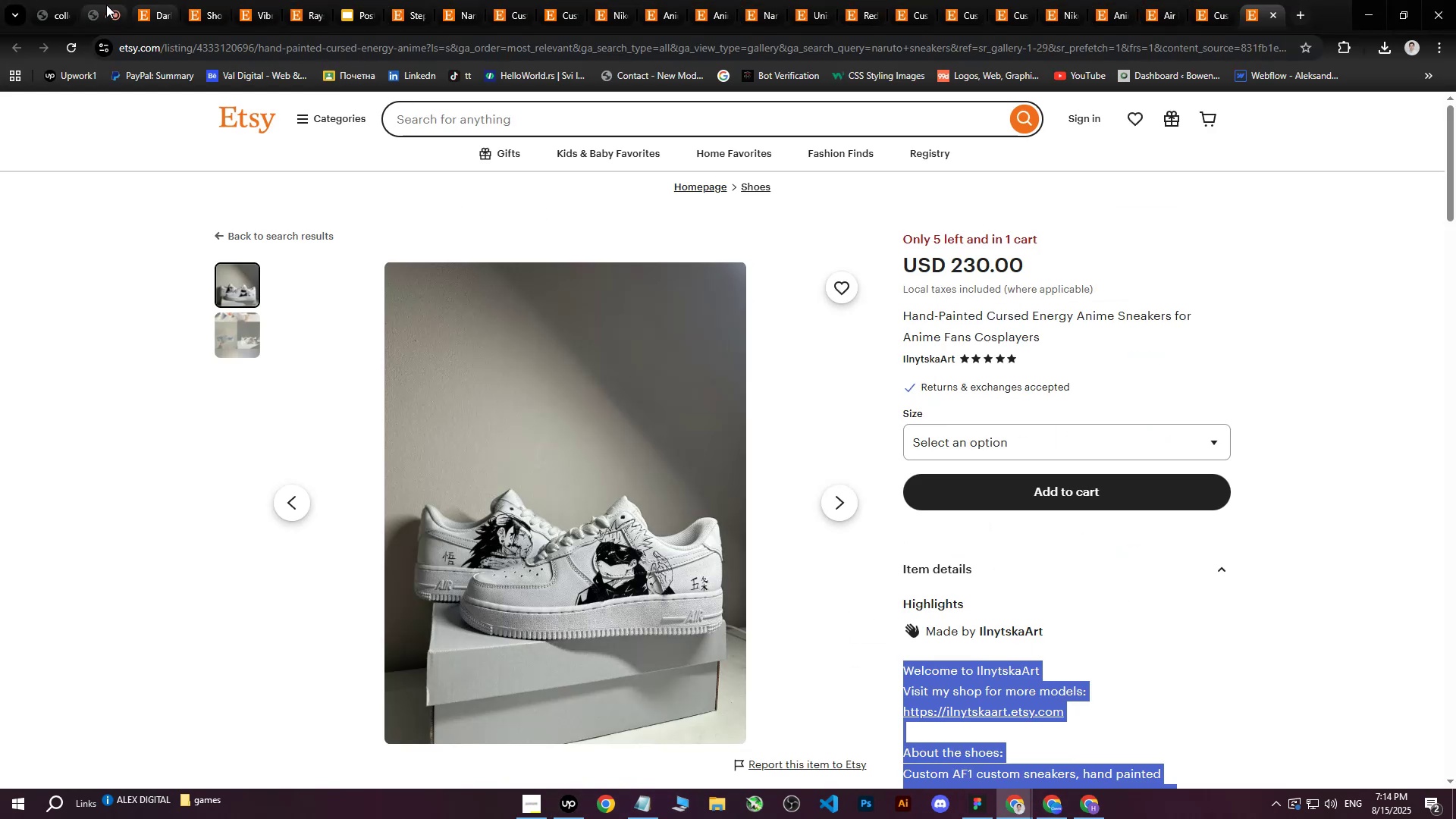 
left_click([105, 5])
 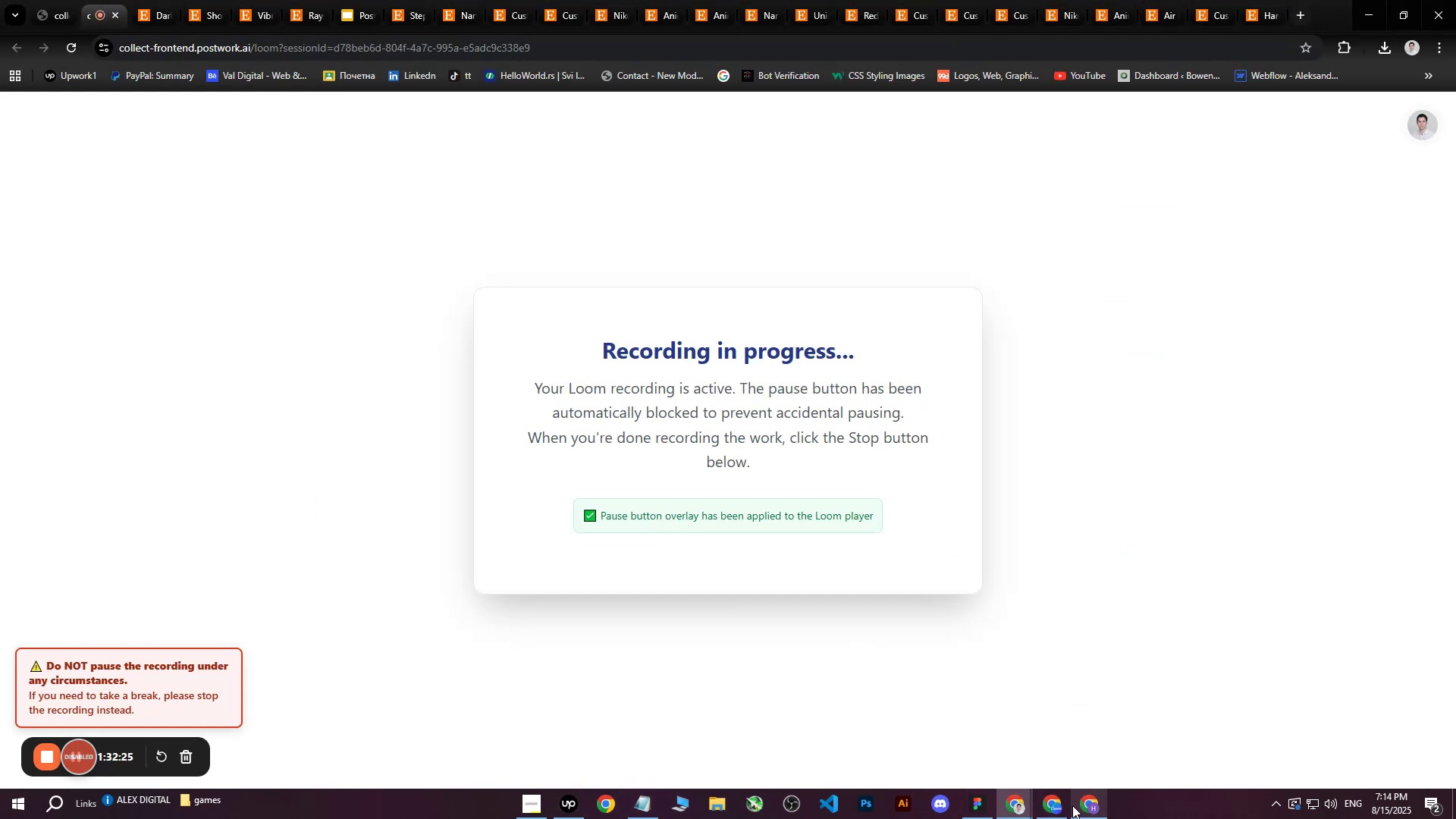 
left_click([570, 802])
 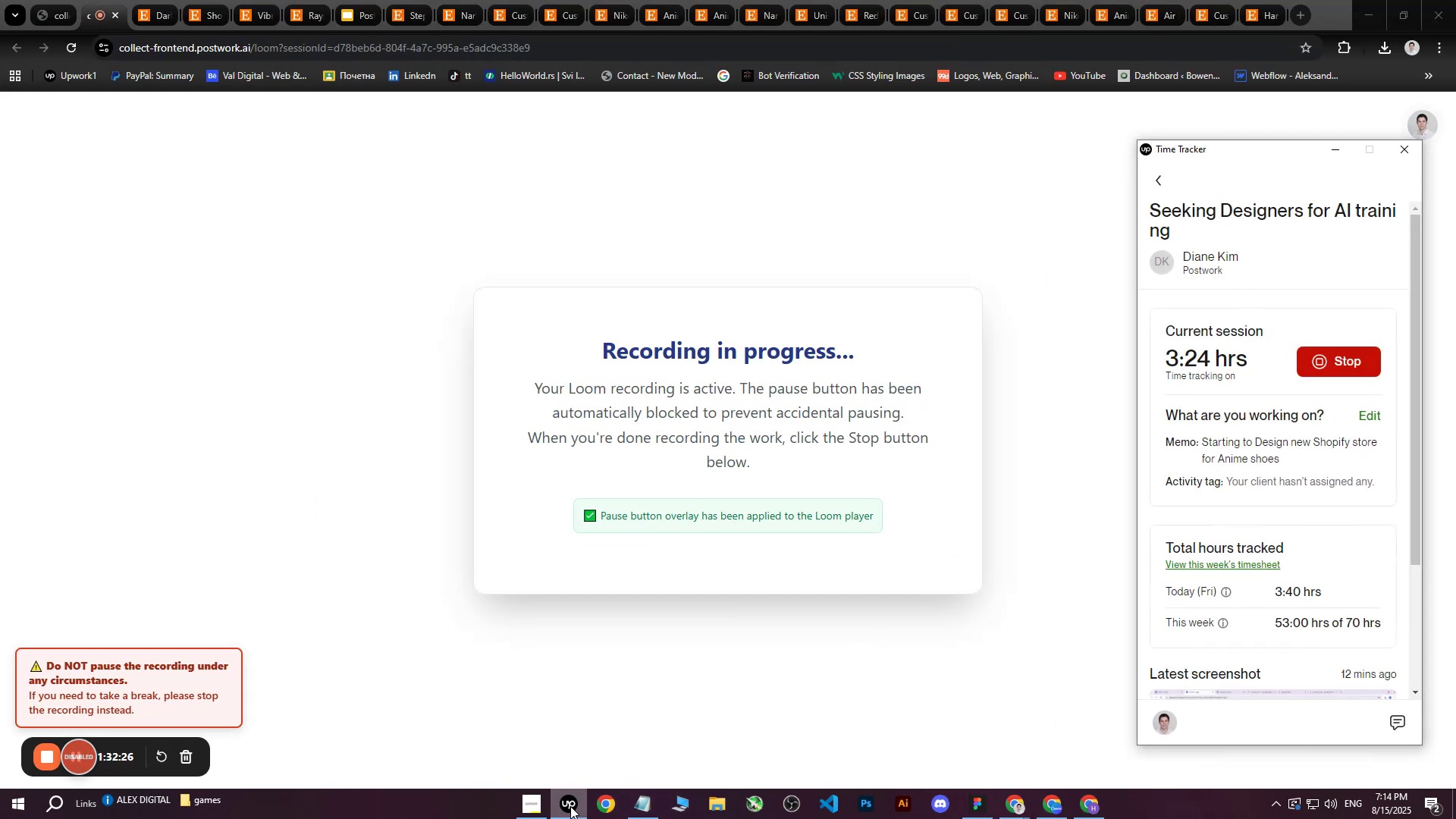 
left_click([570, 806])
 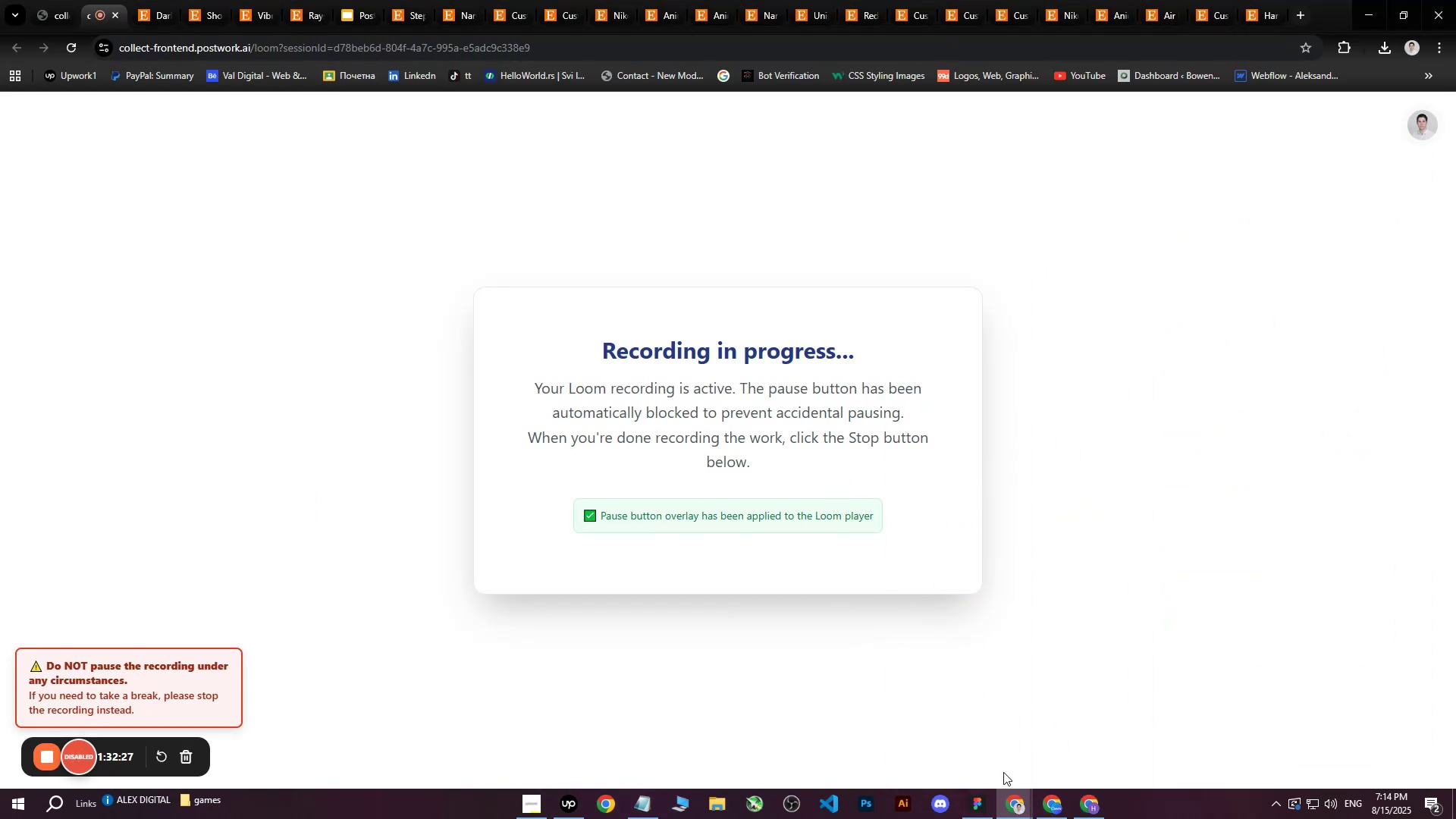 
left_click([1105, 805])
 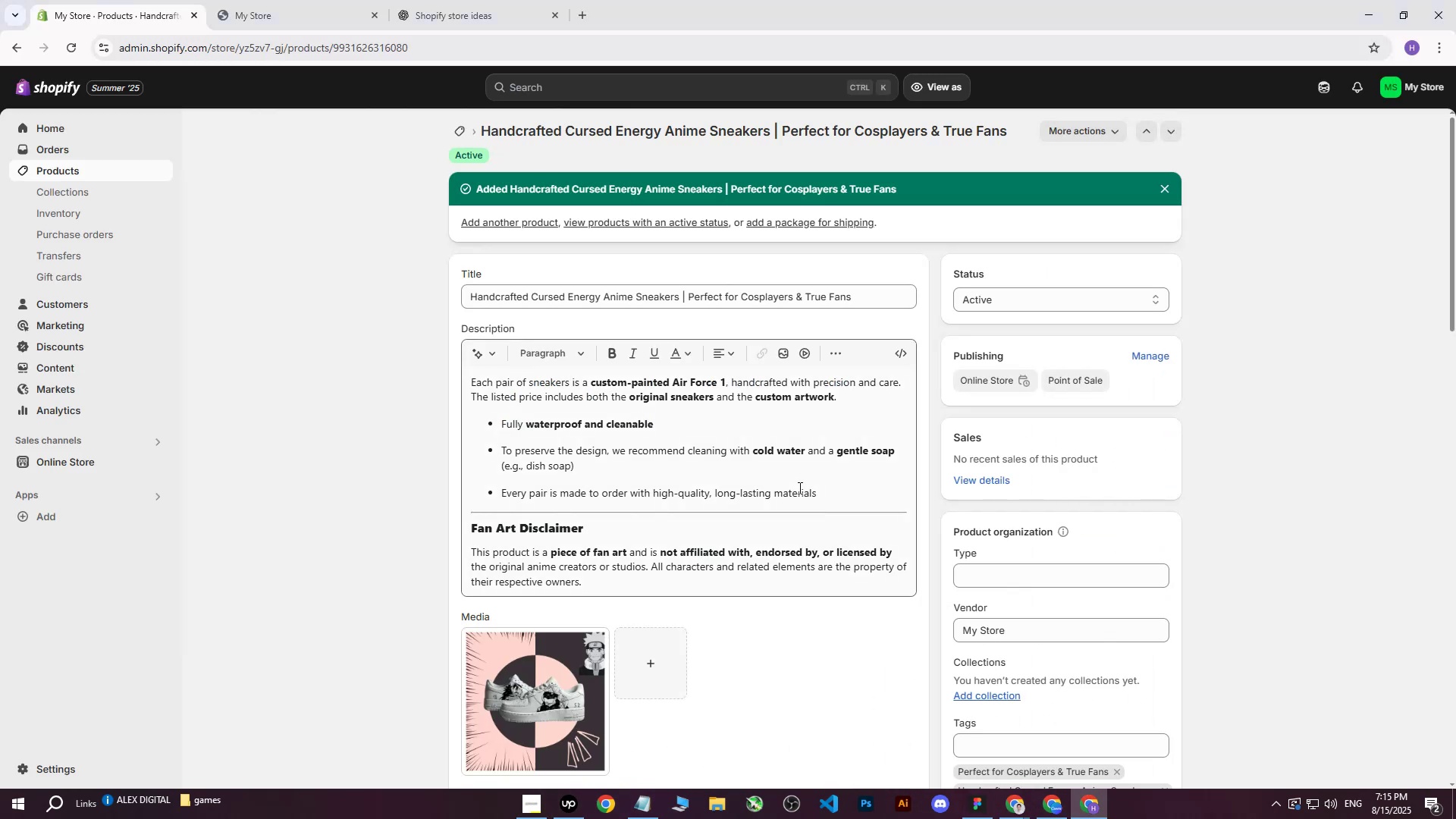 
scroll: coordinate [811, 504], scroll_direction: down, amount: 4.0
 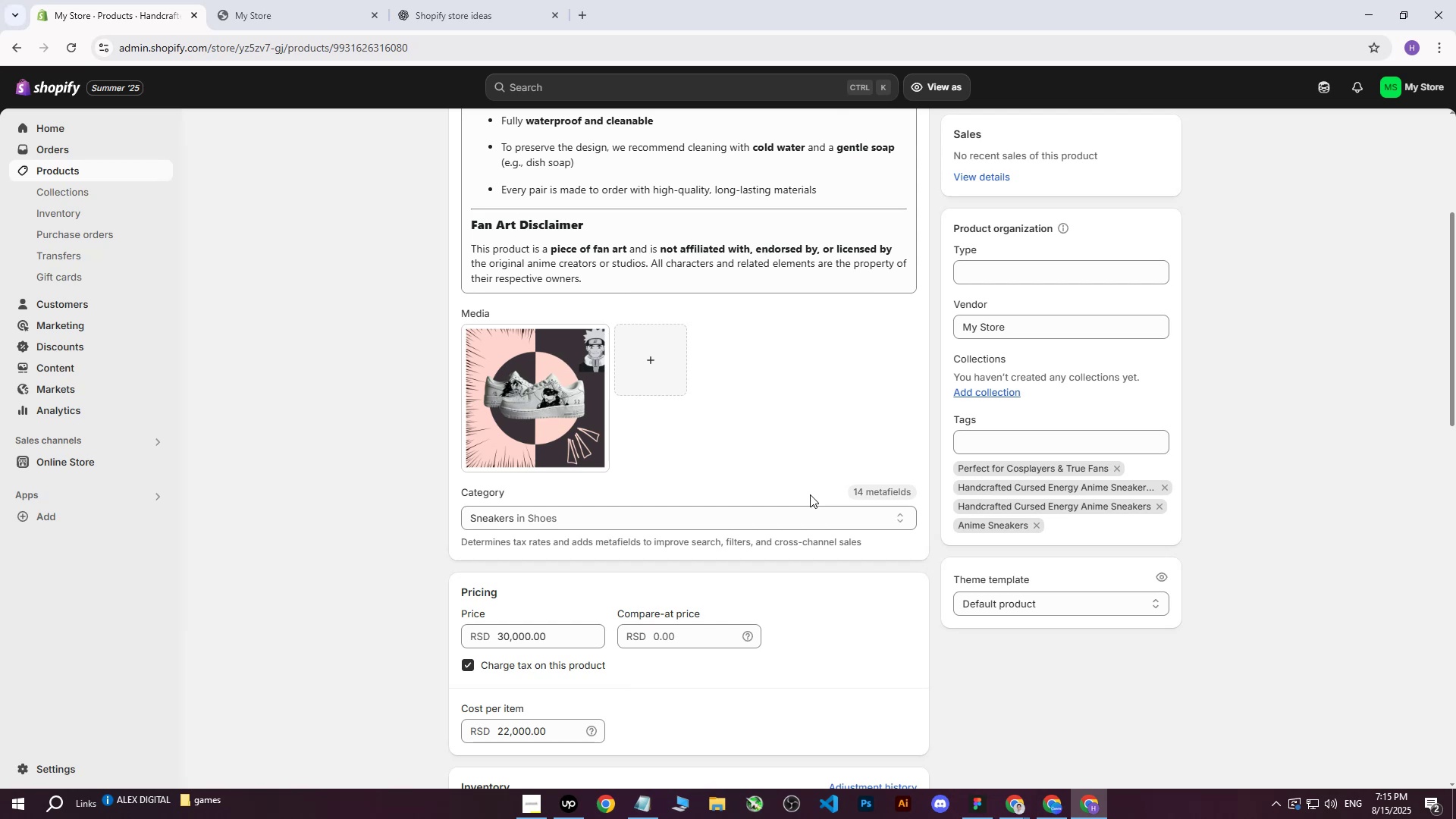 
wait(25.03)
 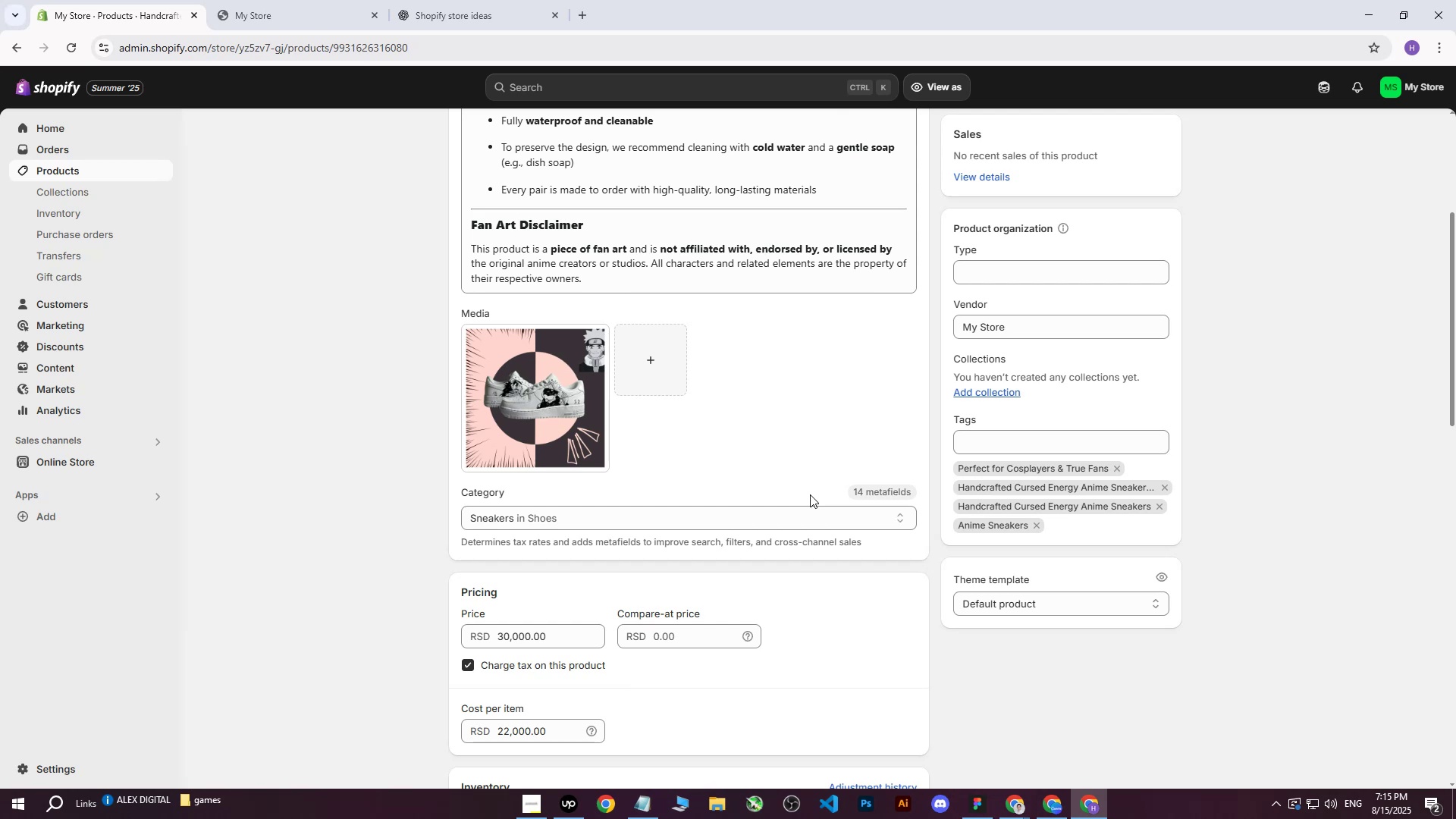 
scroll: coordinate [728, 493], scroll_direction: up, amount: 5.0
 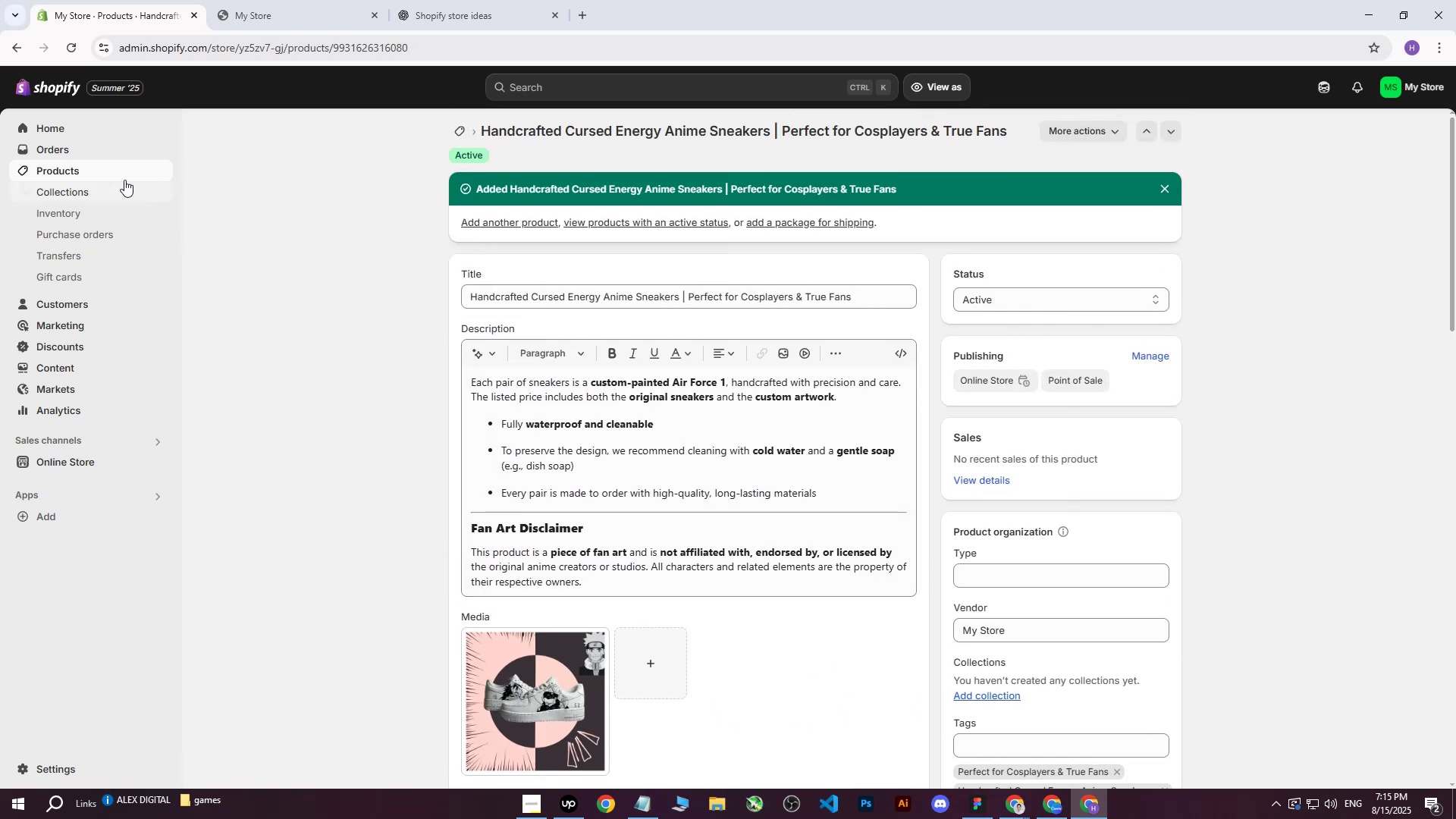 
left_click([89, 168])
 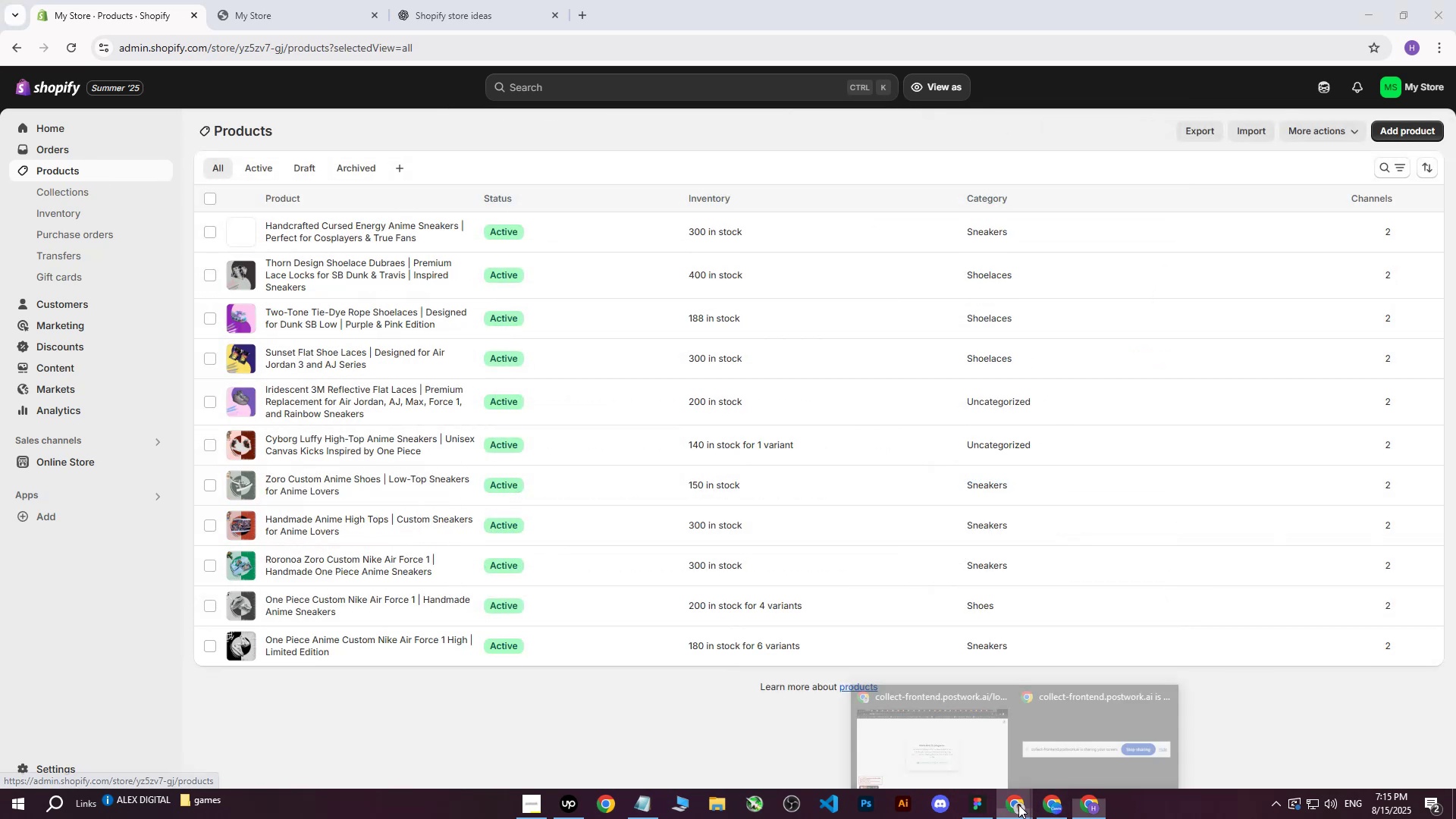 
double_click([938, 739])
 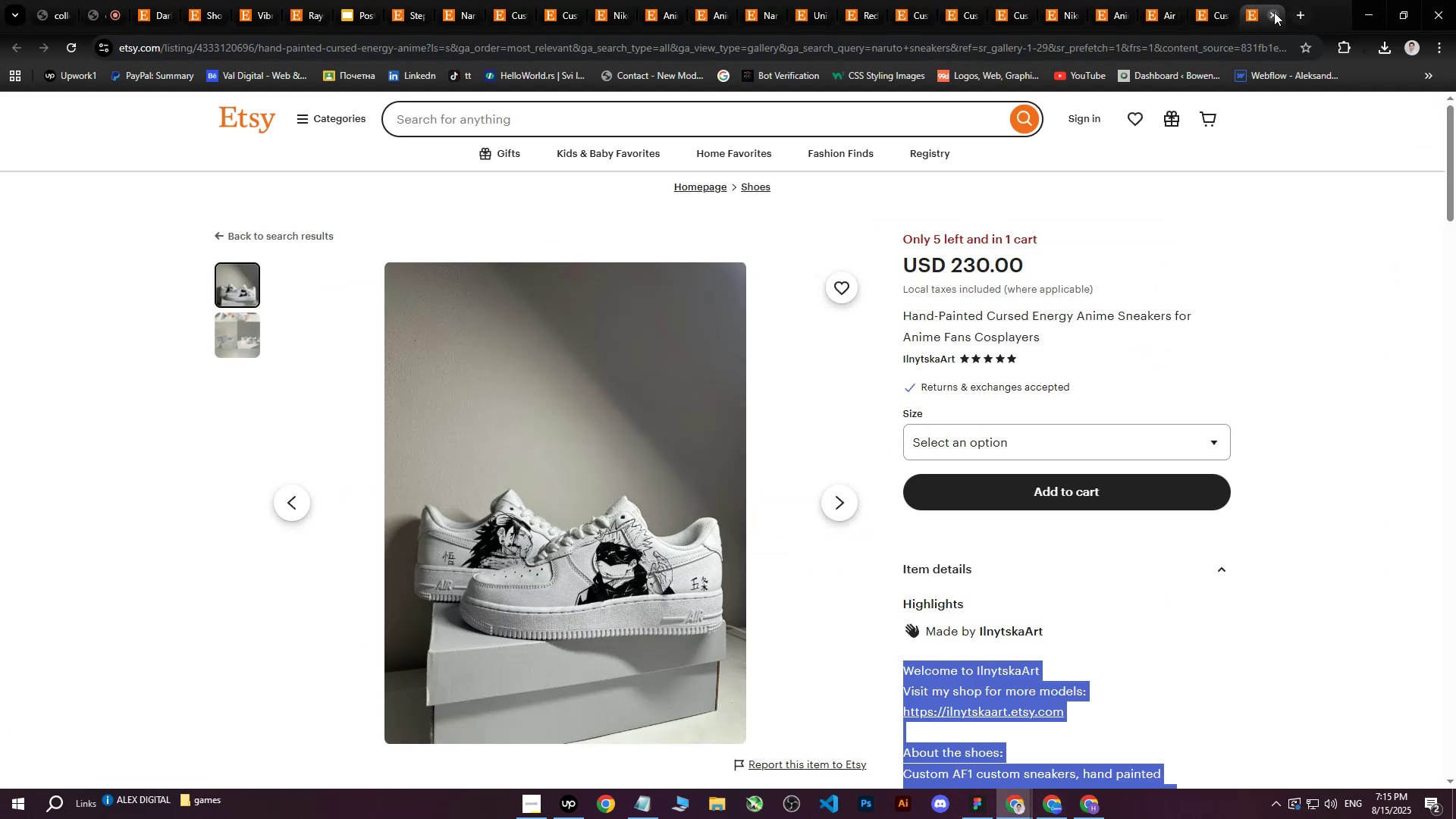 
left_click([1274, 12])
 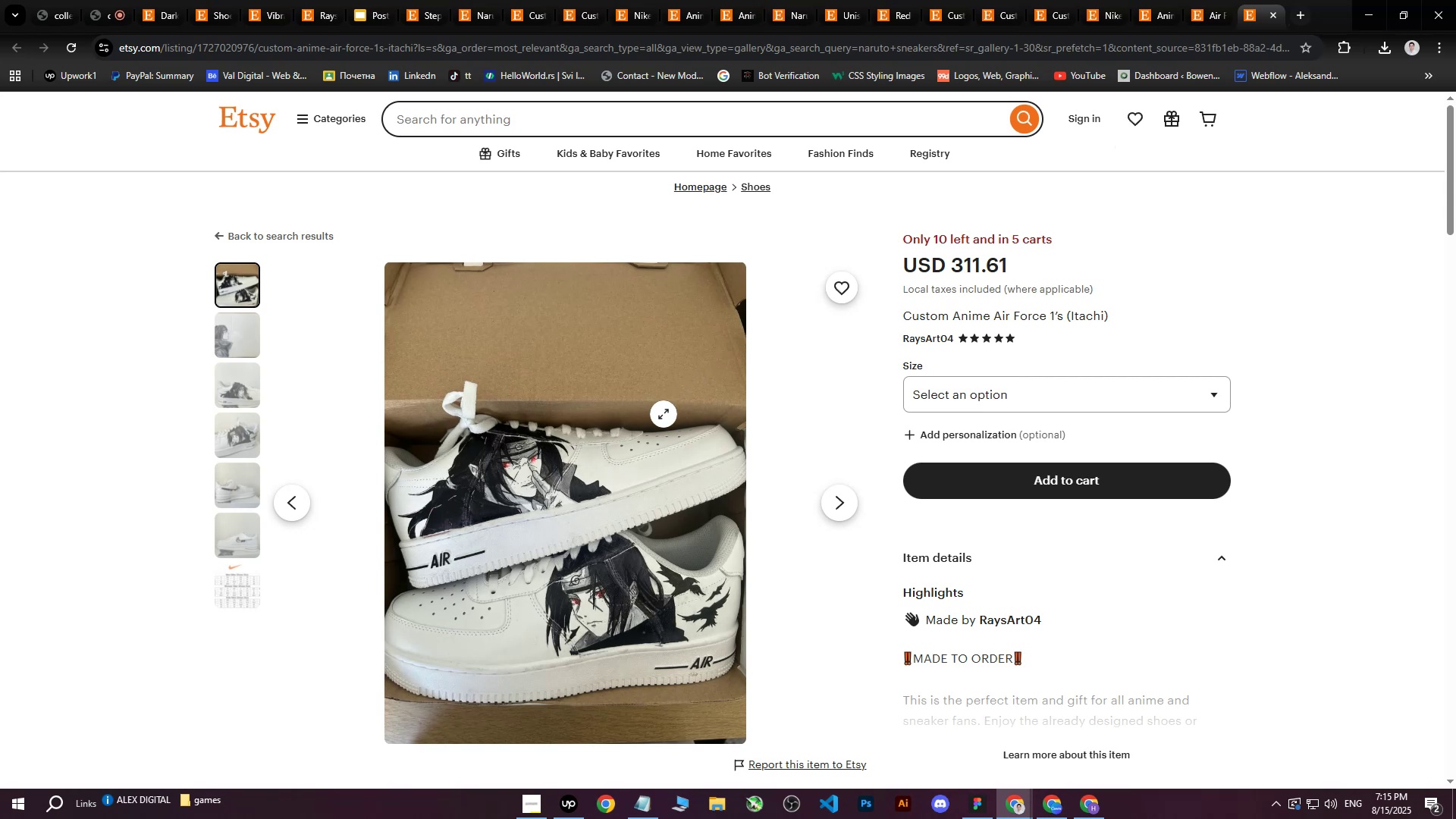 
right_click([661, 416])
 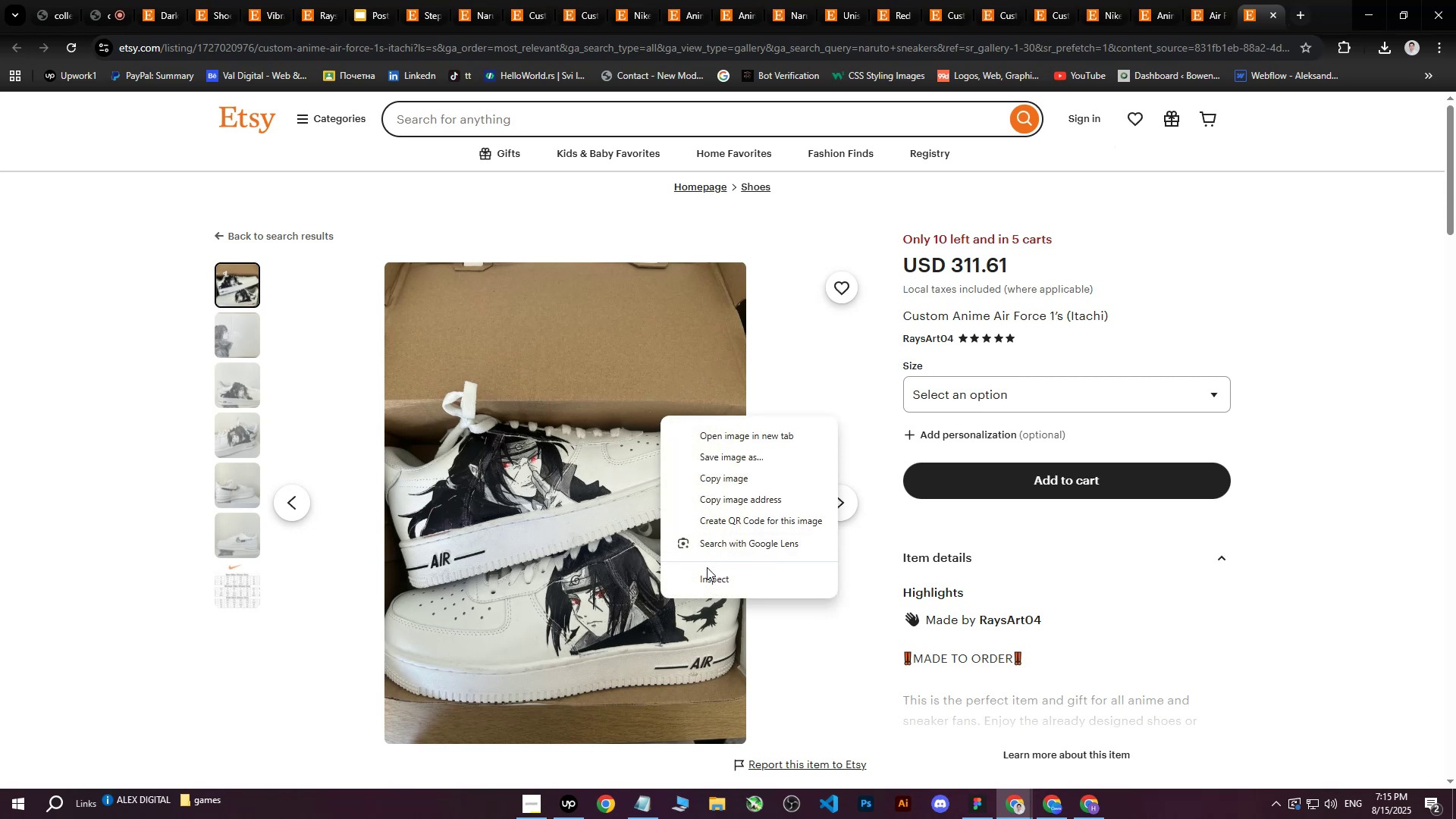 
left_click([708, 573])
 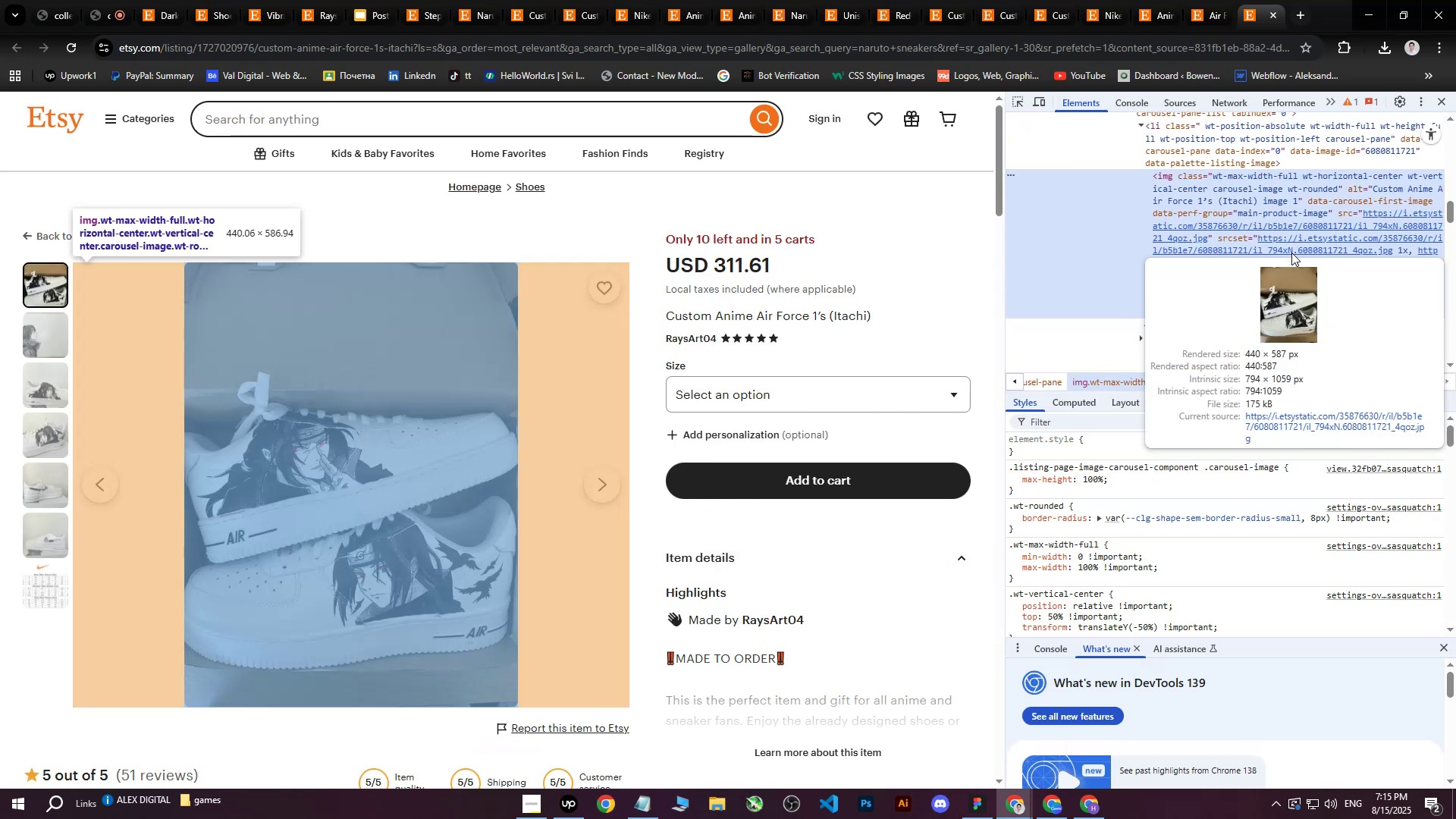 
double_click([1291, 253])
 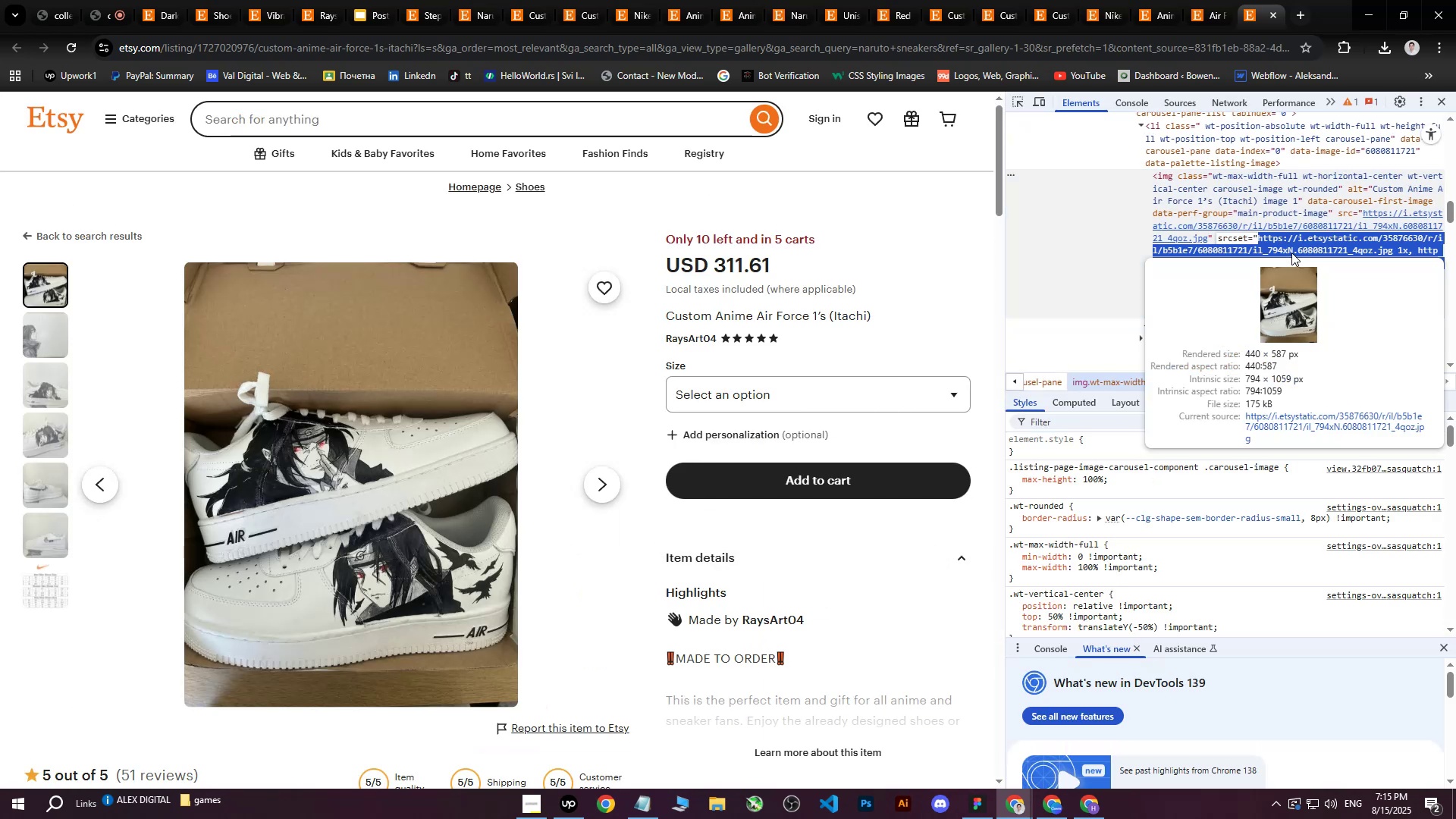 
triple_click([1291, 253])
 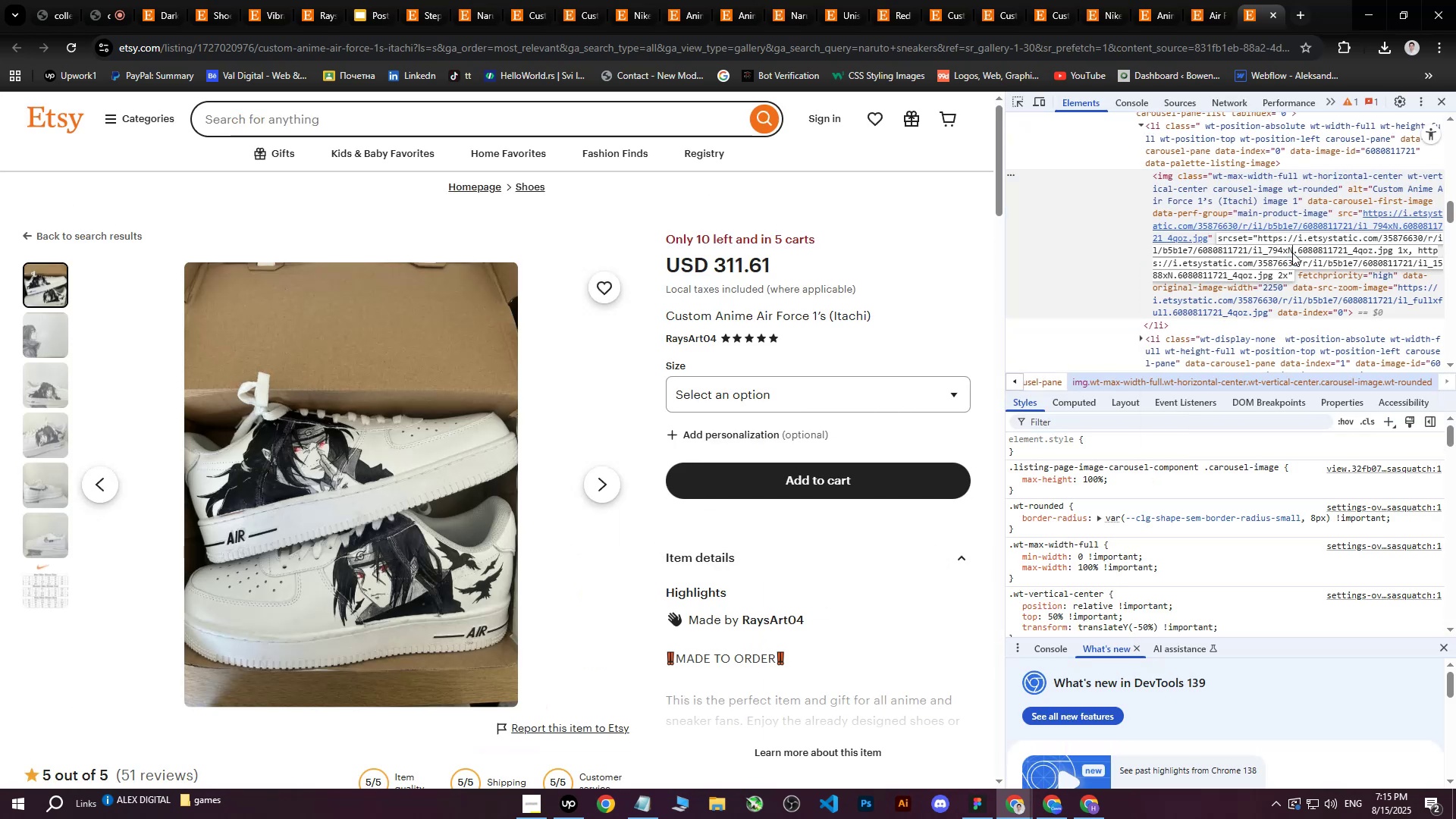 
double_click([1295, 254])
 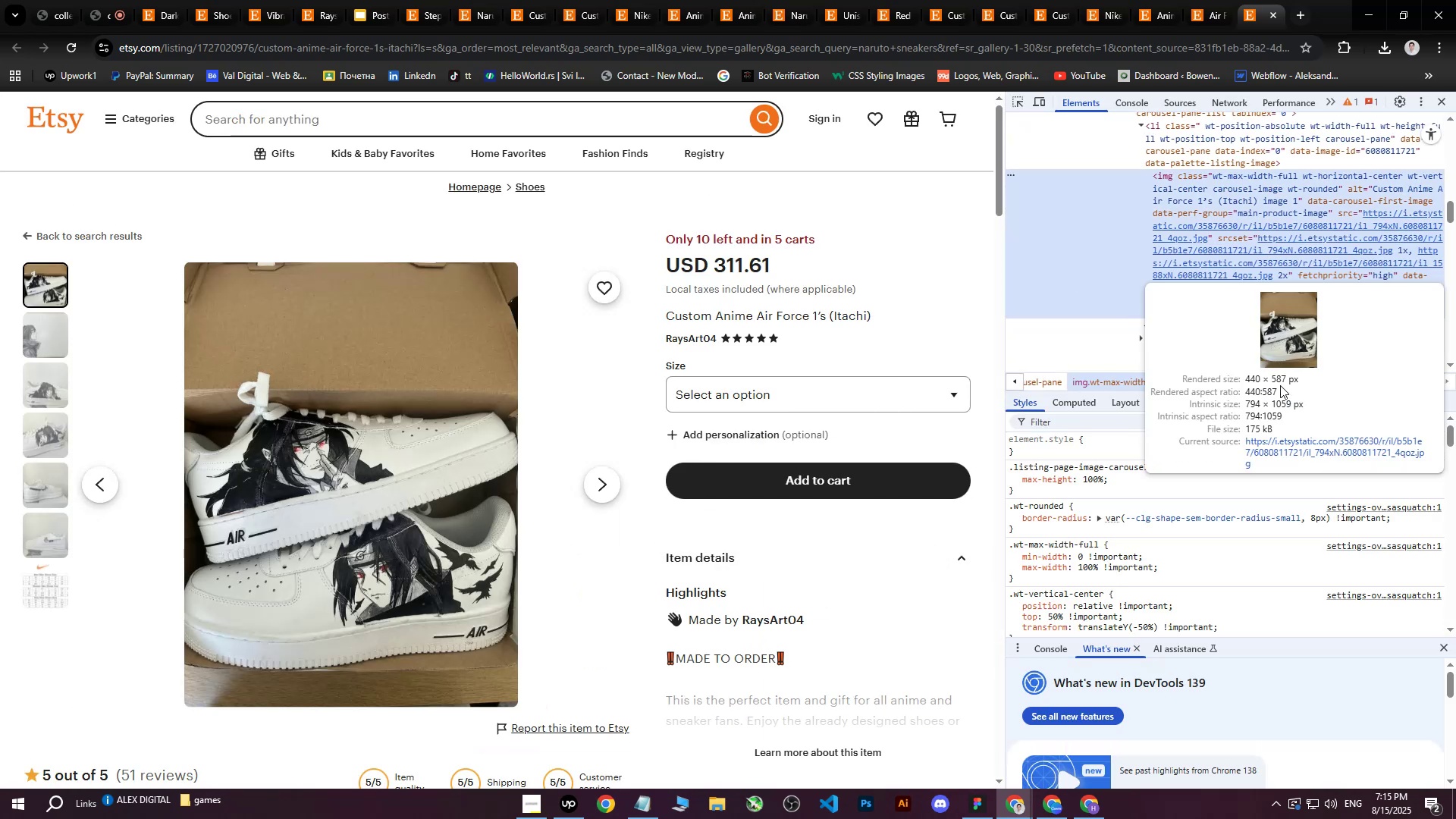 
left_click([1287, 446])
 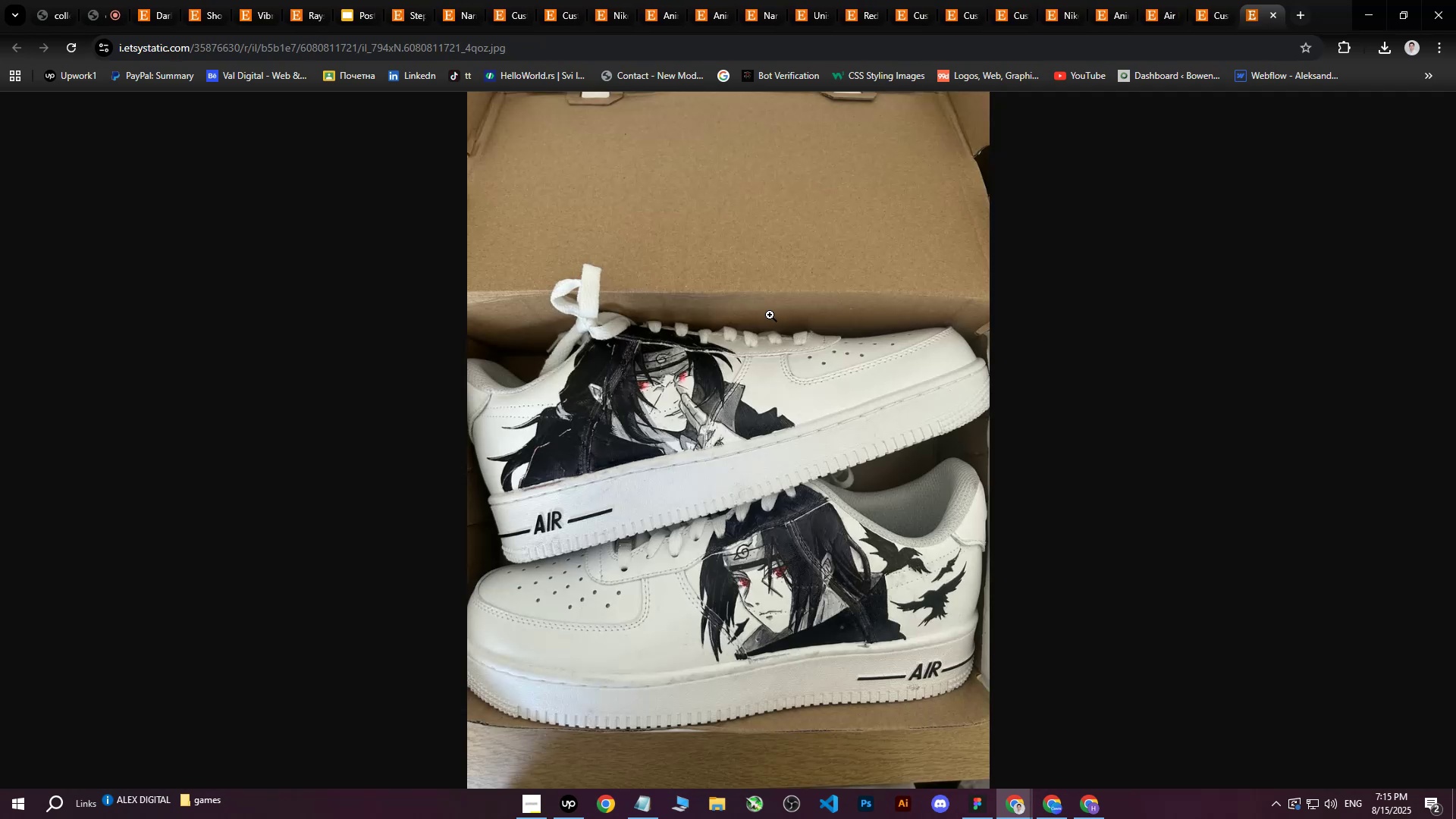 
right_click([770, 315])
 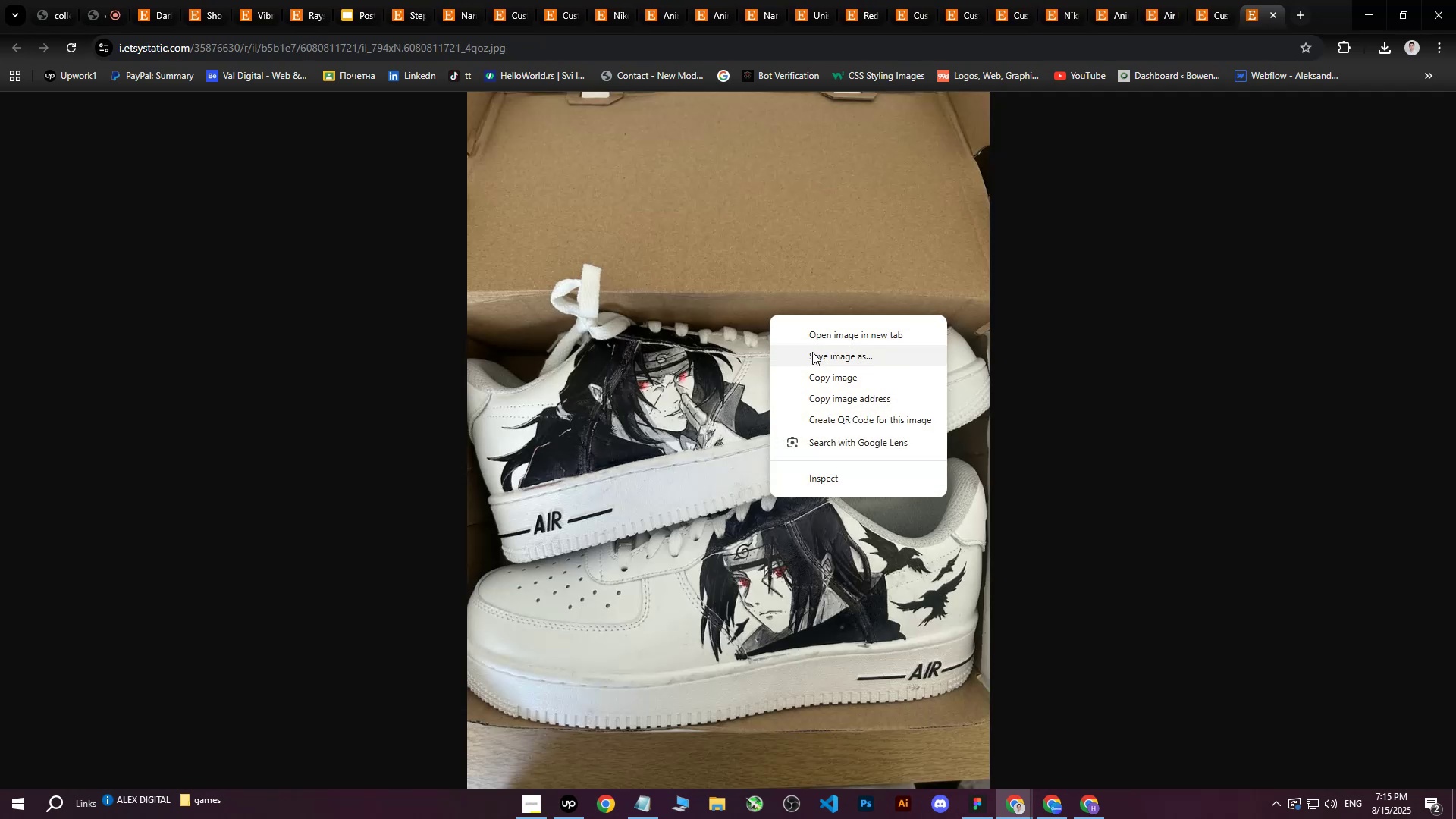 
left_click([812, 352])
 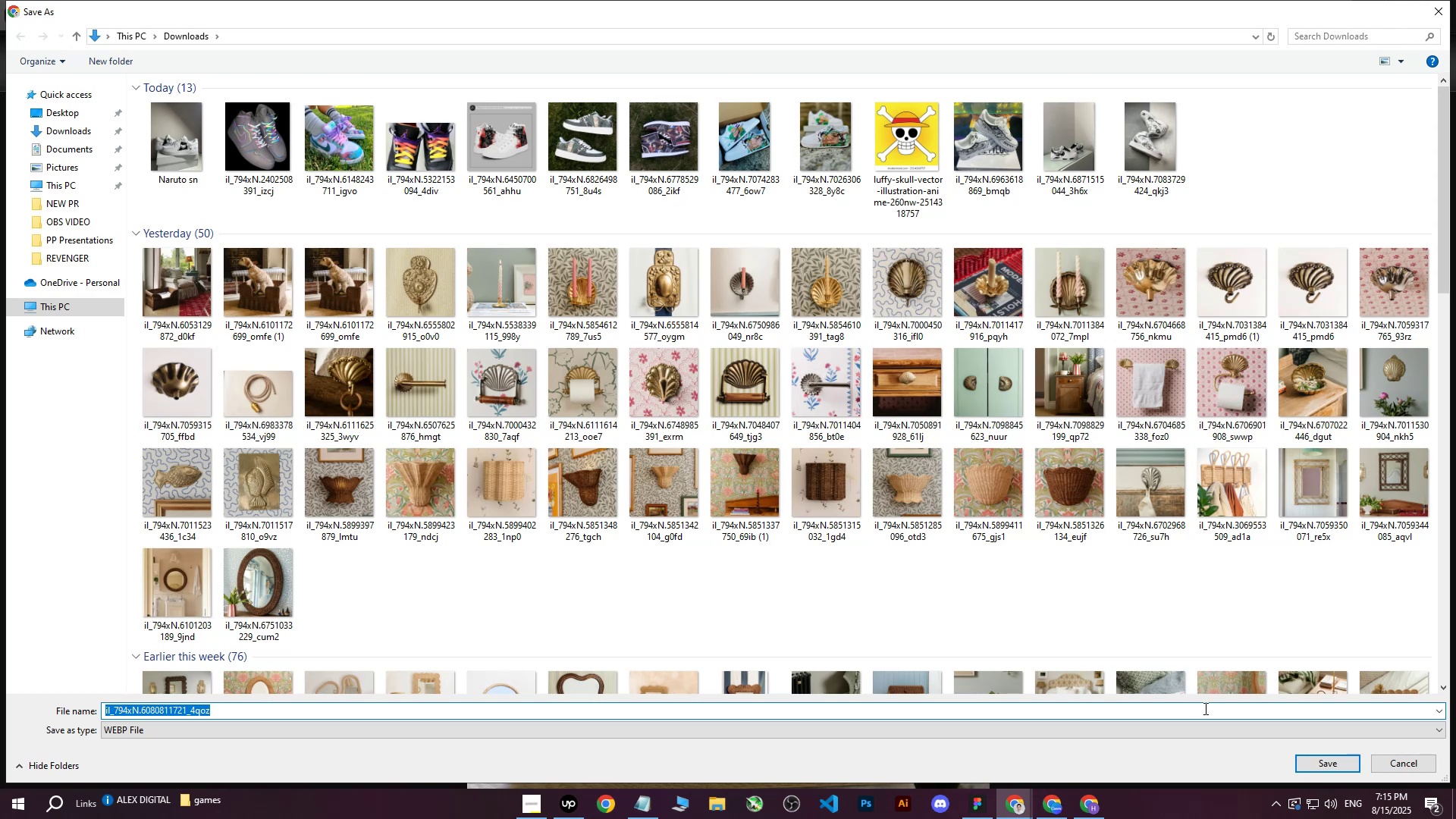 
left_click_drag(start_coordinate=[1309, 762], to_coordinate=[1310, 766])
 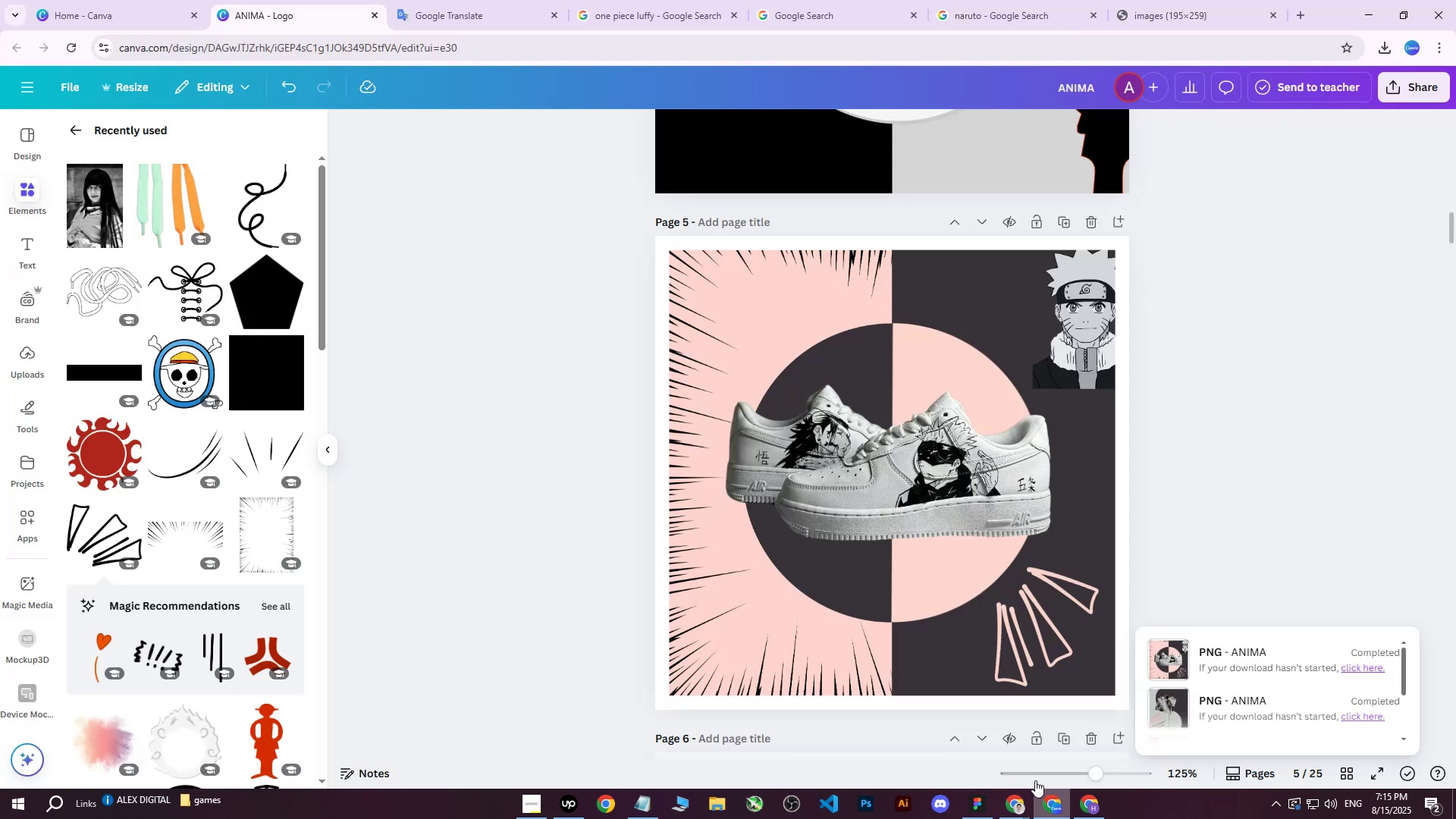 
left_click([1068, 224])
 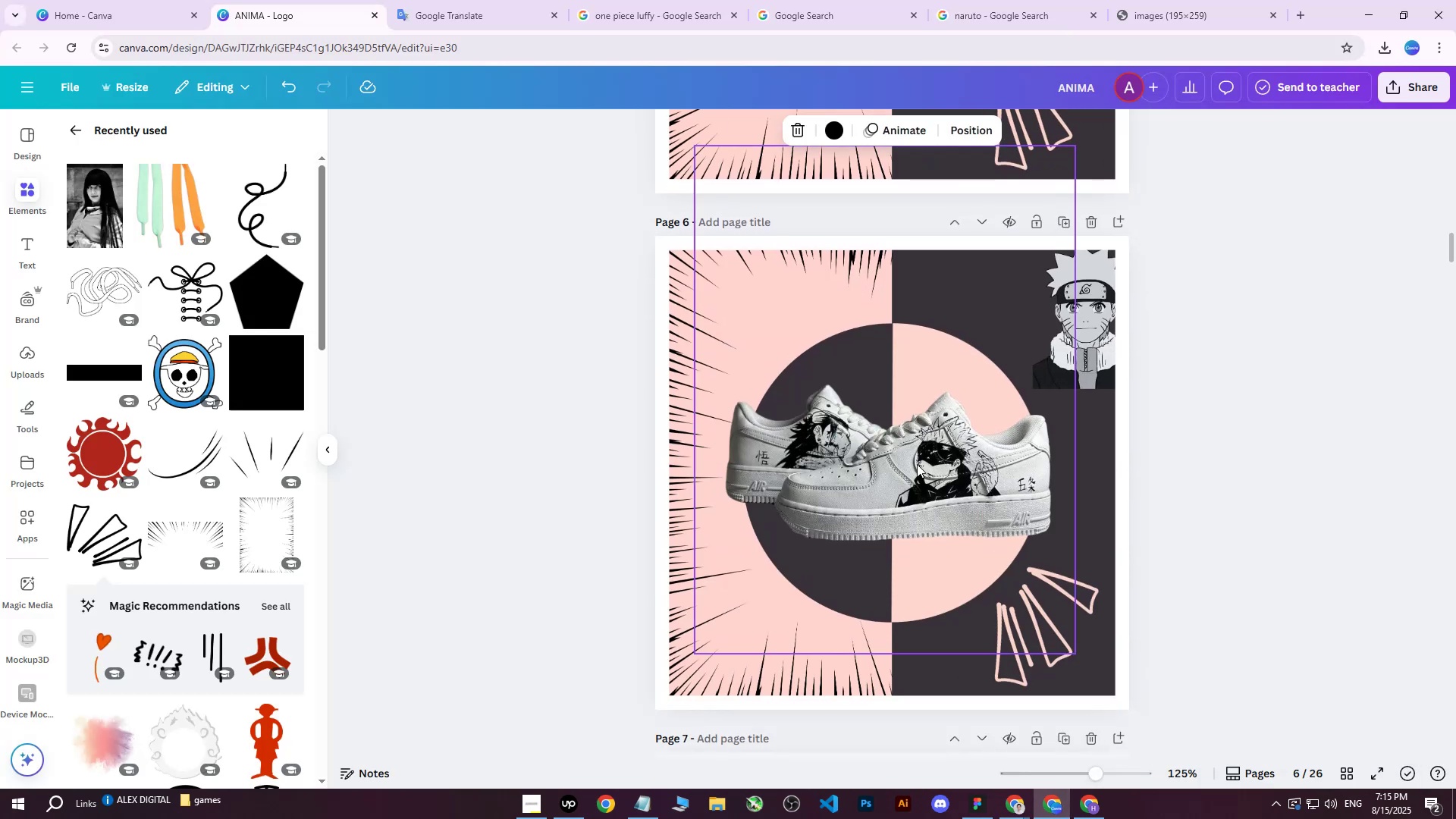 
left_click([911, 466])
 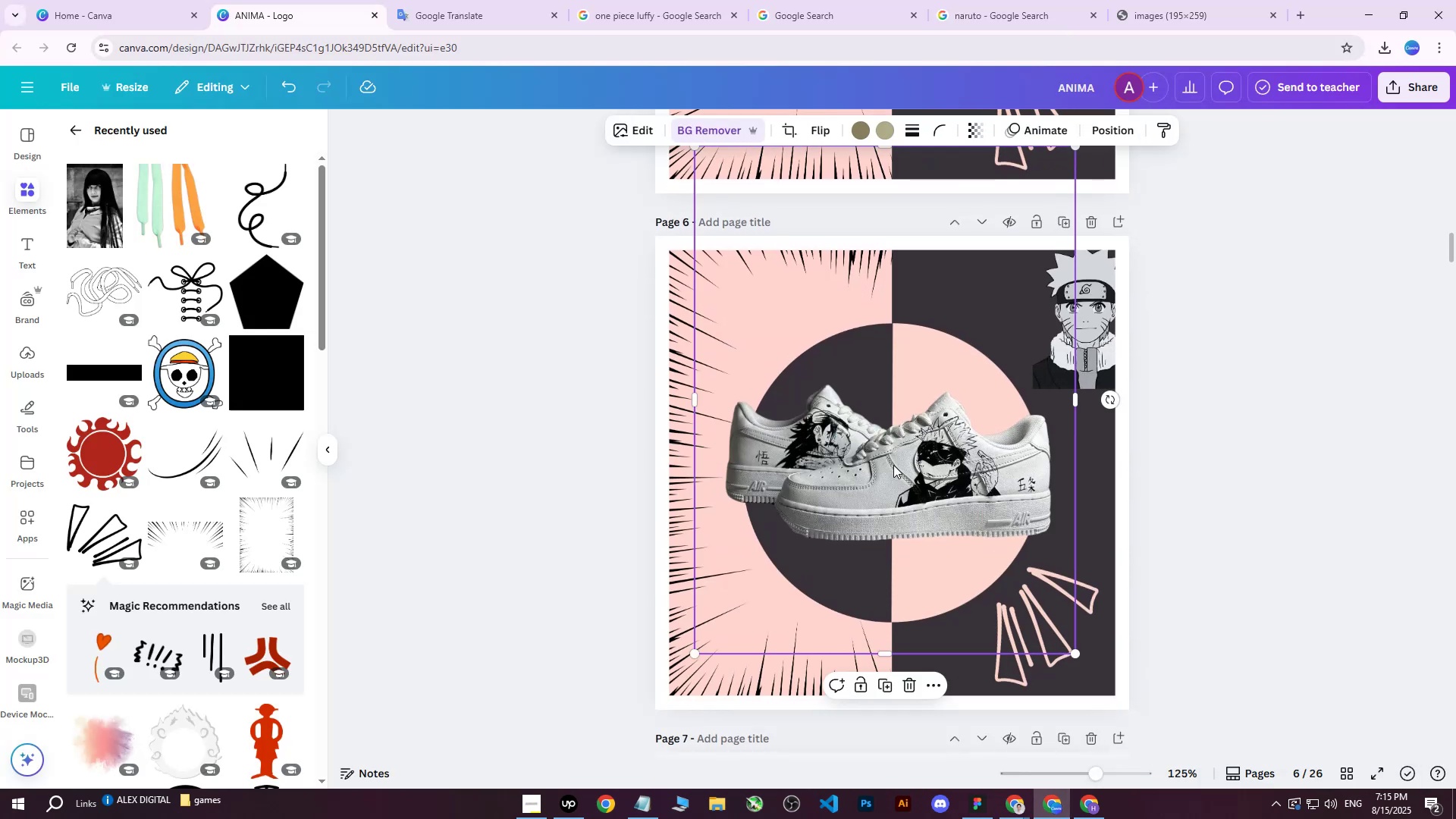 
key(Delete)
 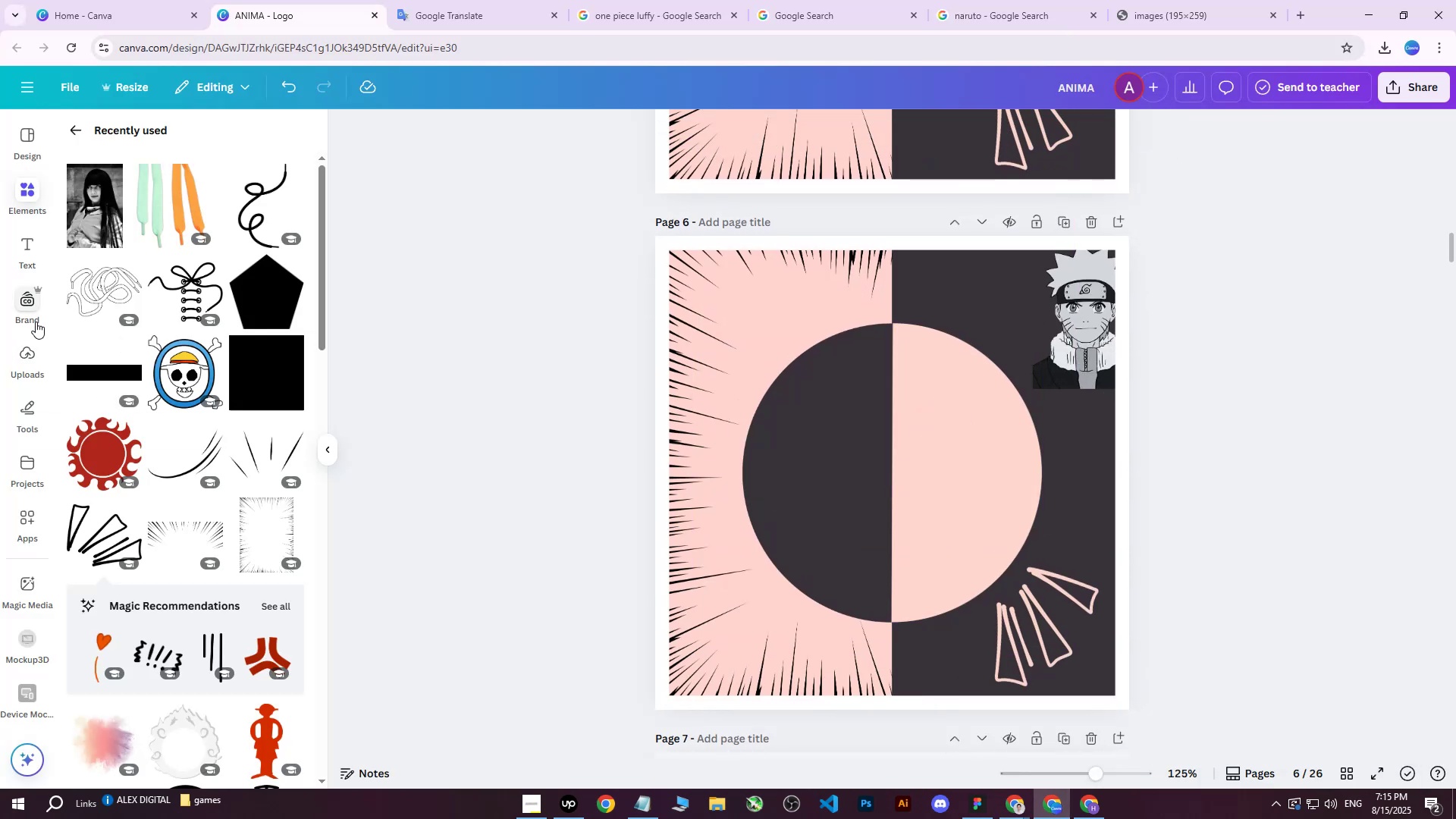 
left_click([27, 356])
 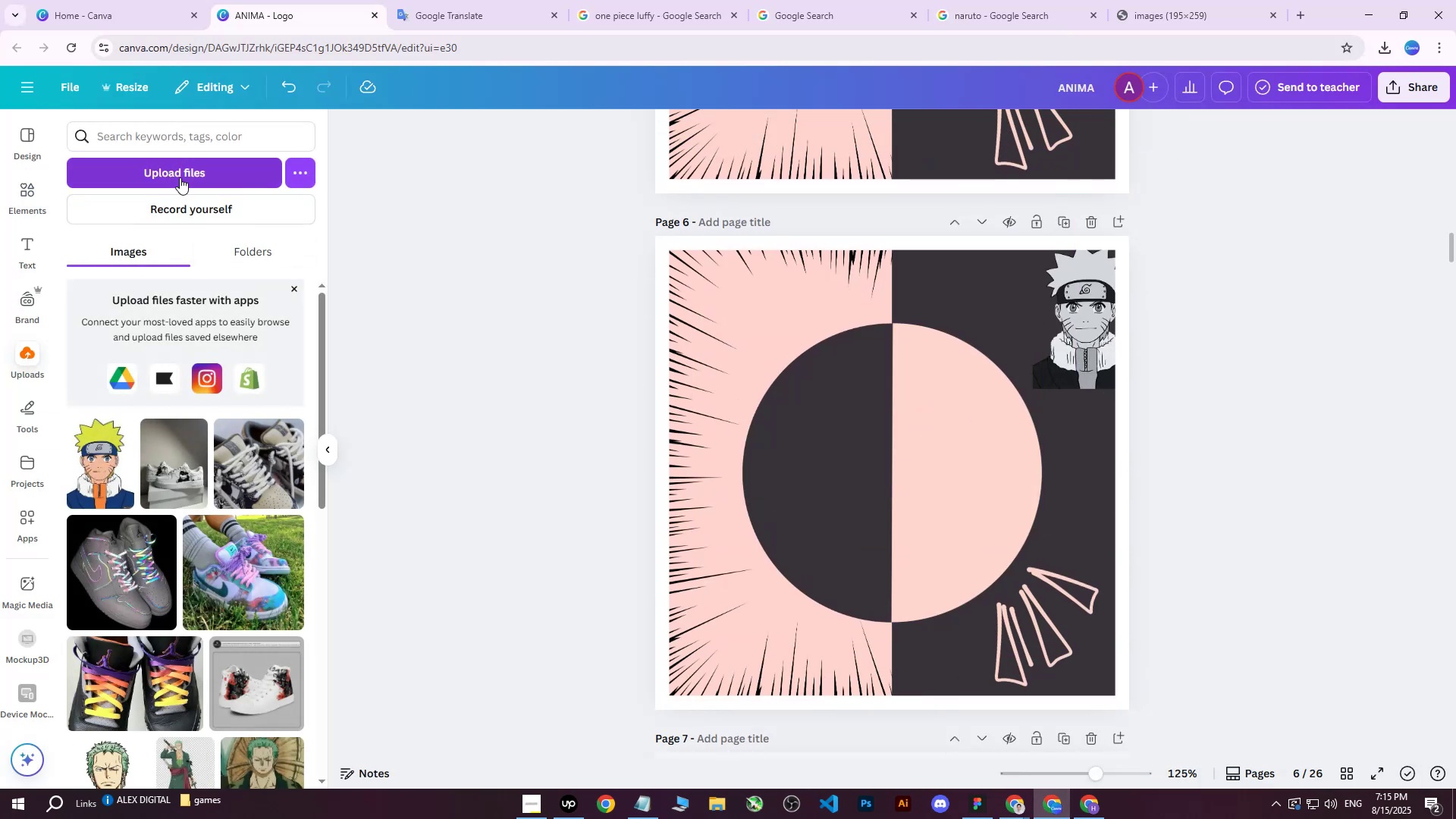 
left_click([180, 177])
 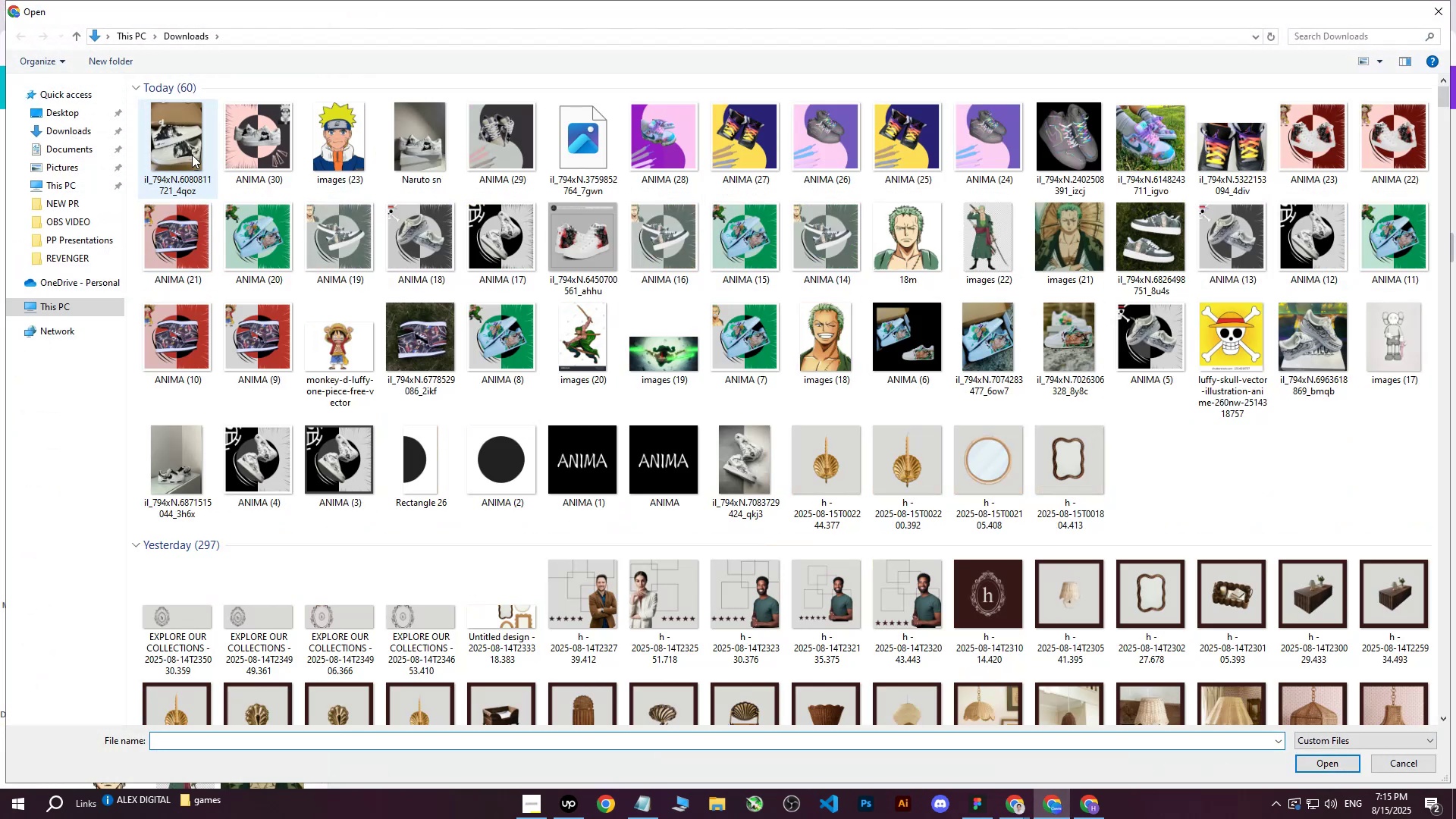 
left_click([192, 155])
 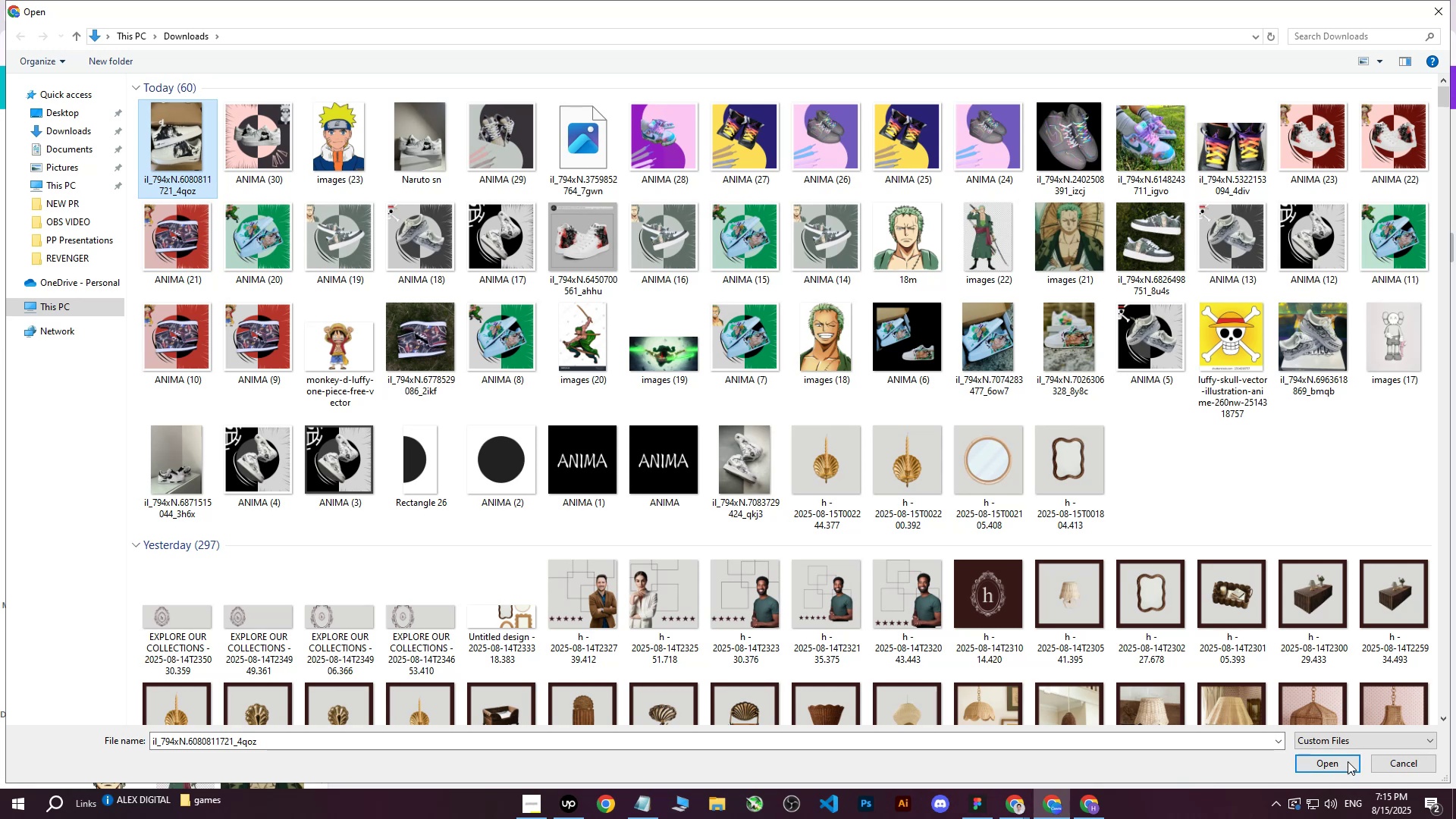 
left_click([1342, 758])
 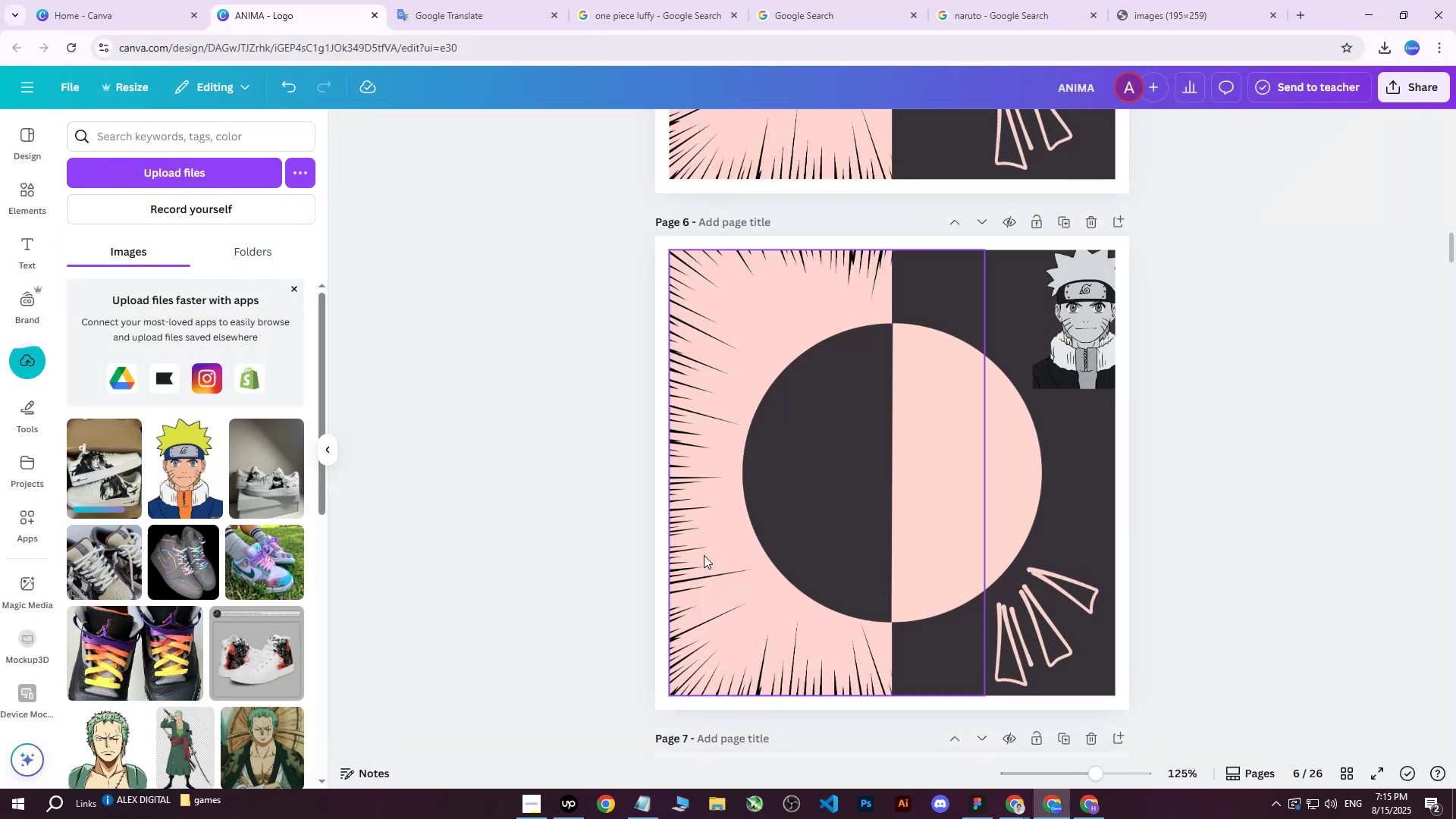 
left_click([102, 472])
 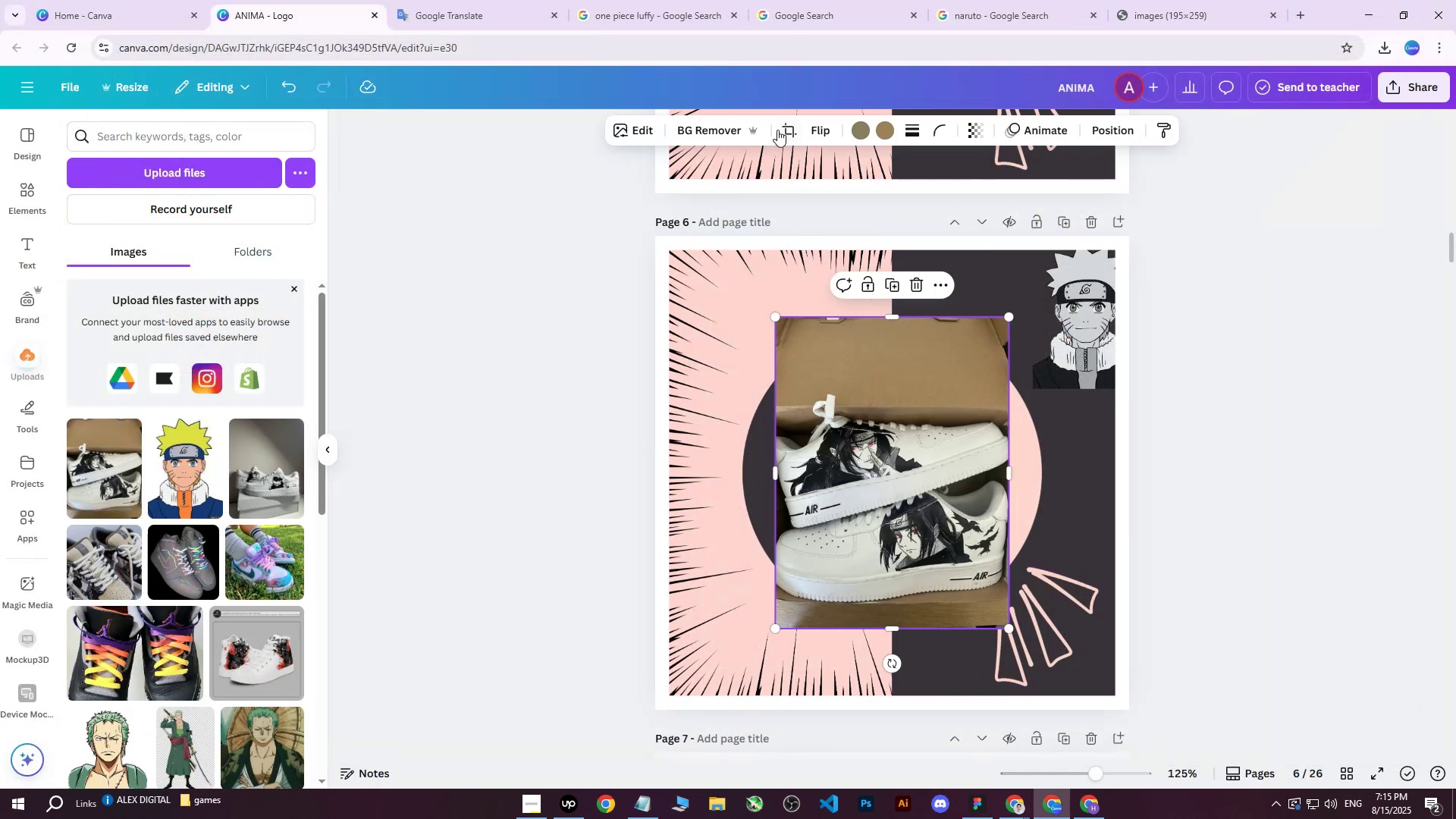 
left_click([684, 131])
 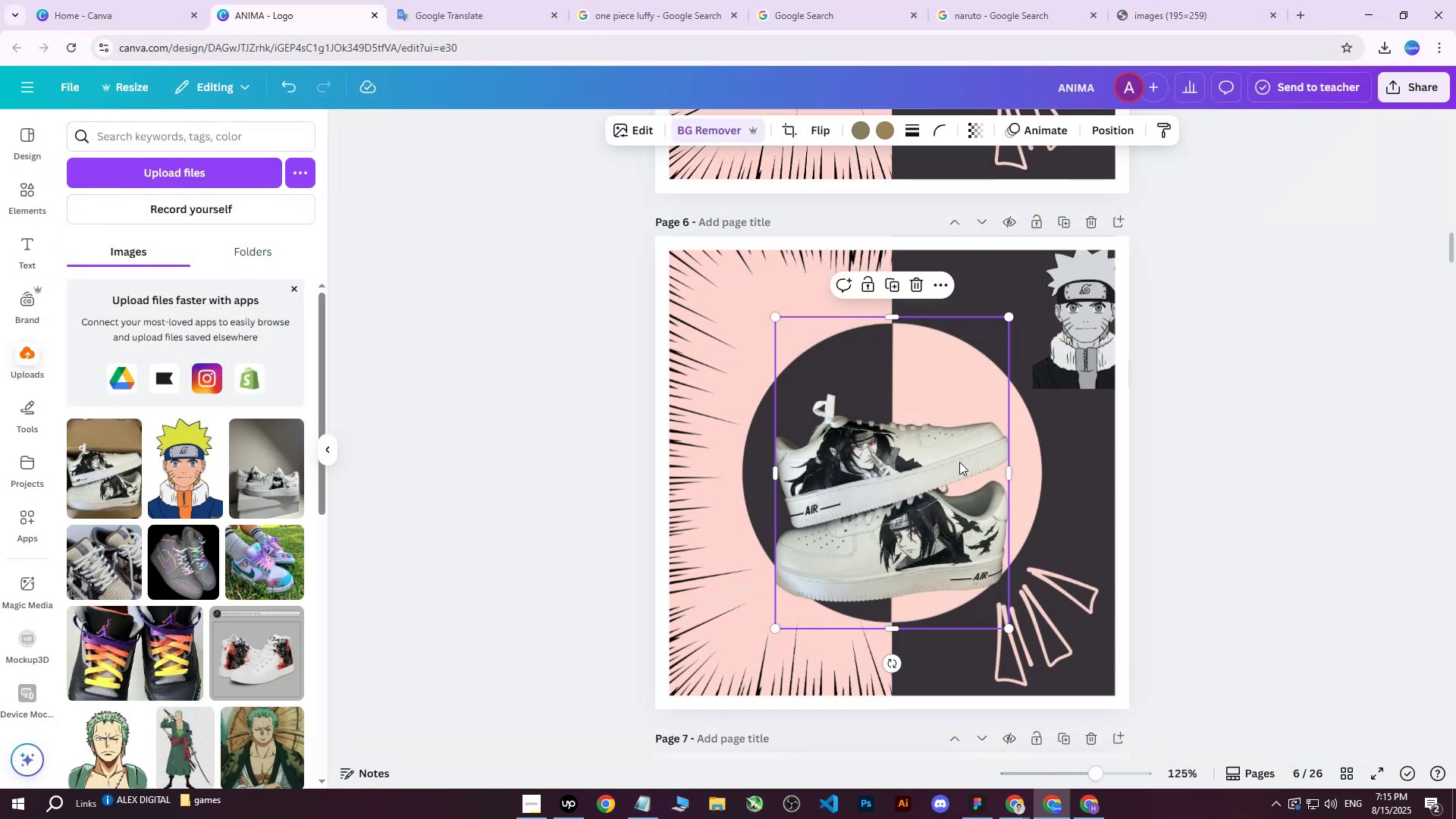 
left_click_drag(start_coordinate=[1009, 627], to_coordinate=[1125, 605])
 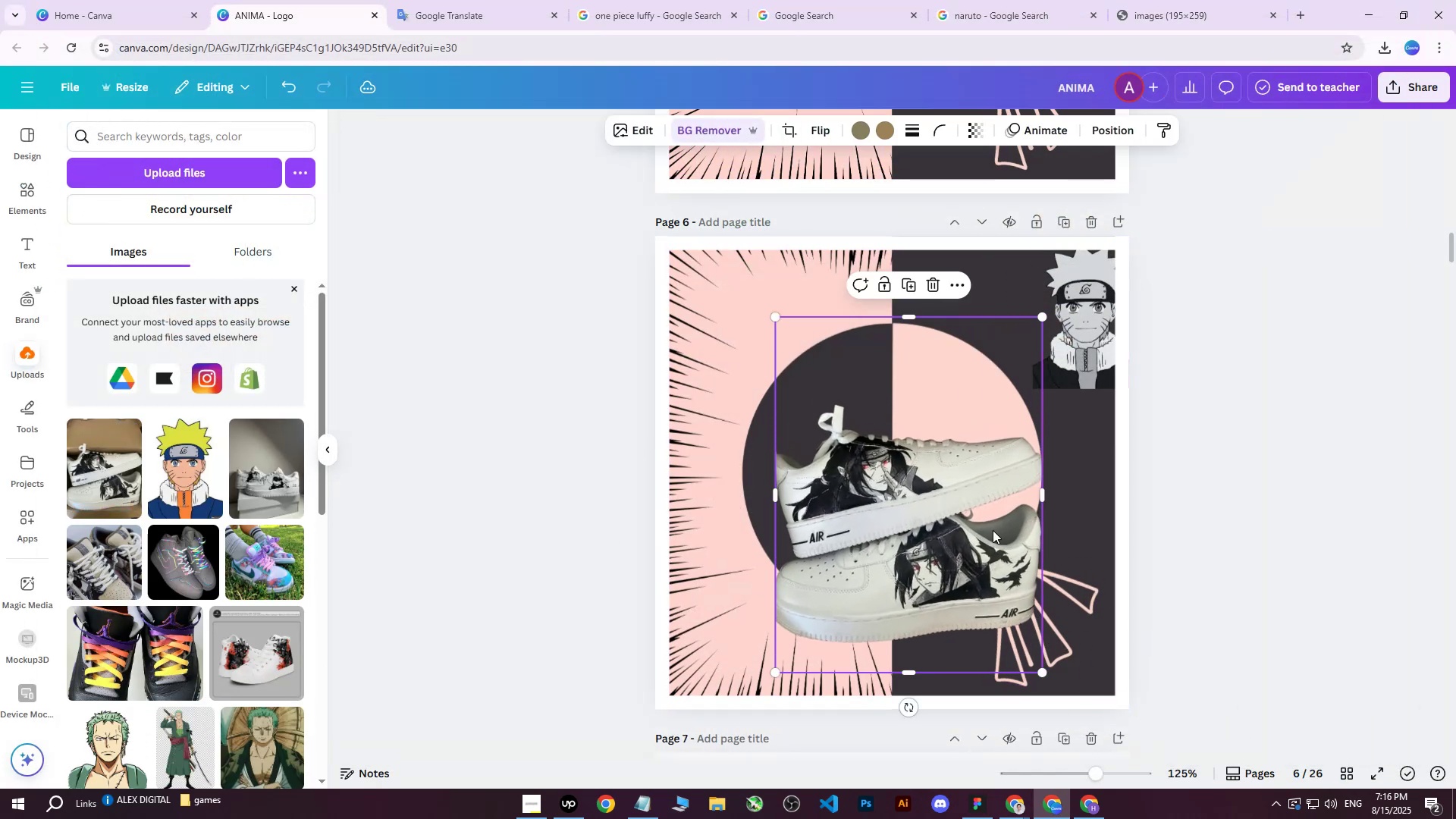 
left_click_drag(start_coordinate=[969, 501], to_coordinate=[955, 439])
 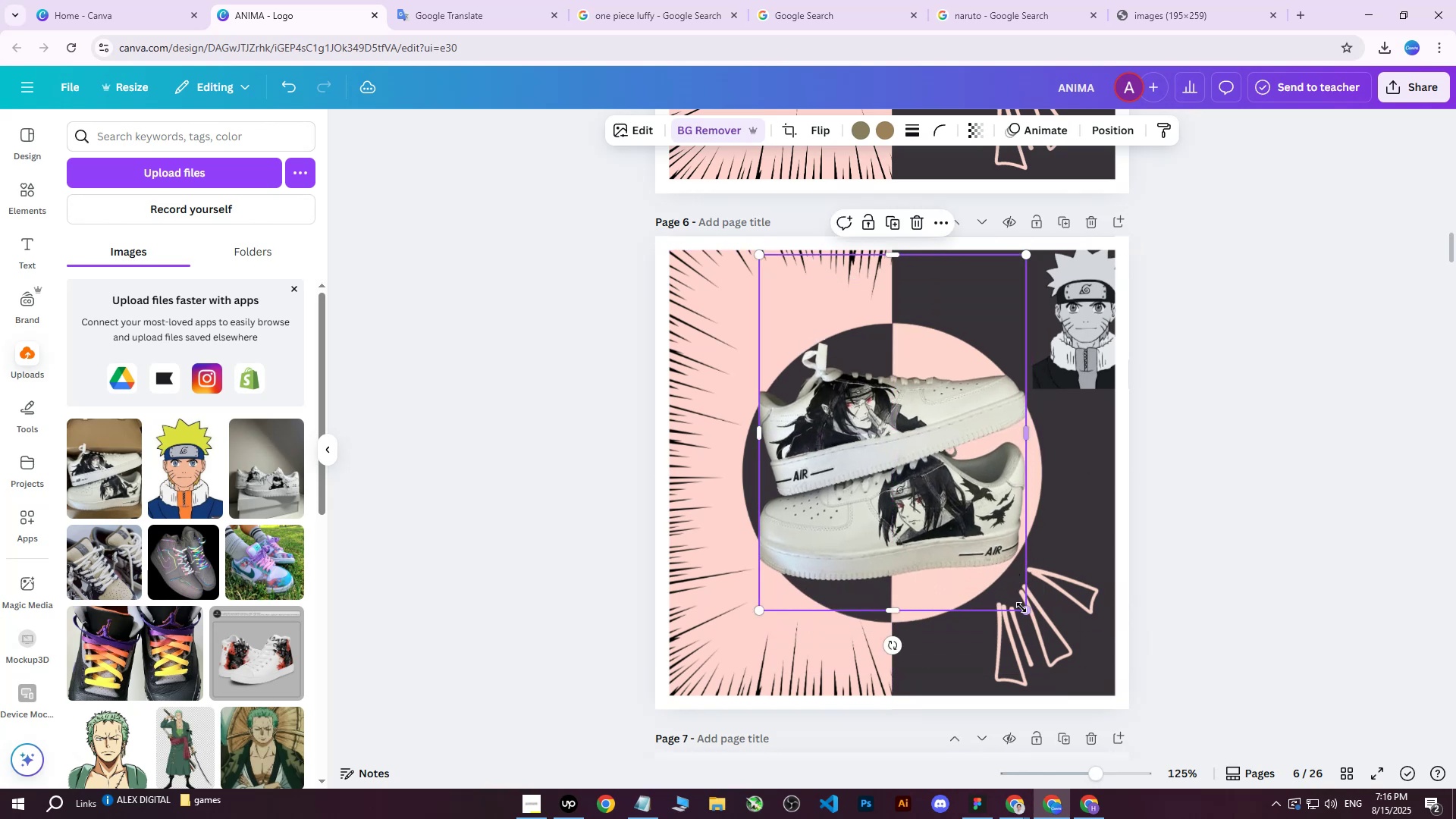 
left_click_drag(start_coordinate=[1025, 612], to_coordinate=[1058, 626])
 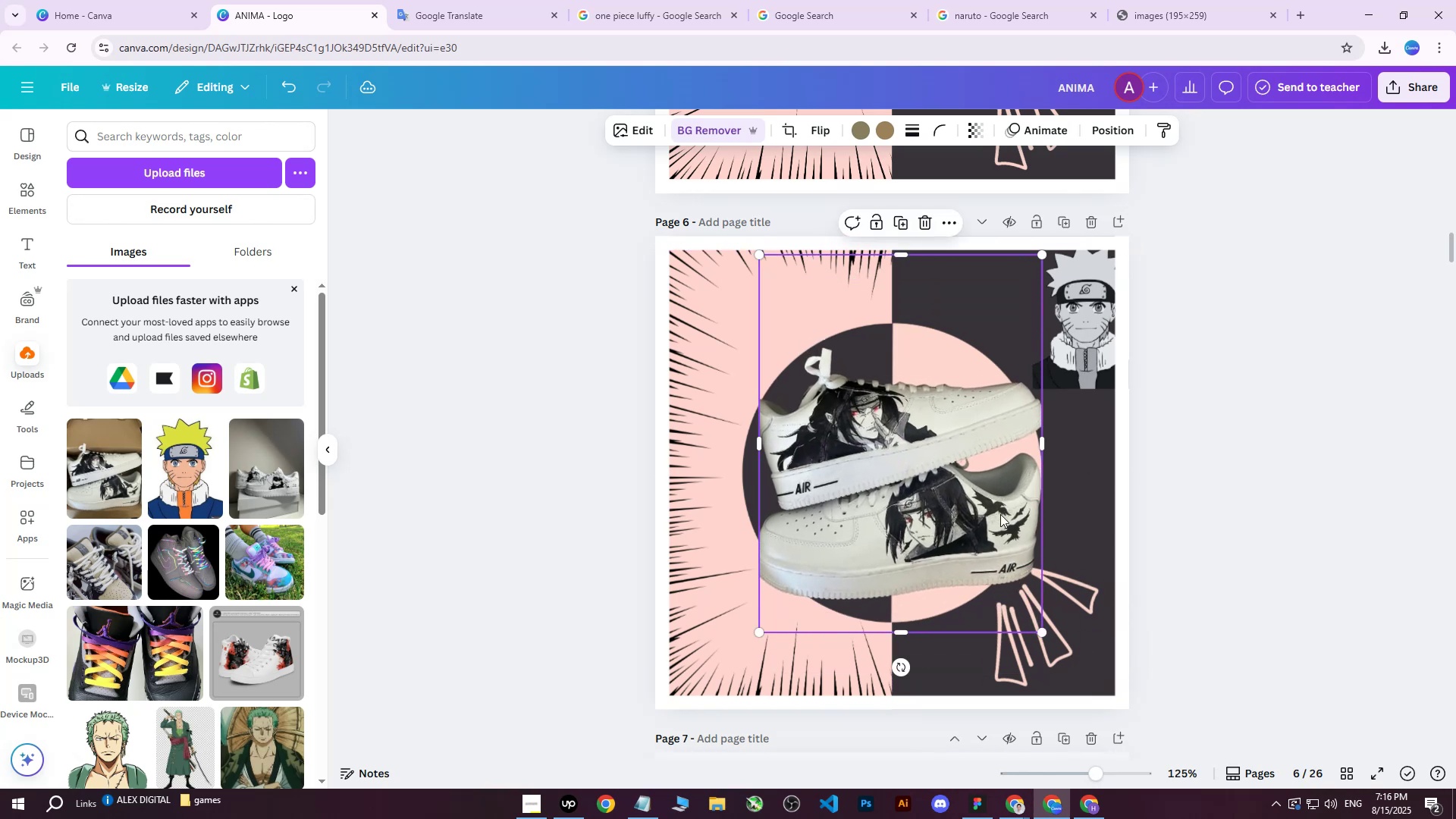 
left_click_drag(start_coordinate=[988, 500], to_coordinate=[978, 492])
 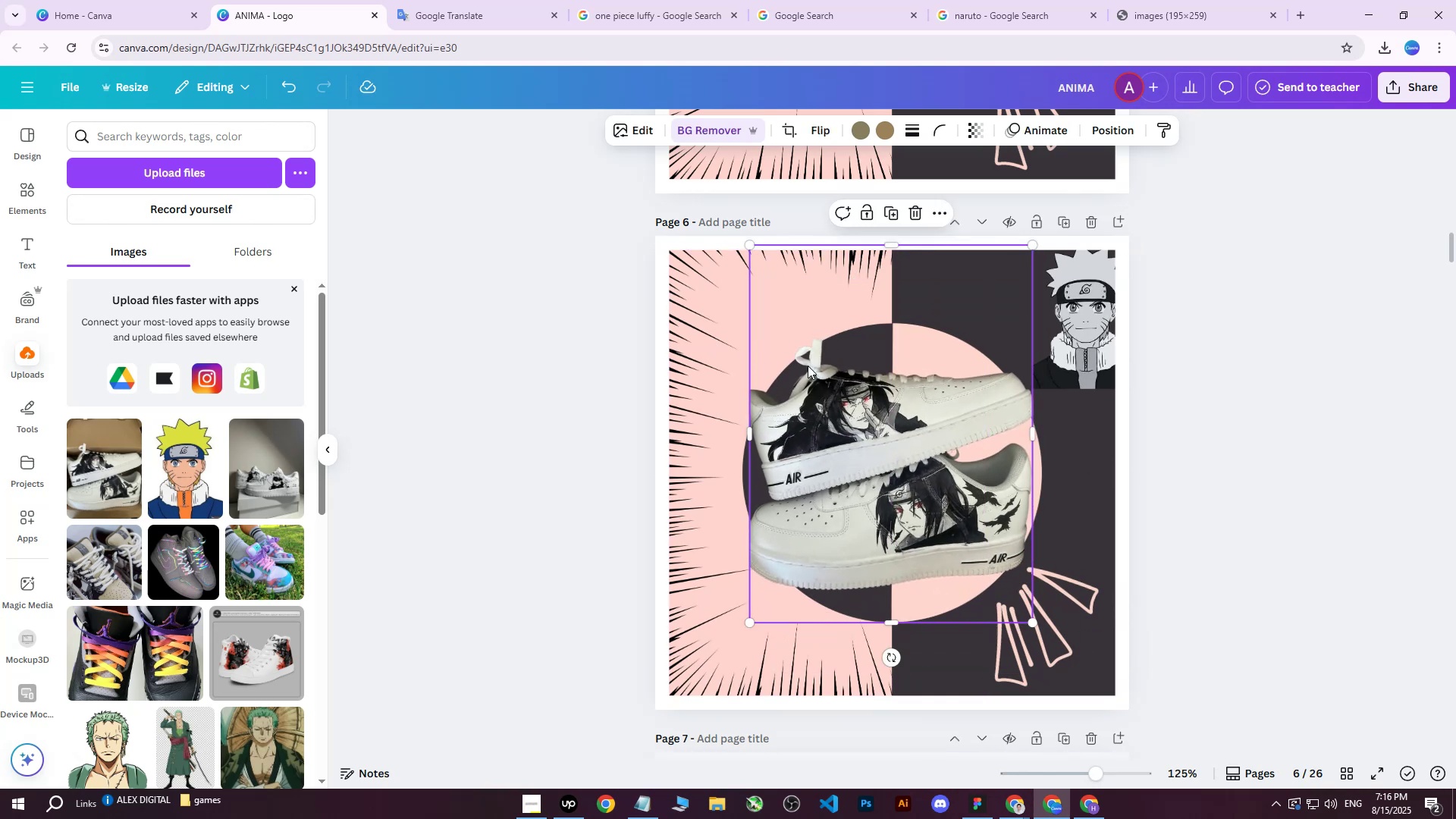 
left_click([1197, 383])
 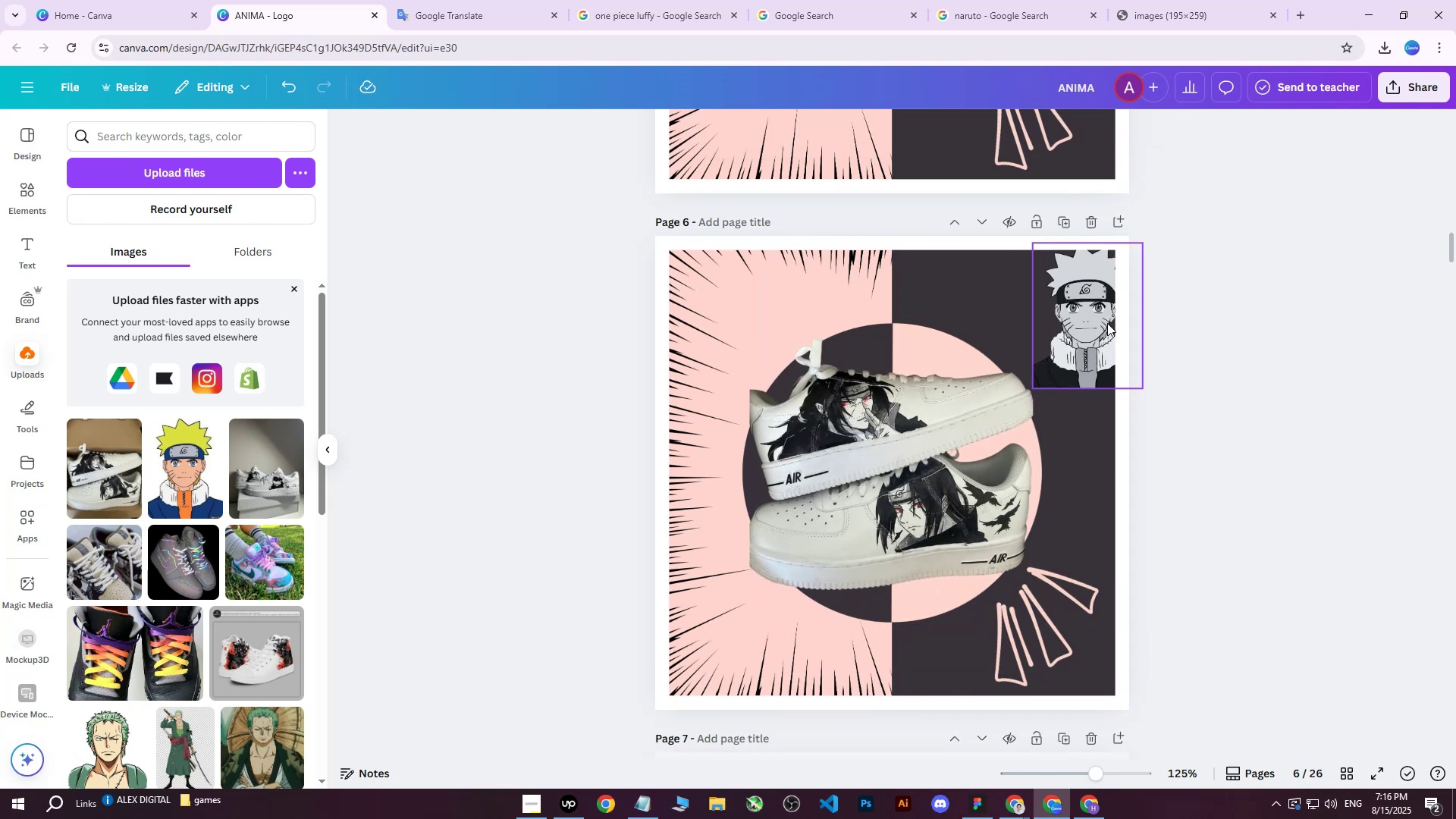 
left_click([1100, 321])
 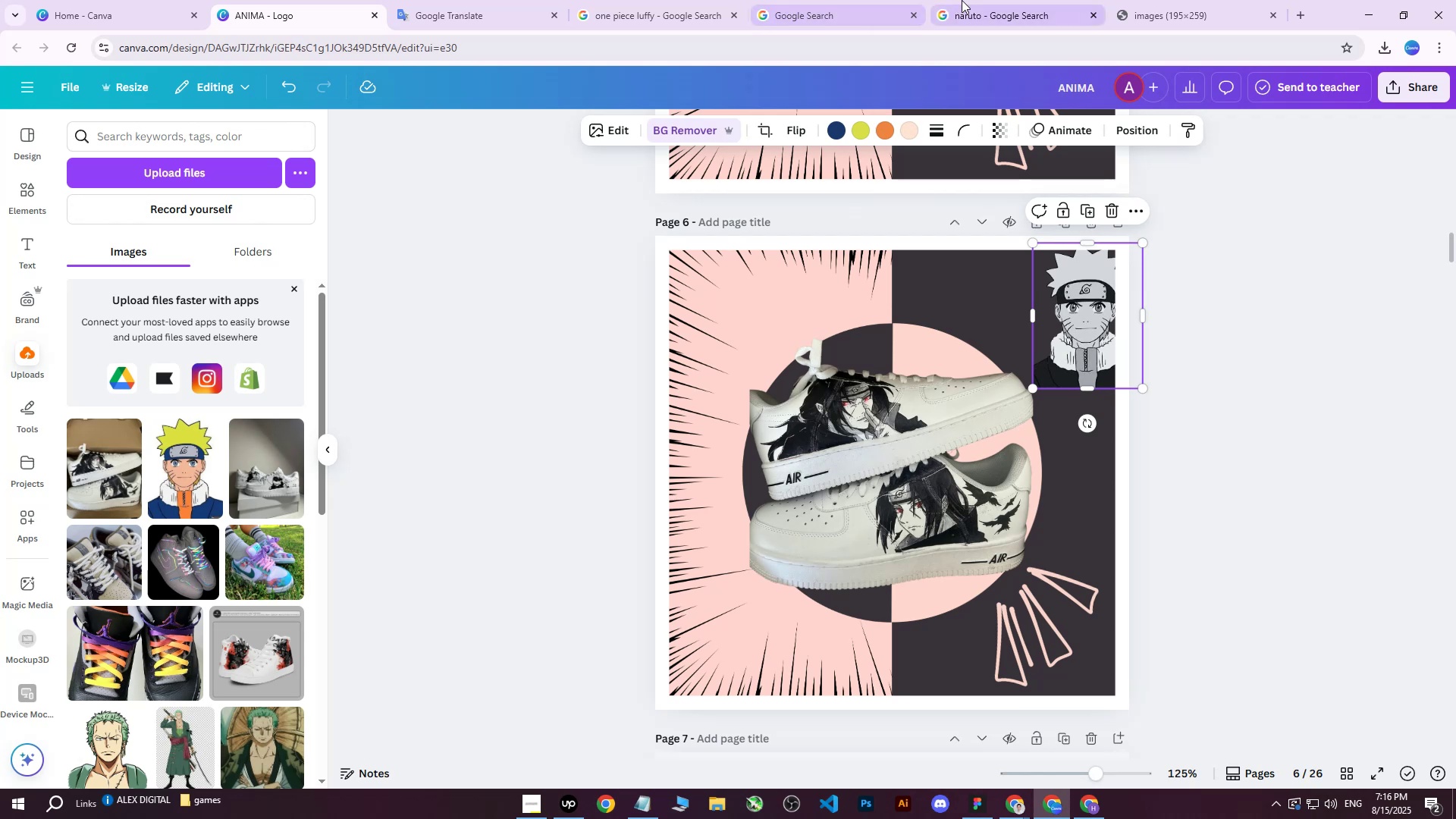 
left_click([1006, 0])
 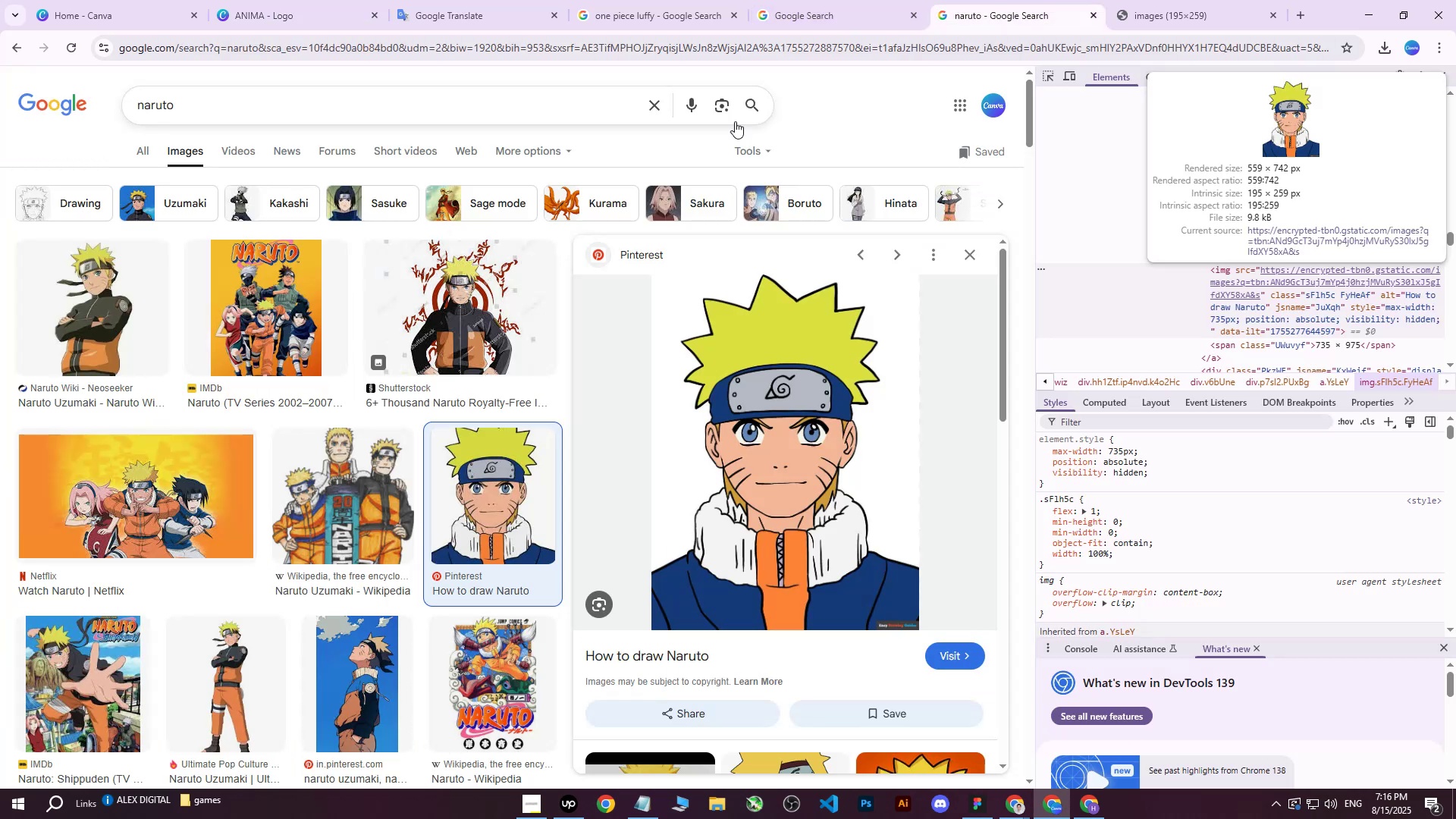 
left_click_drag(start_coordinate=[566, 114], to_coordinate=[46, 123])
 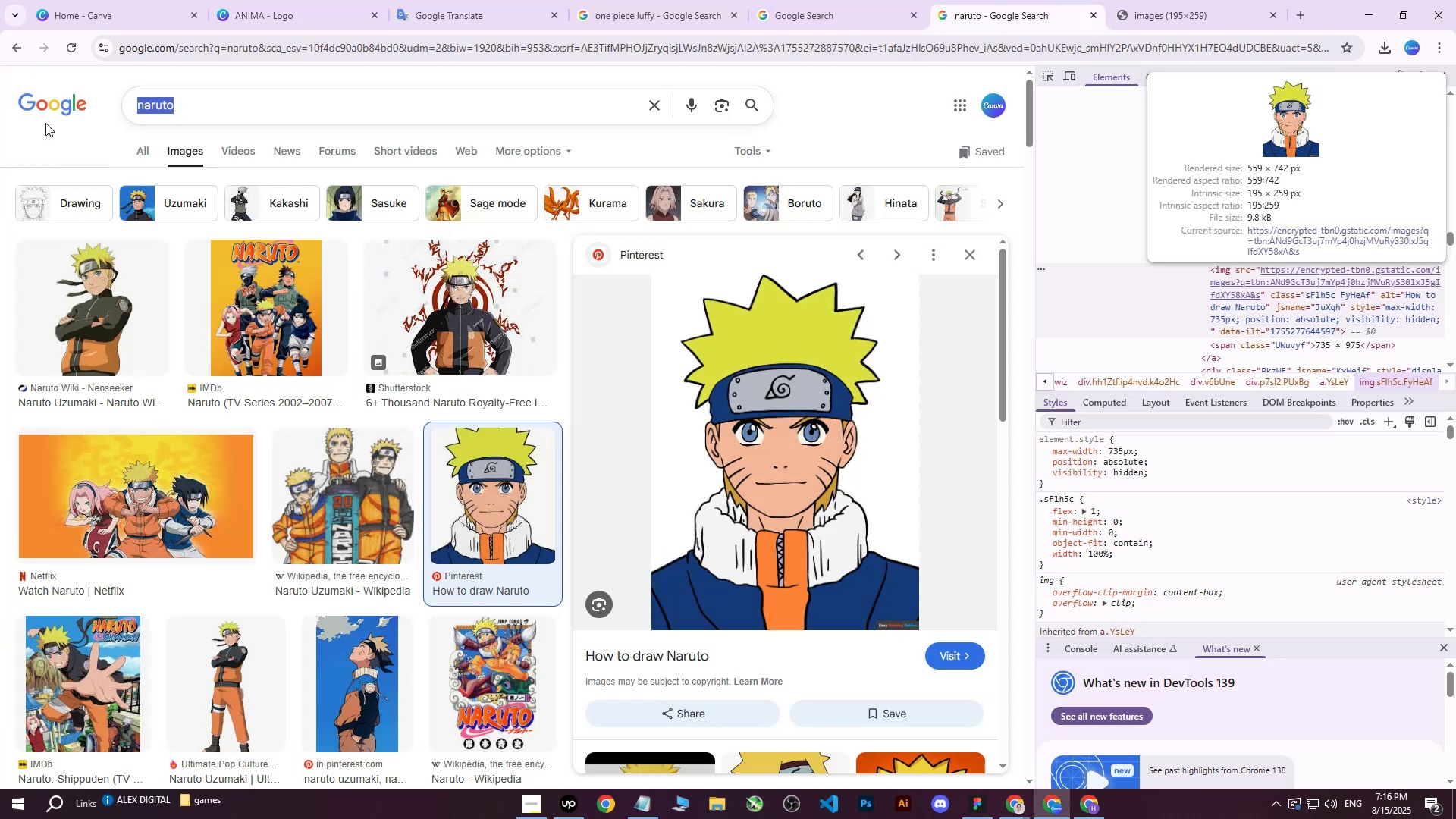 
type(a)
key(Backspace)
type(sasuke)
 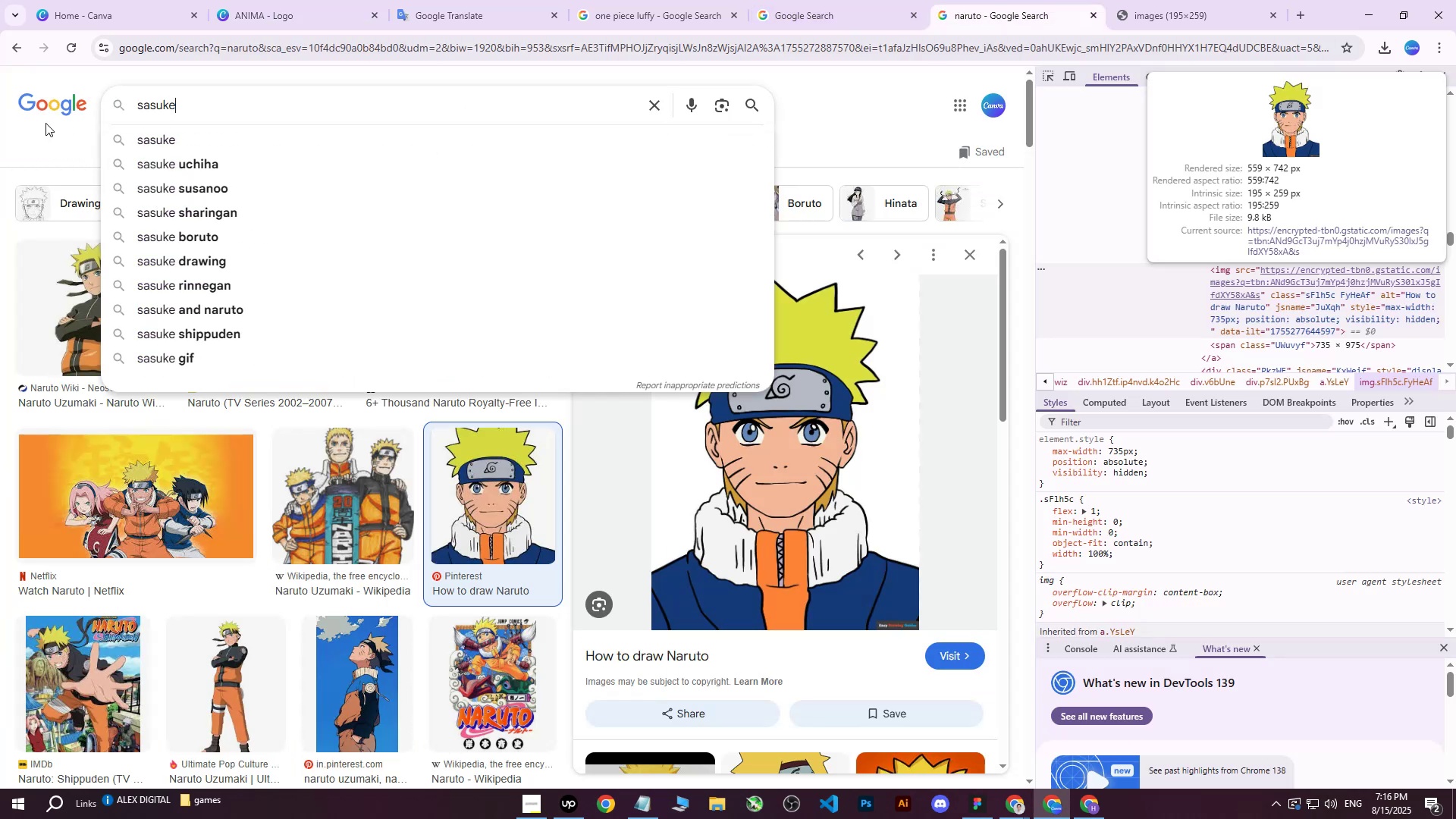 
key(Enter)
 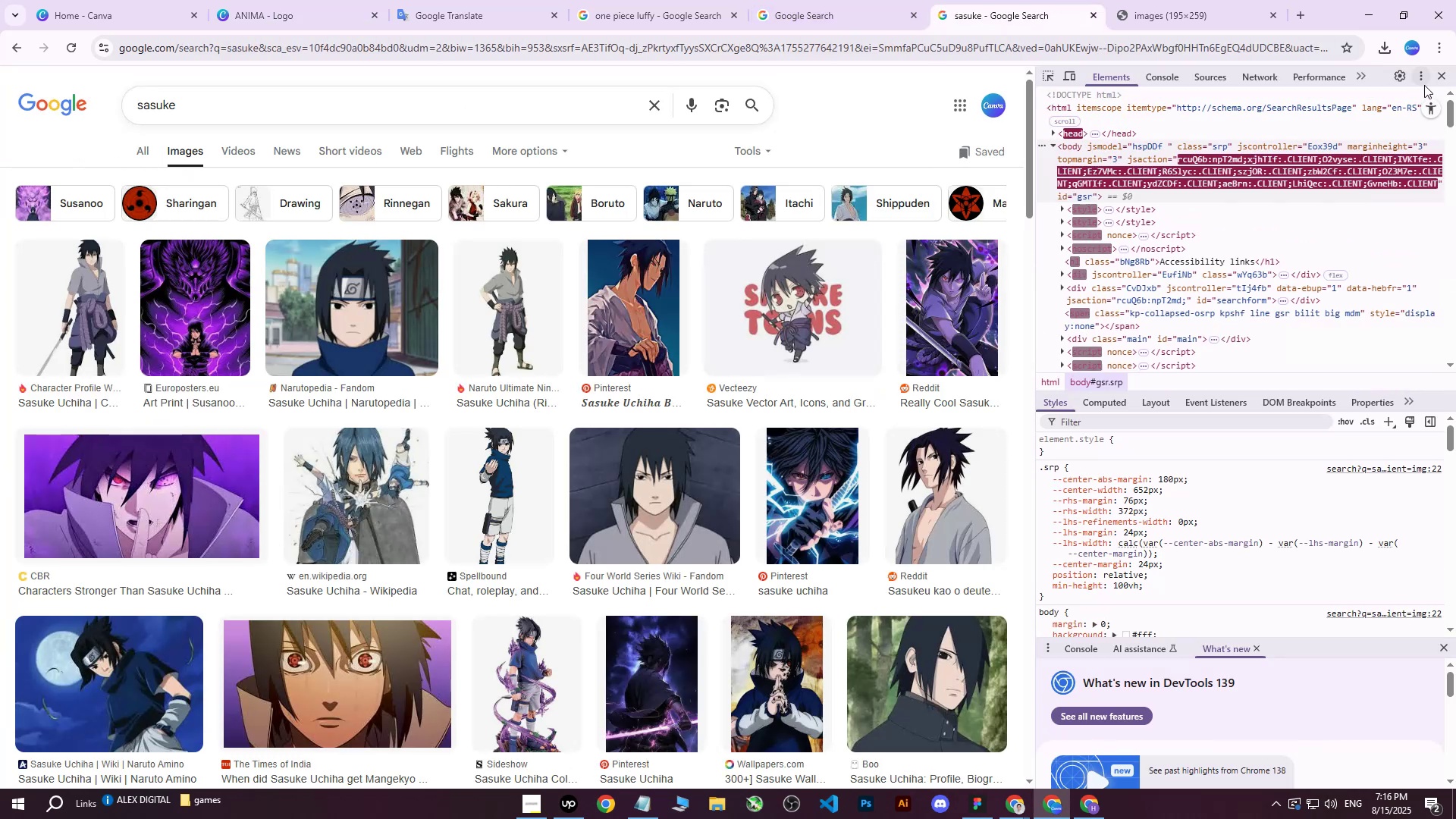 
left_click([1440, 77])
 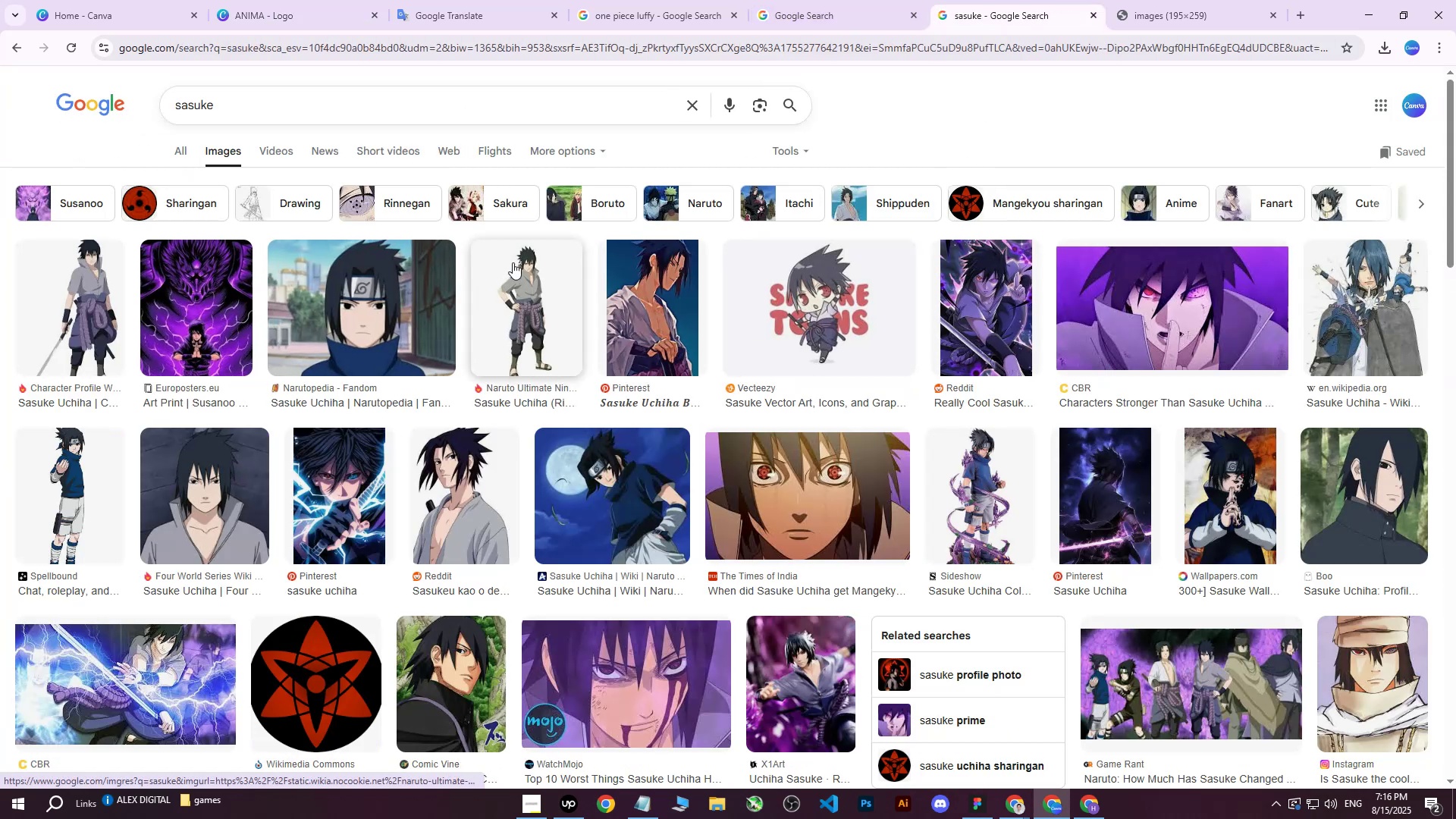 
left_click([517, 275])
 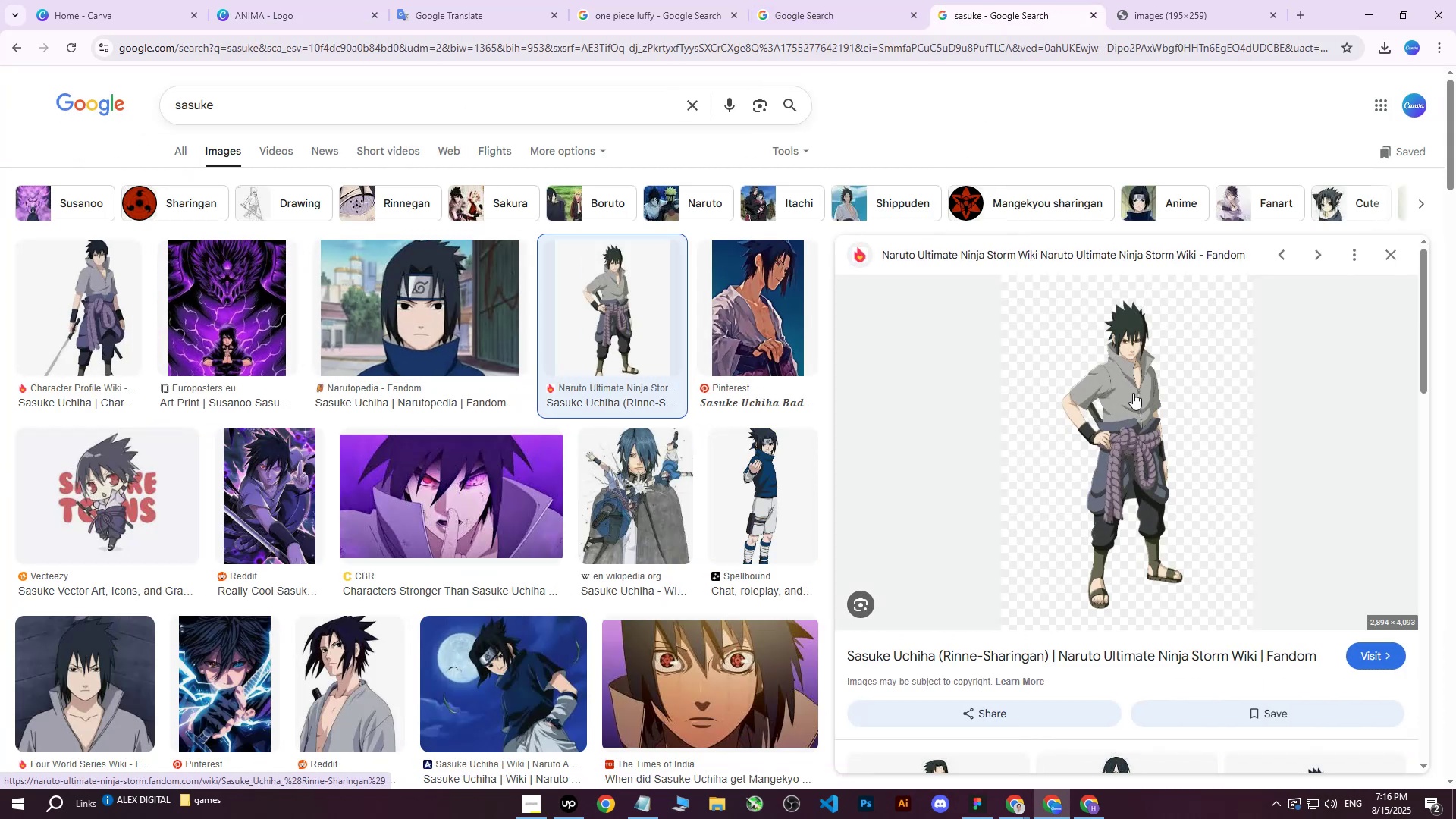 
right_click([1117, 378])
 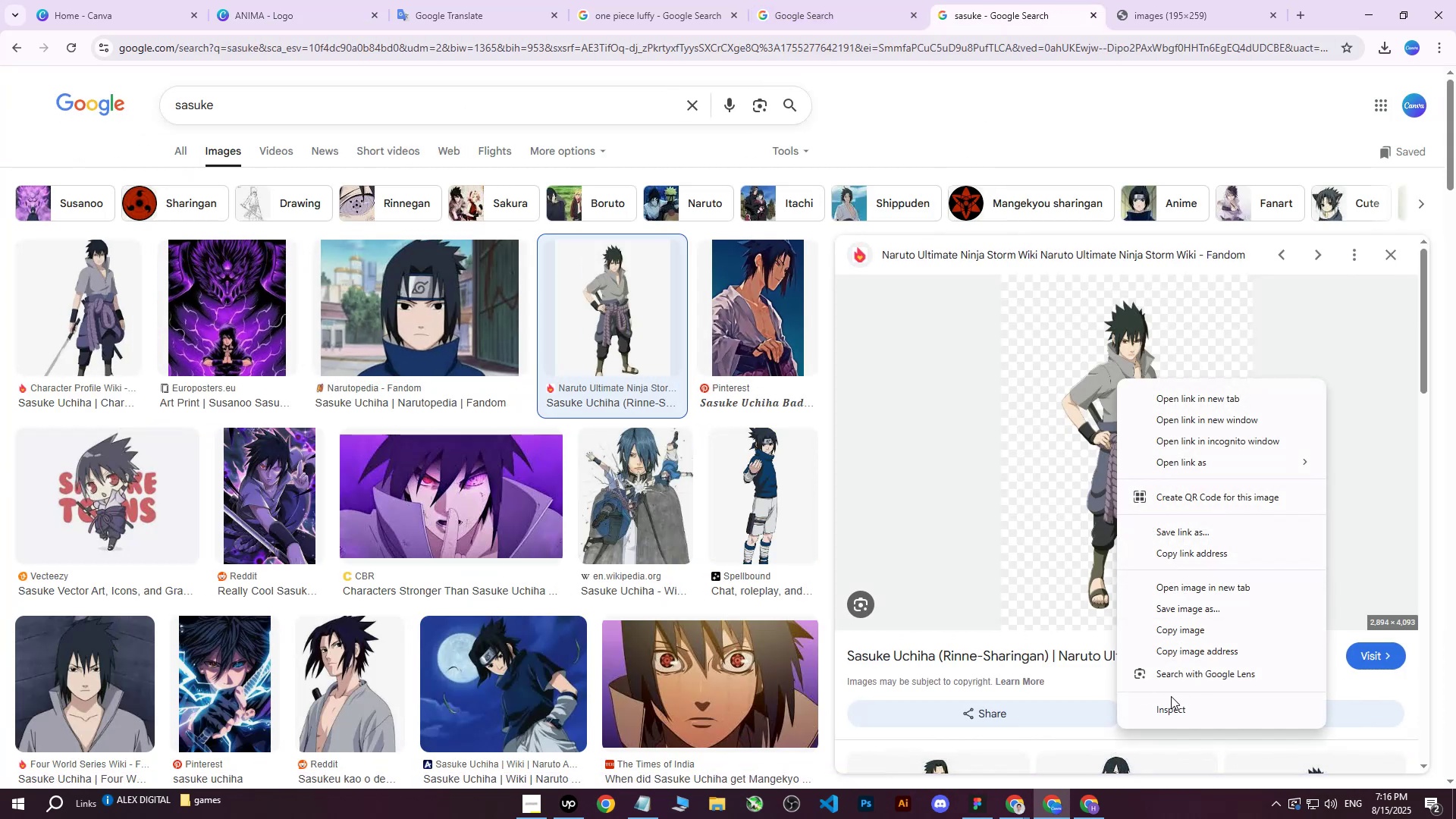 
left_click([1174, 703])
 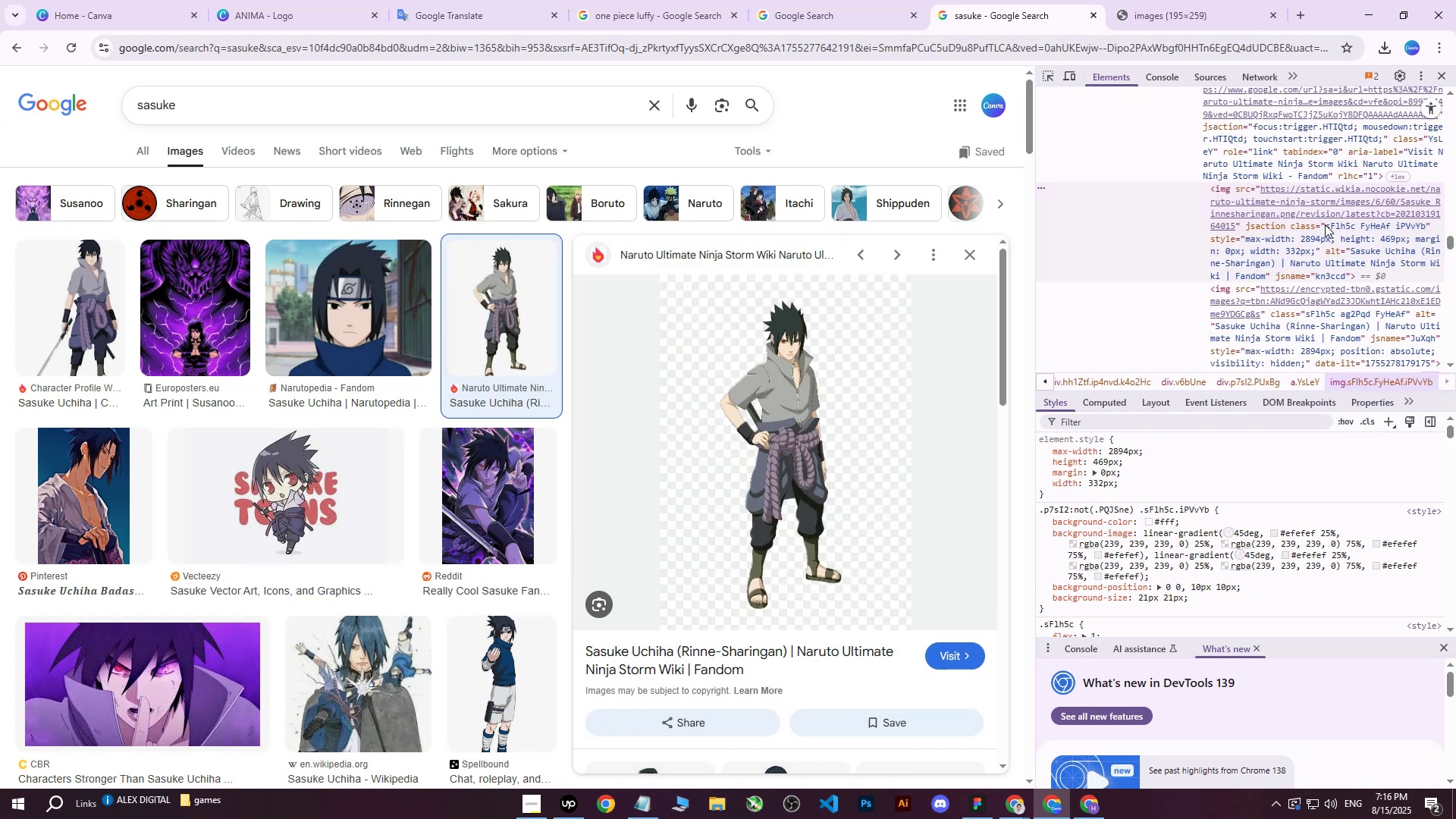 
left_click([1303, 397])
 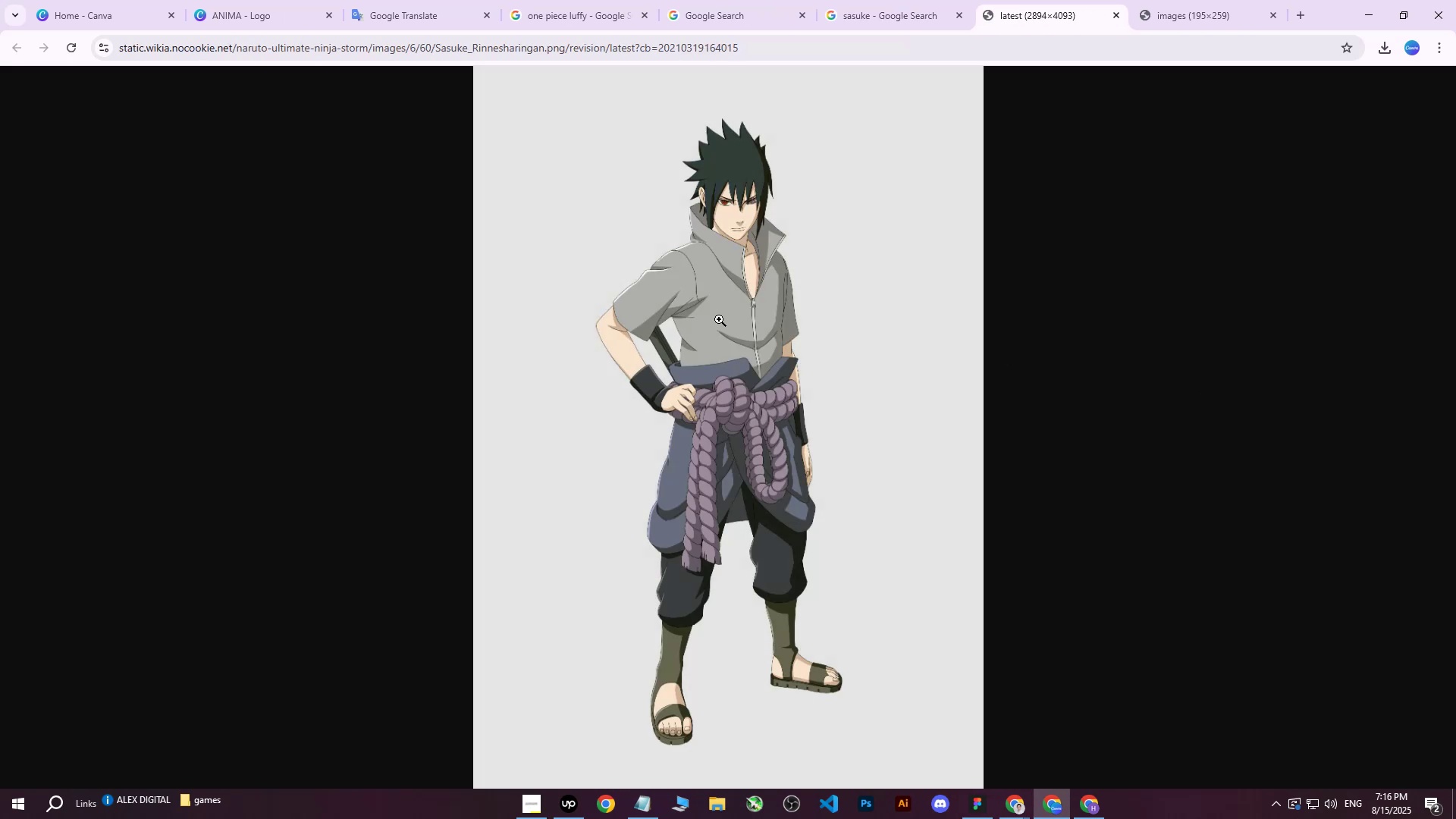 
right_click([719, 319])
 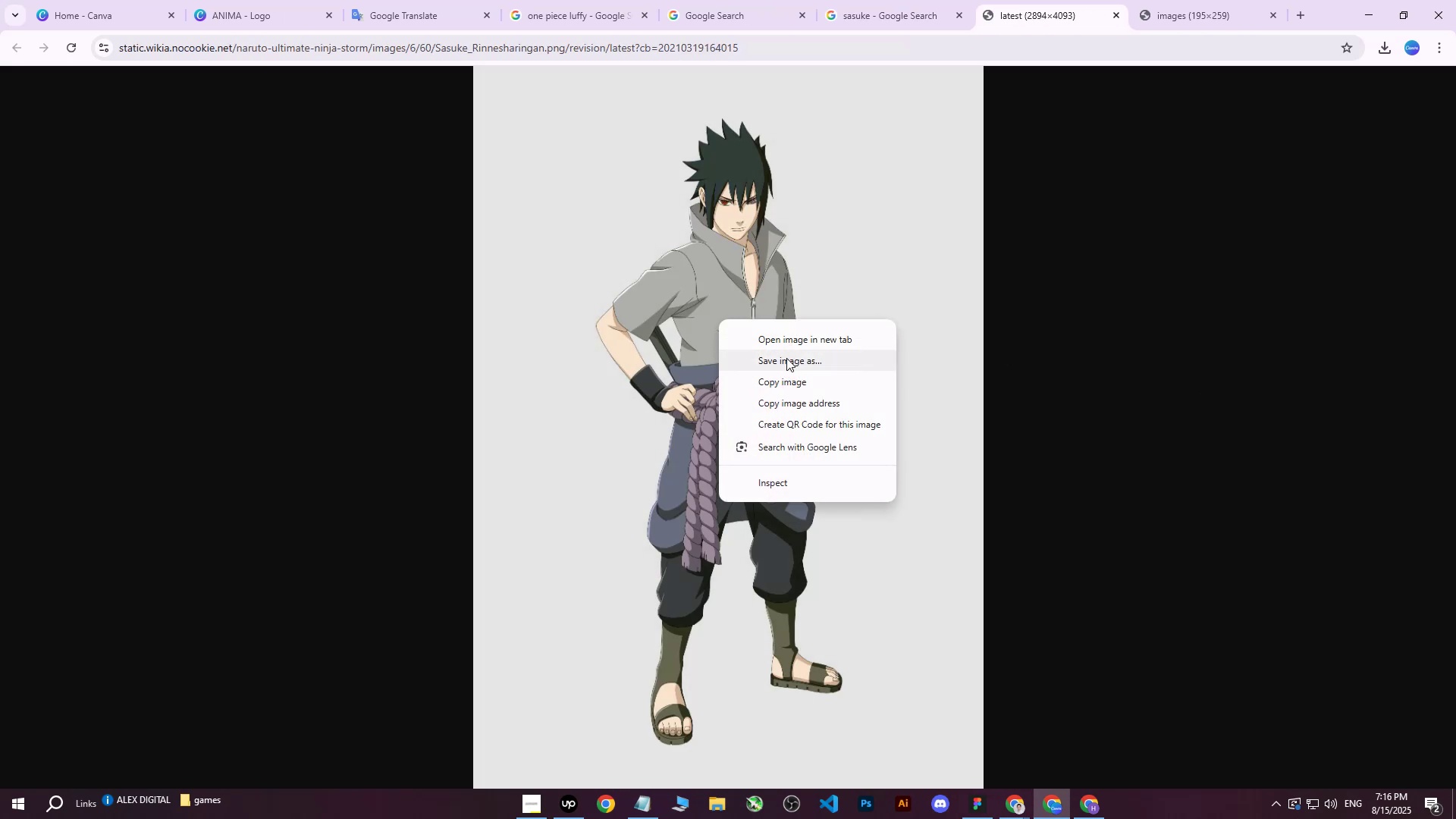 
left_click([786, 358])
 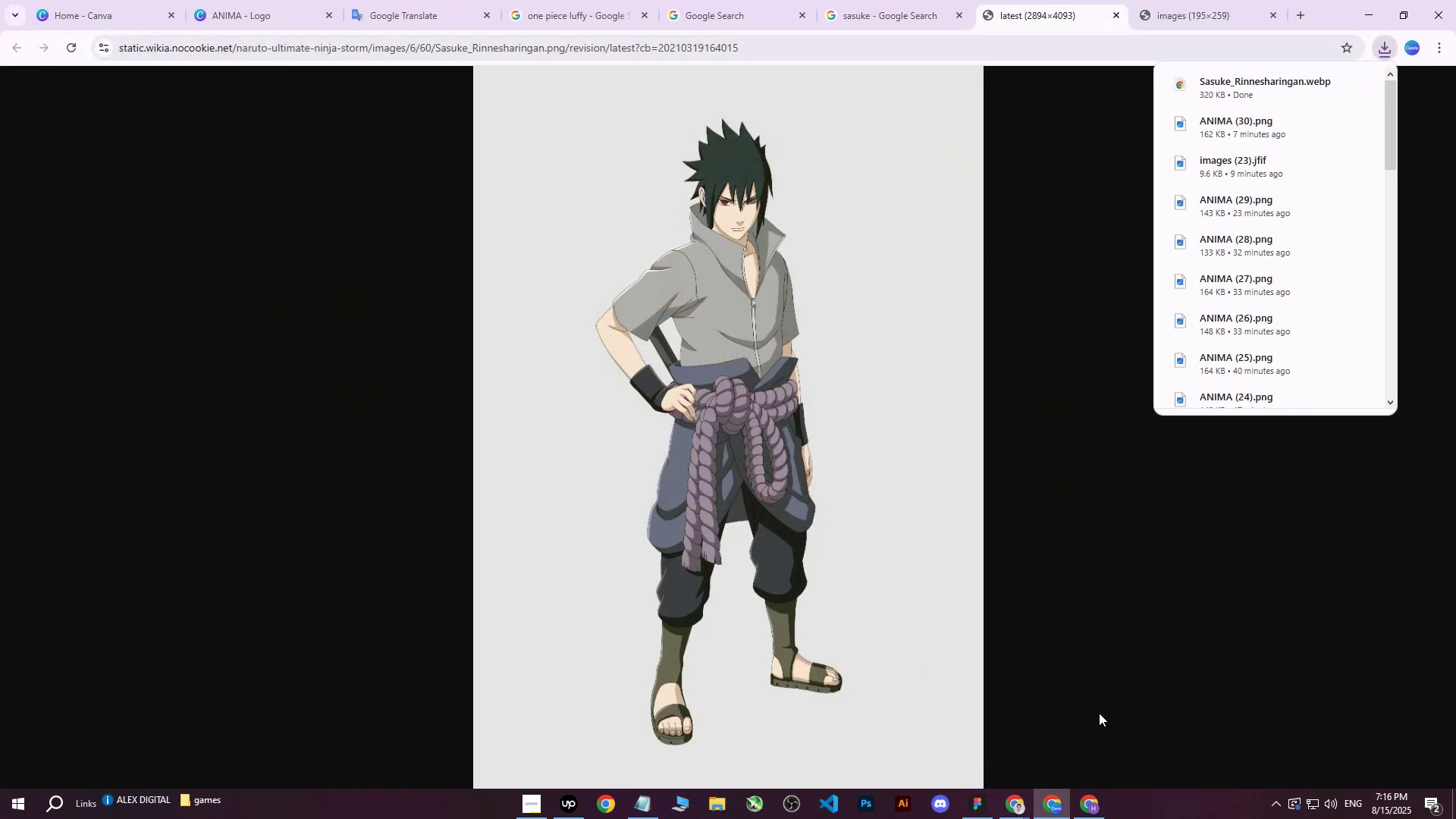 
left_click([1090, 801])
 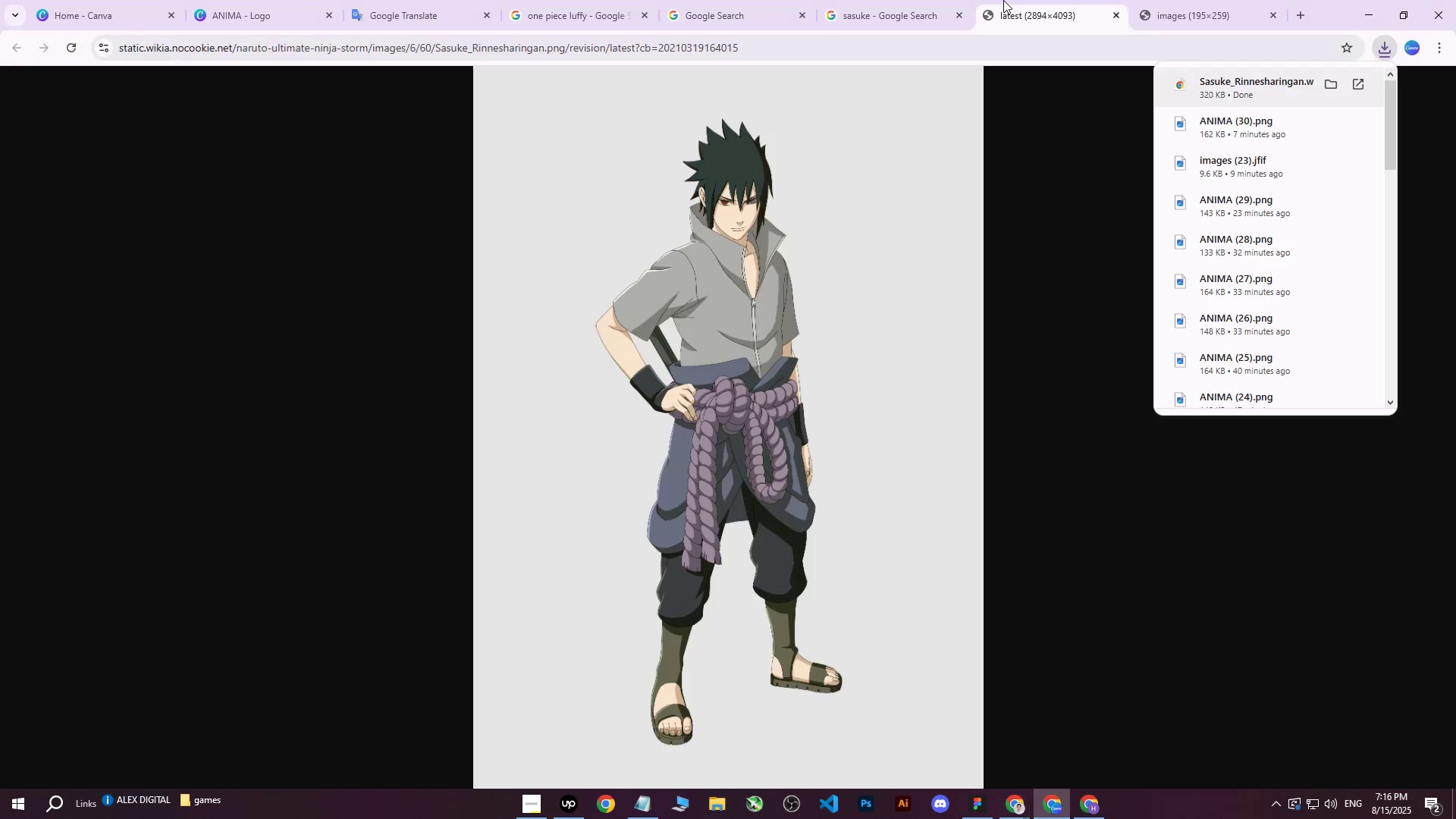 
left_click([1232, 0])
 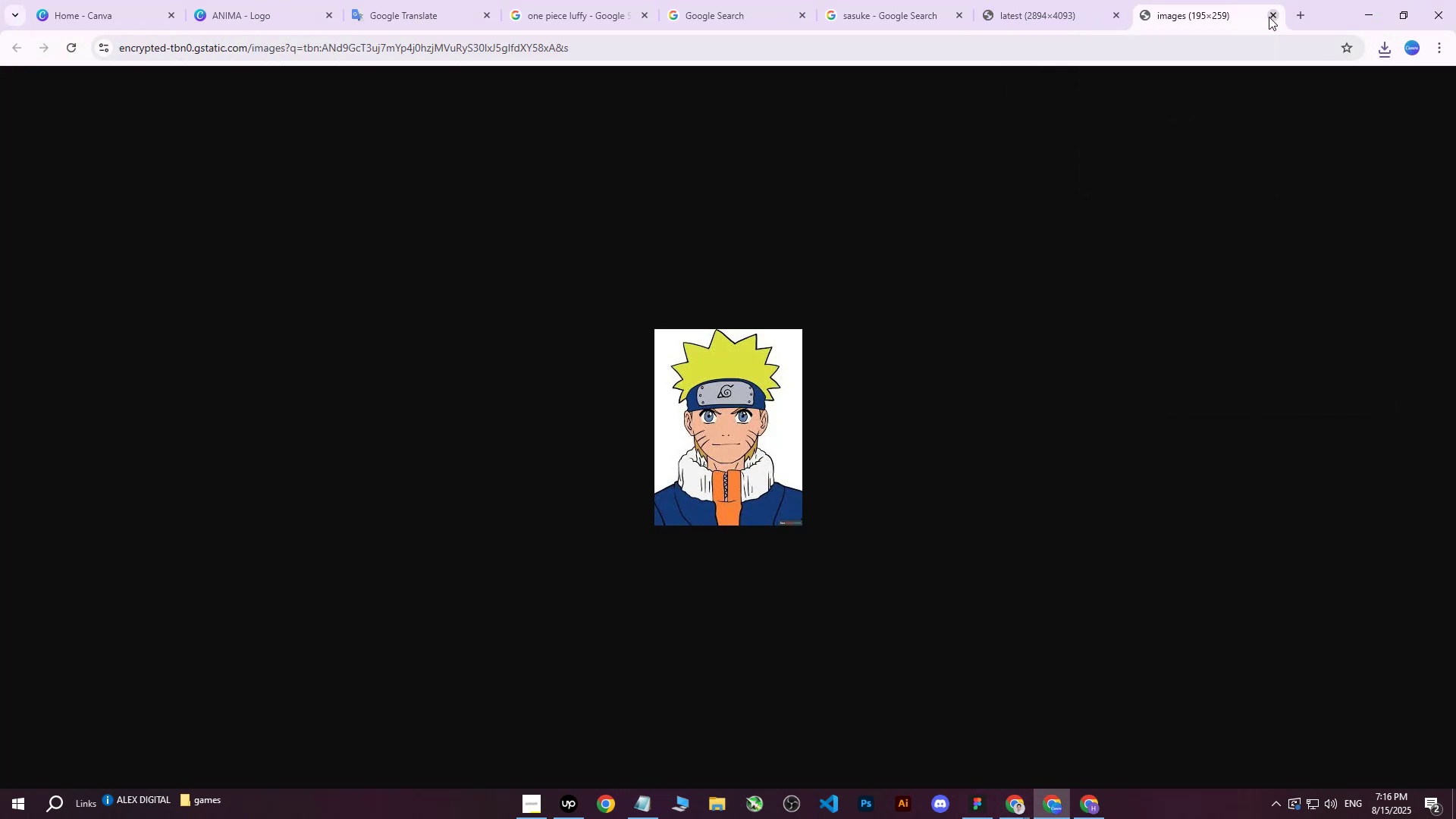 
left_click([1272, 17])
 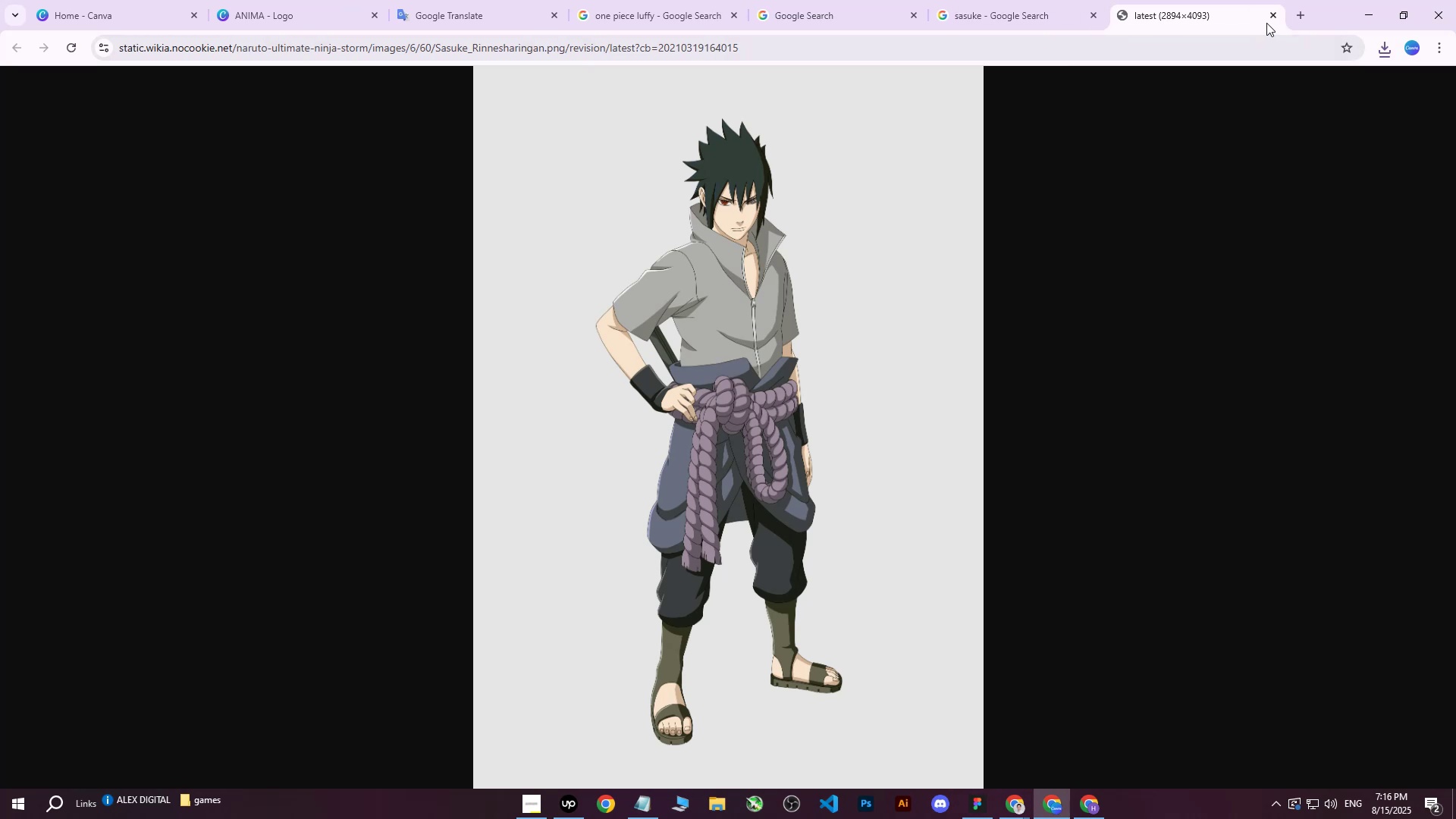 
left_click([1271, 18])
 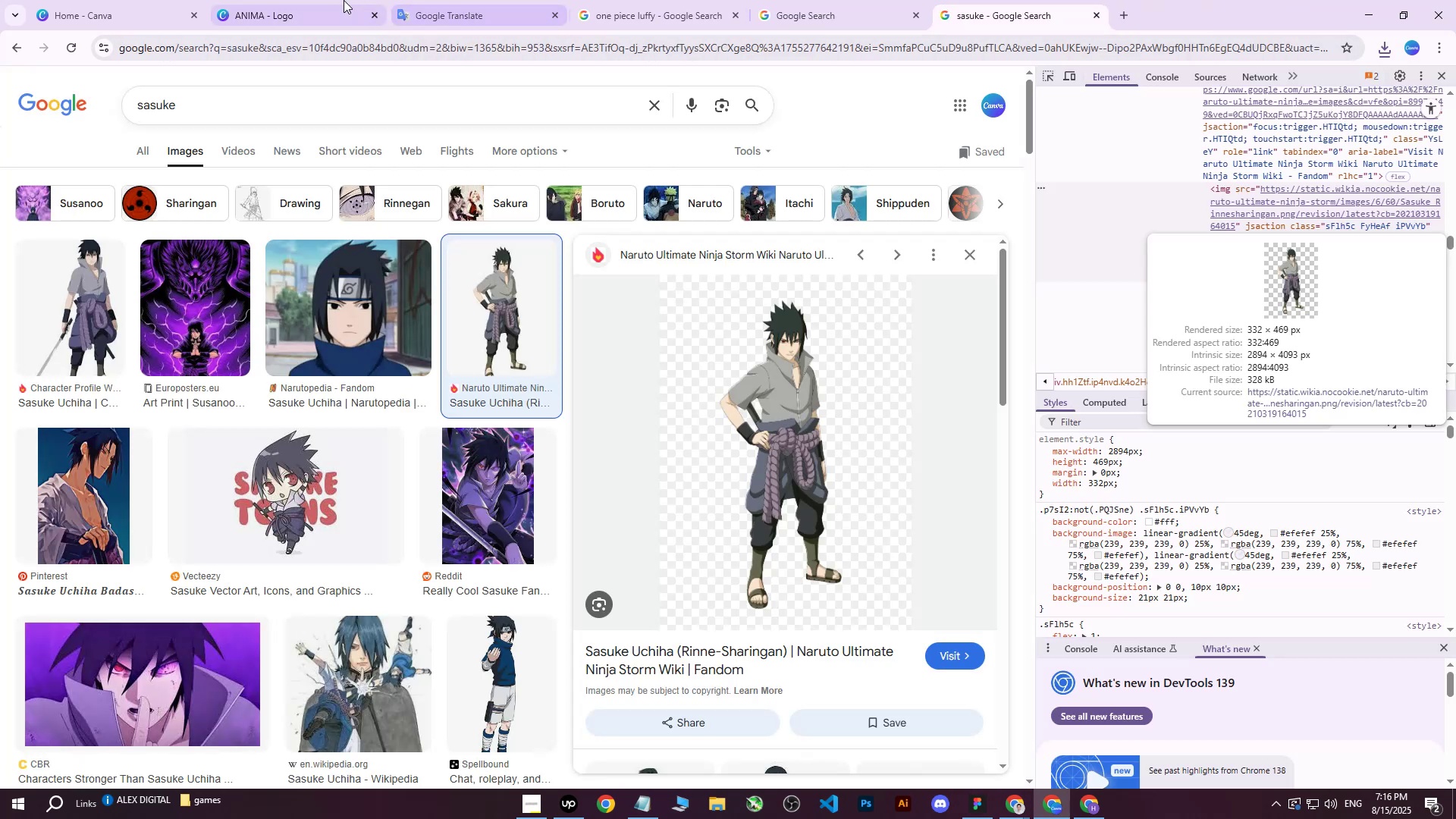 
left_click([295, 0])
 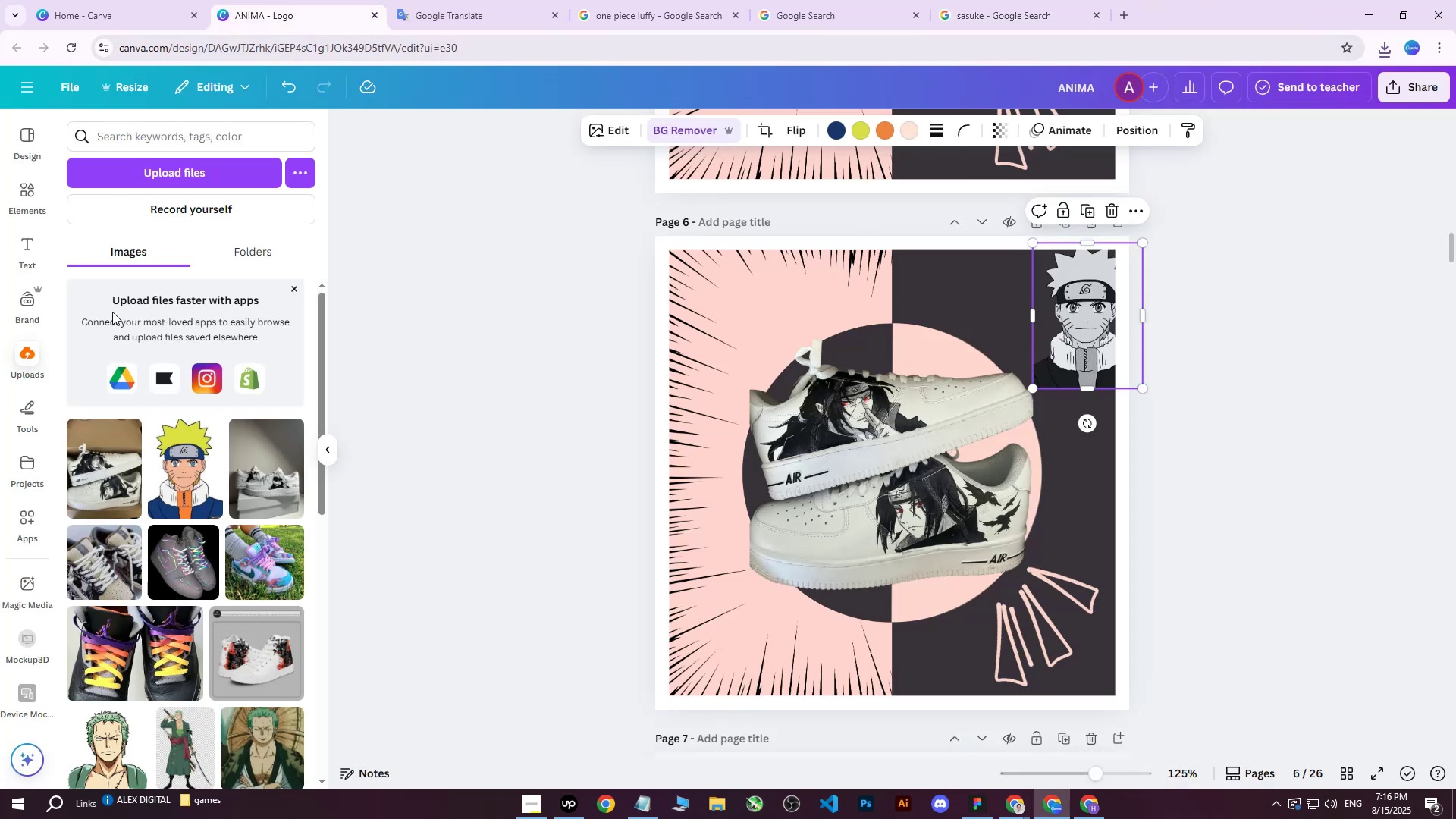 
left_click([171, 179])
 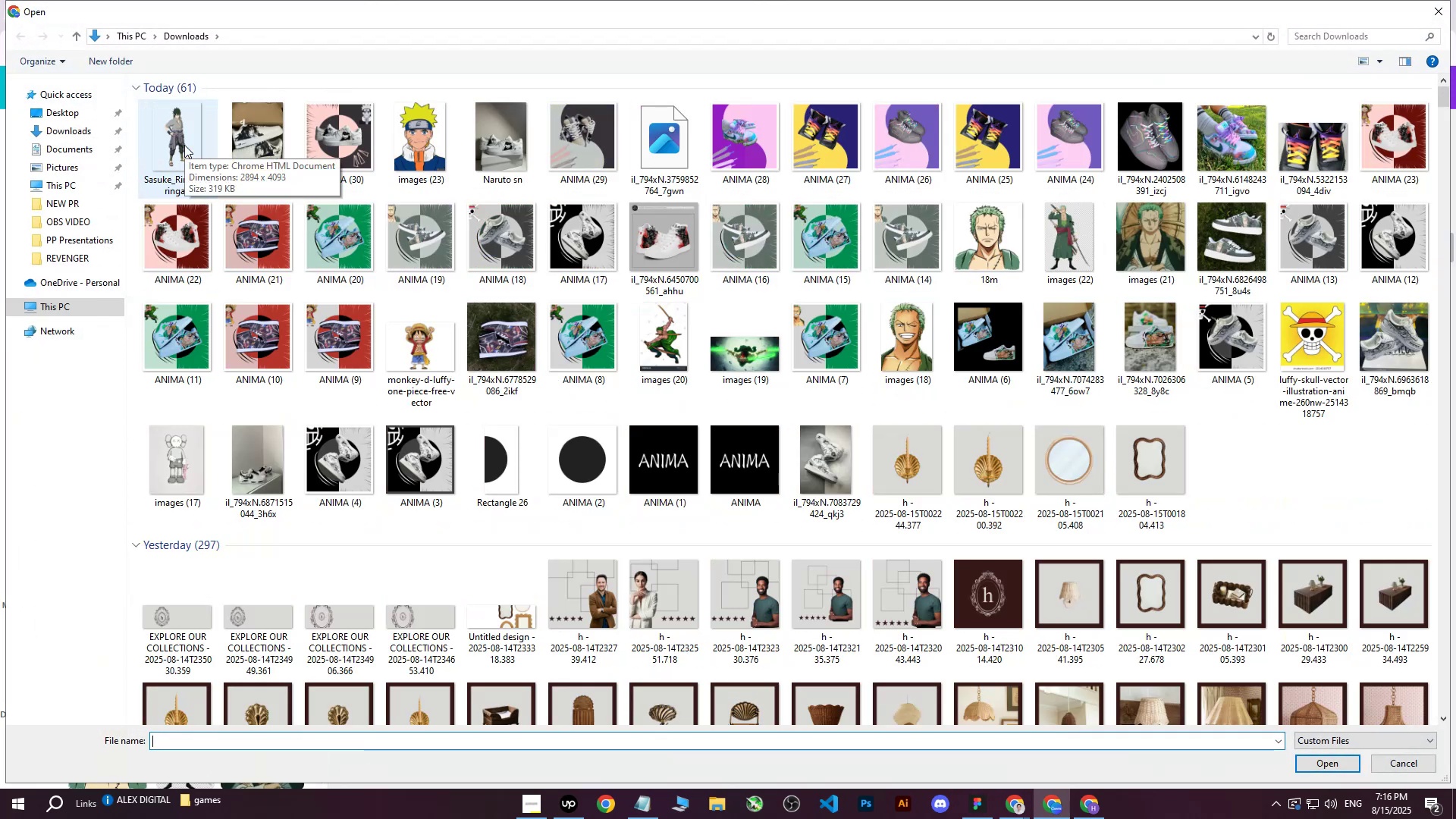 
left_click([184, 145])
 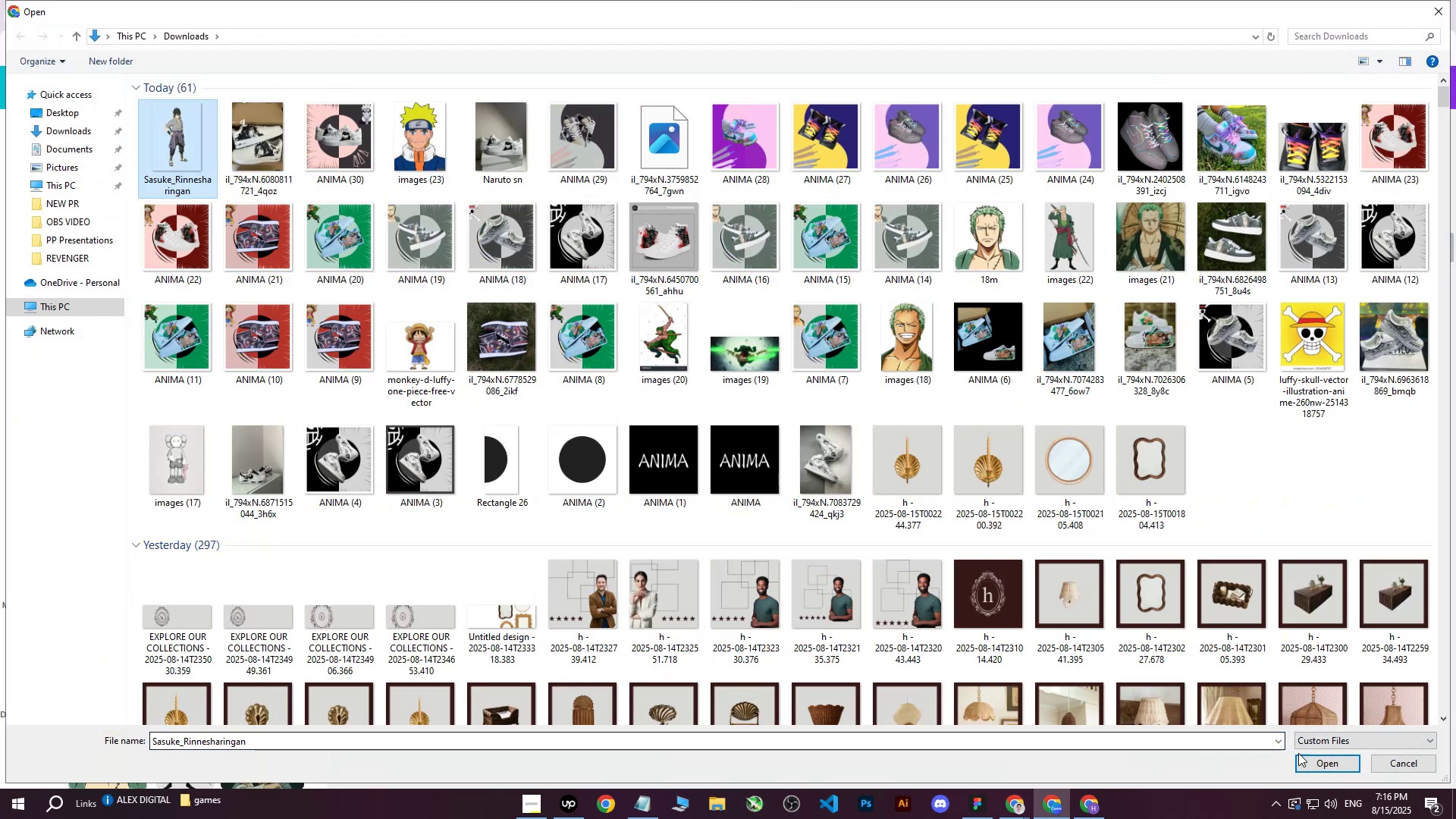 
left_click([1309, 760])
 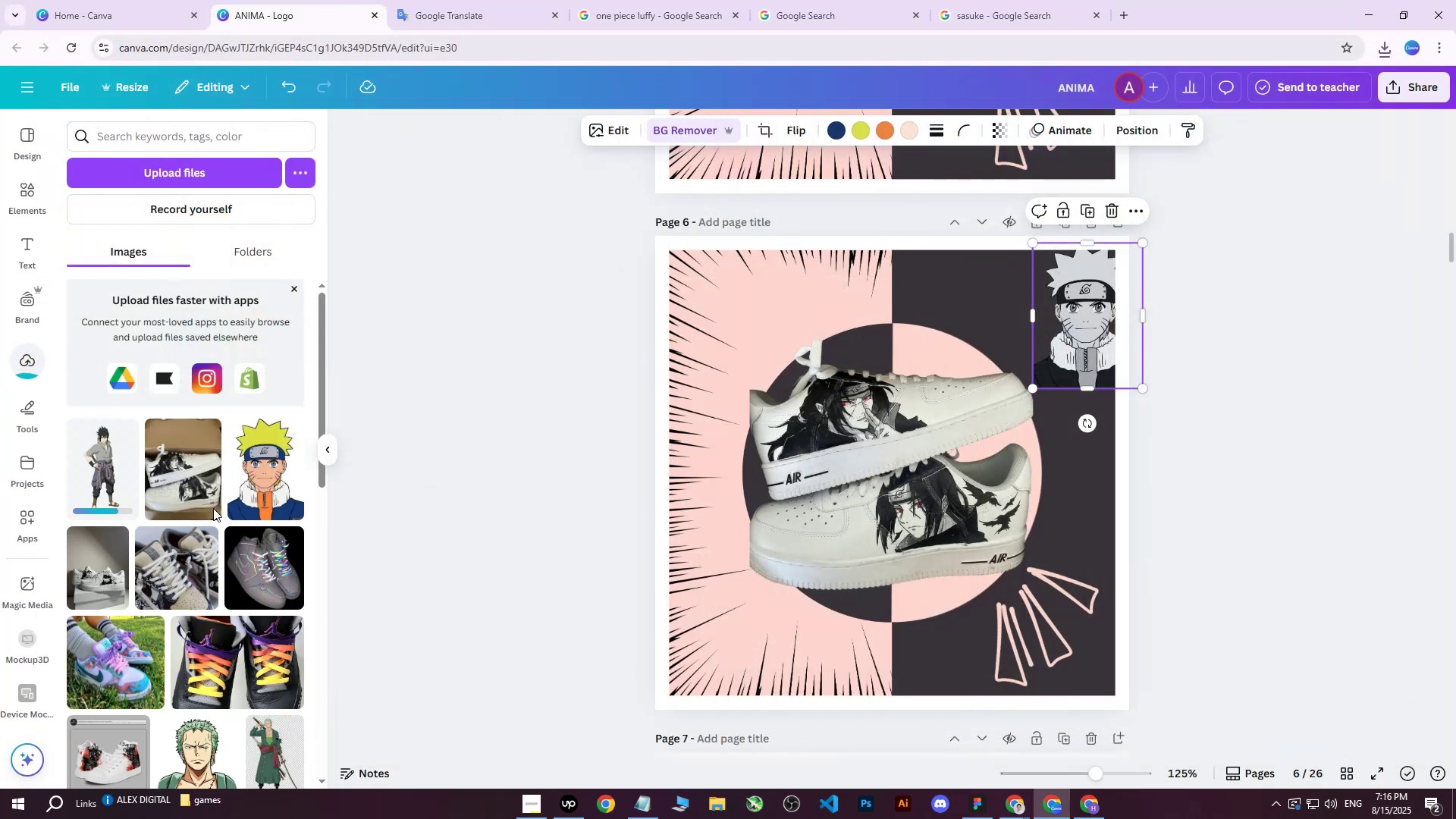 
left_click([85, 462])
 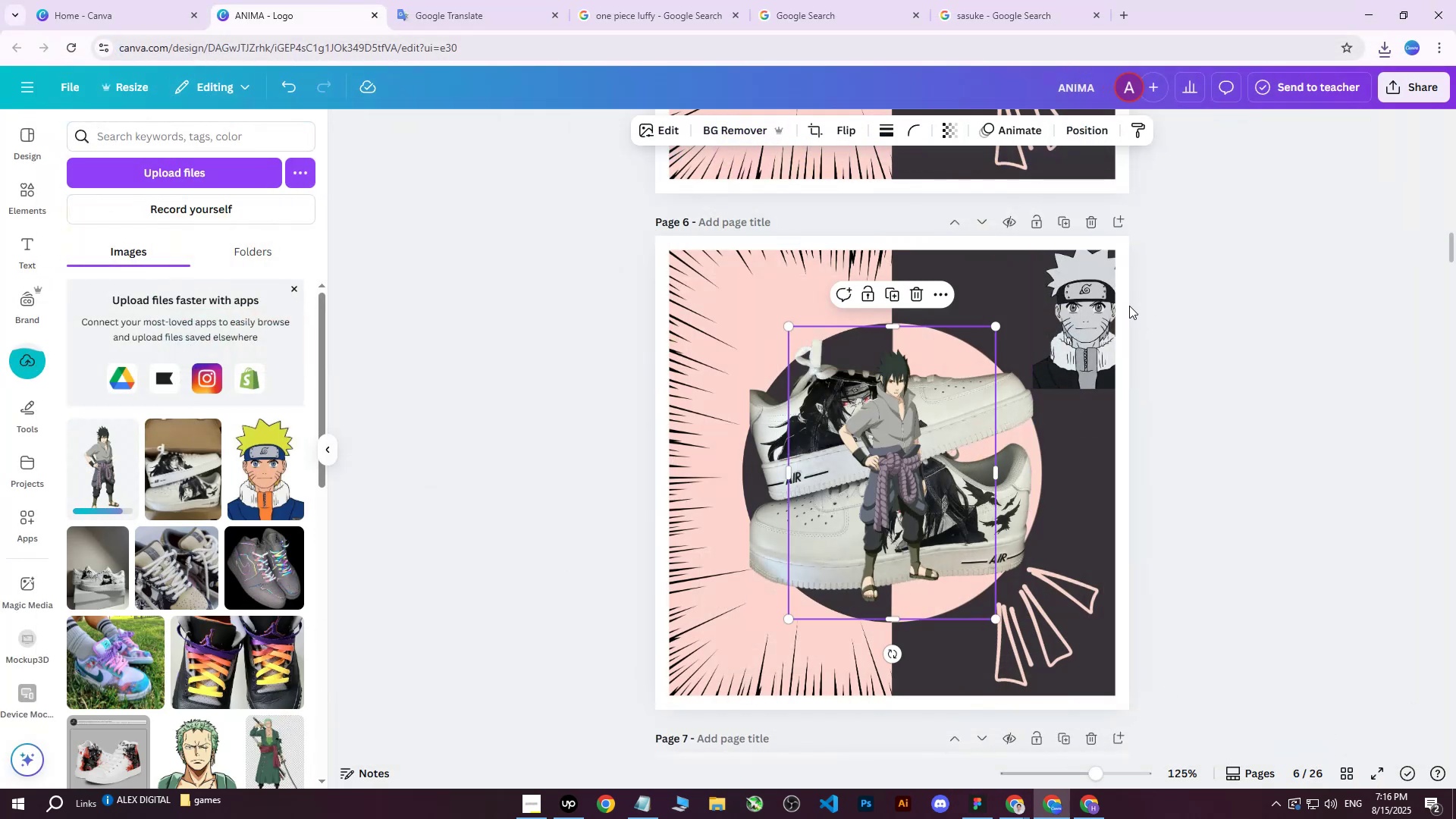 
left_click([1077, 318])
 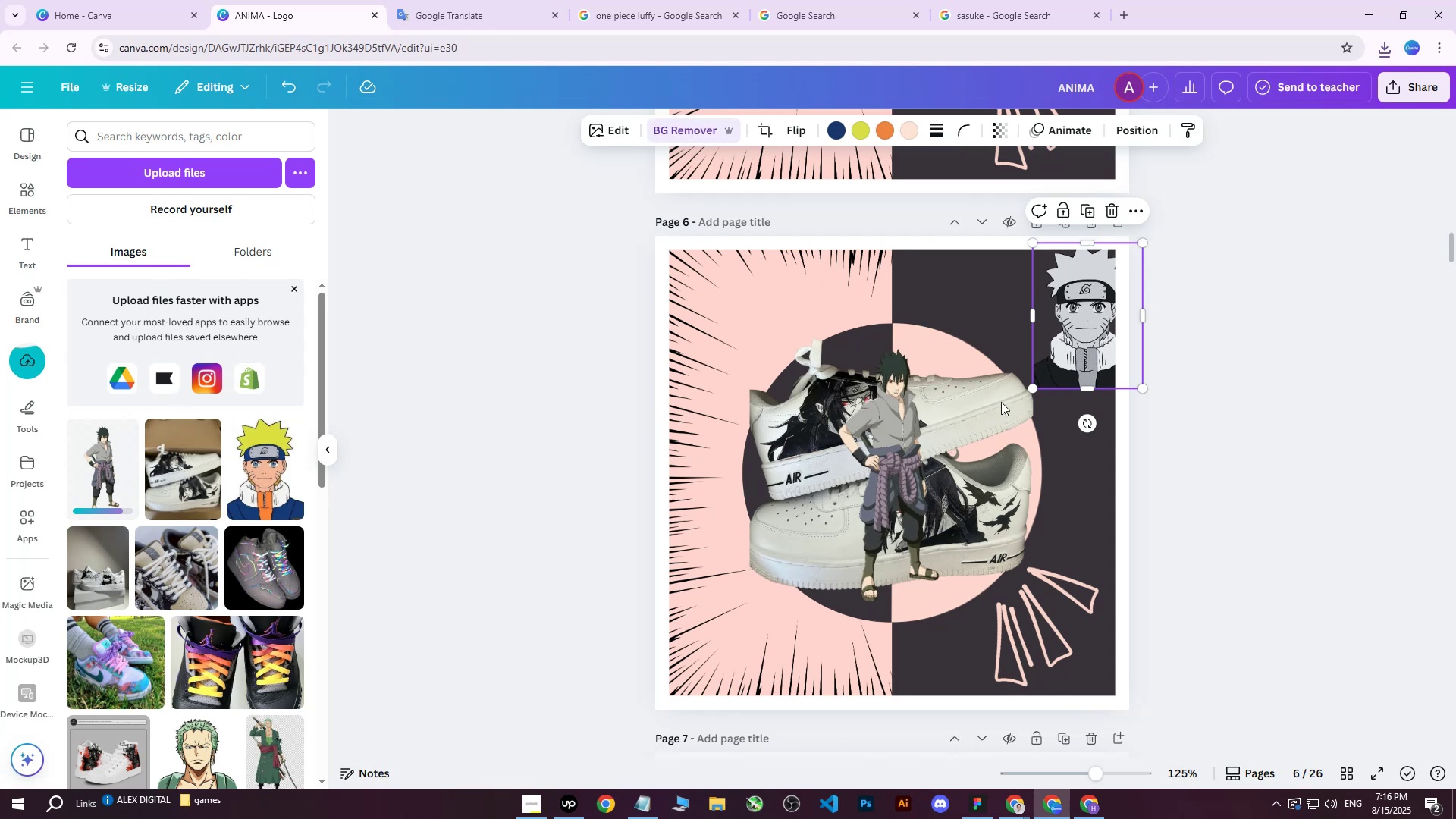 
key(Delete)
 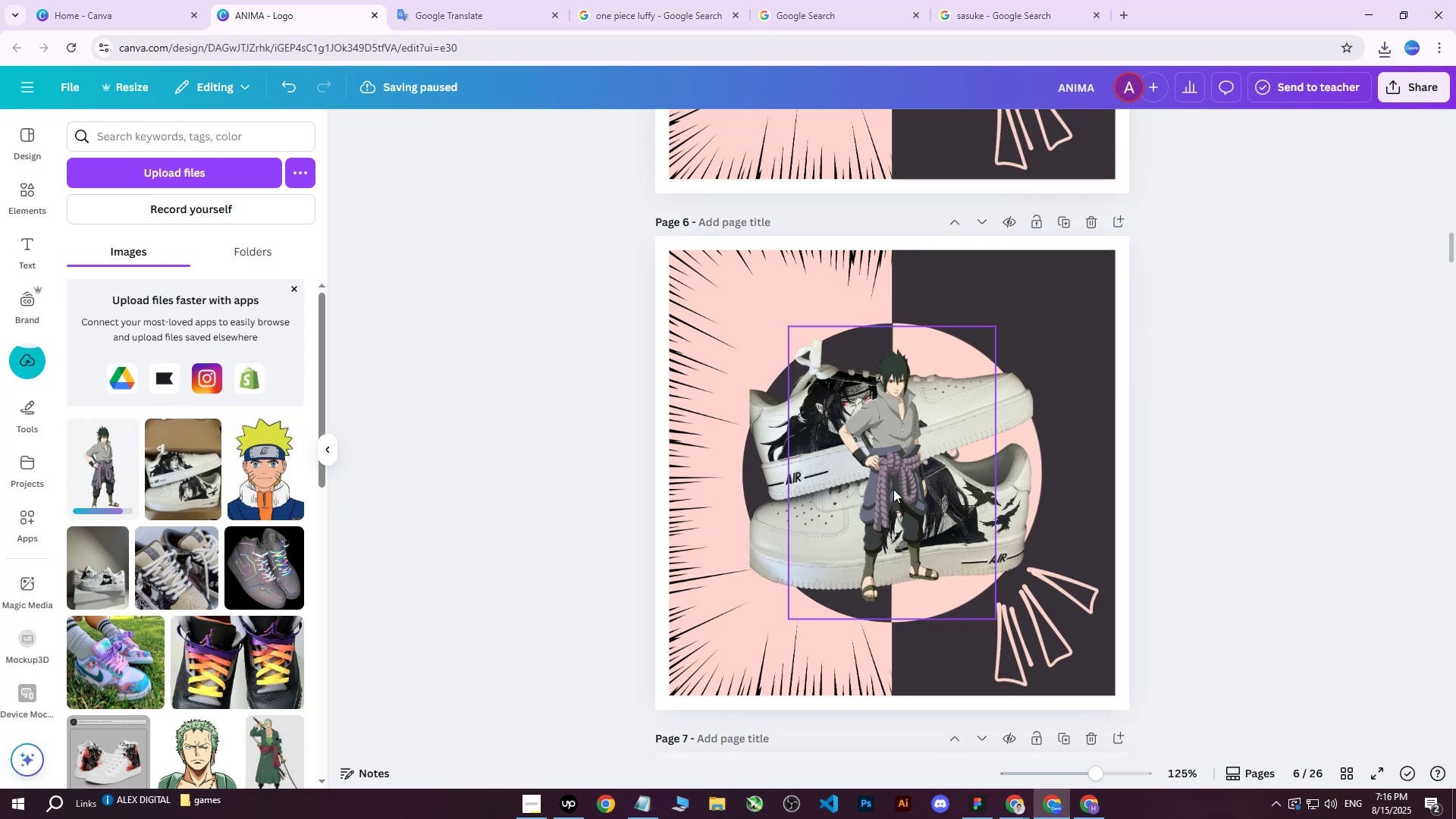 
double_click([893, 489])
 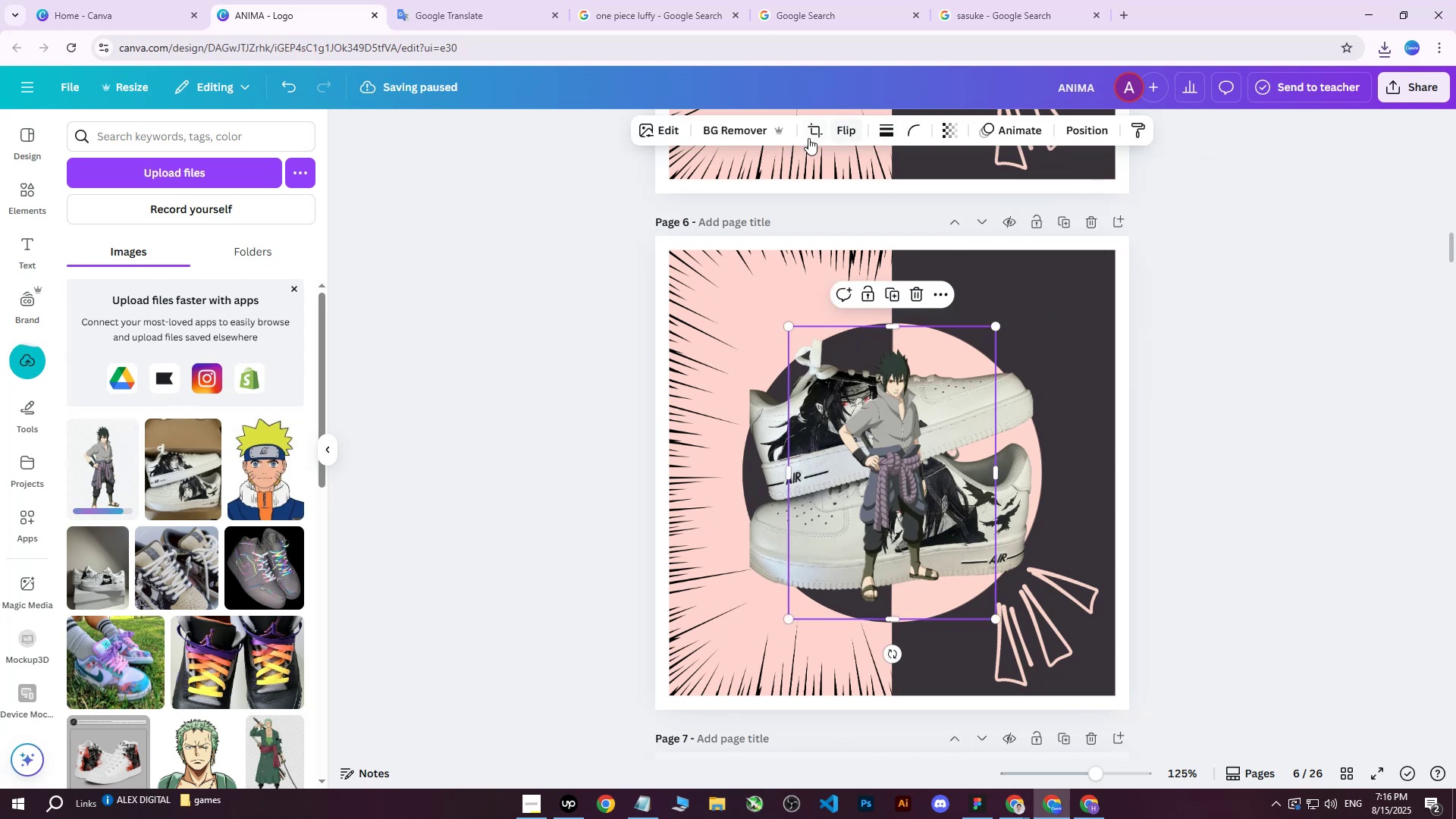 
left_click([853, 136])
 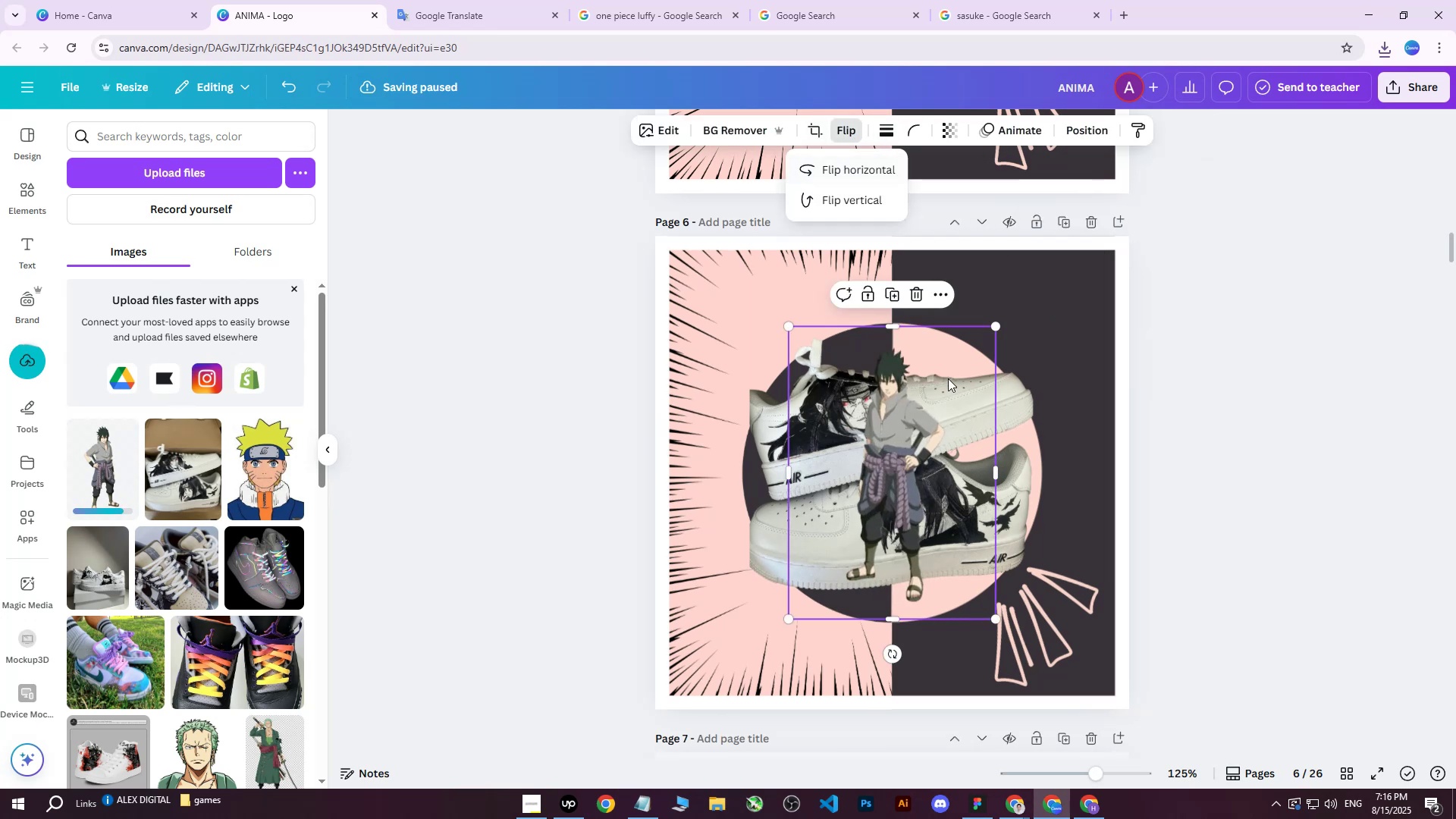 
left_click_drag(start_coordinate=[883, 488], to_coordinate=[1076, 374])
 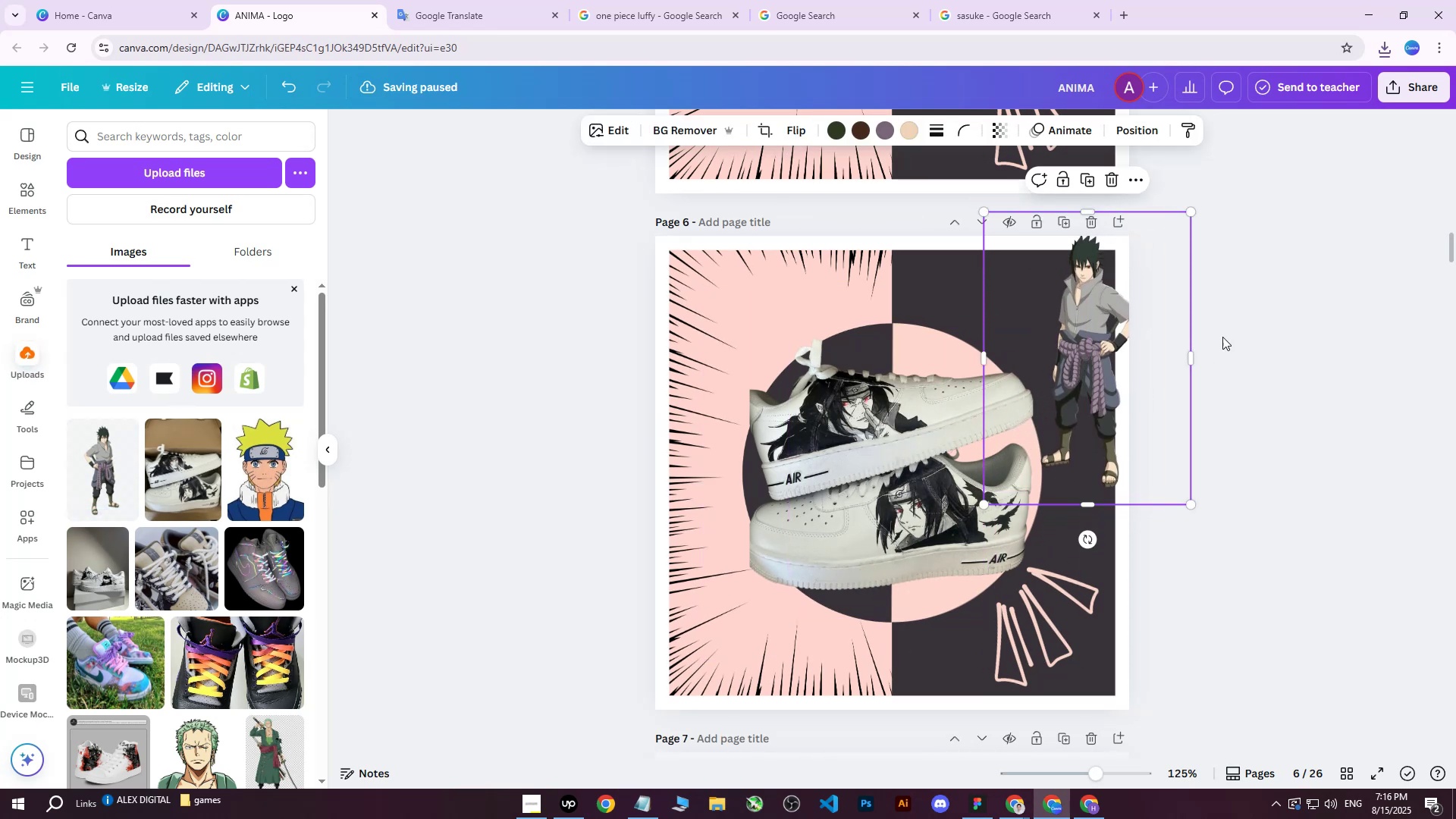 
hold_key(key=ControlLeft, duration=0.43)
scroll: coordinate [1260, 307], scroll_direction: up, amount: 3.0
 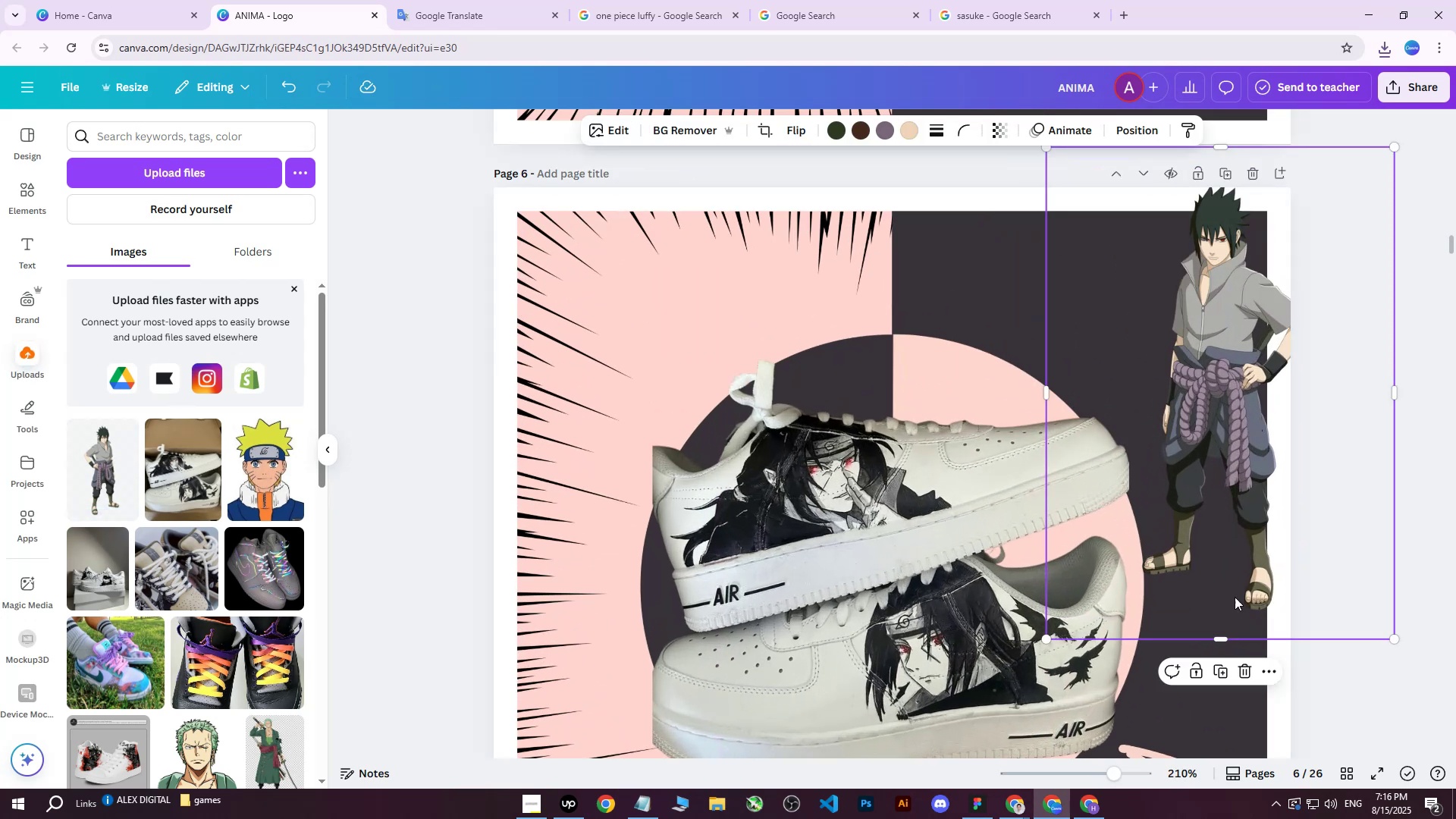 
left_click_drag(start_coordinate=[1221, 488], to_coordinate=[1210, 486])
 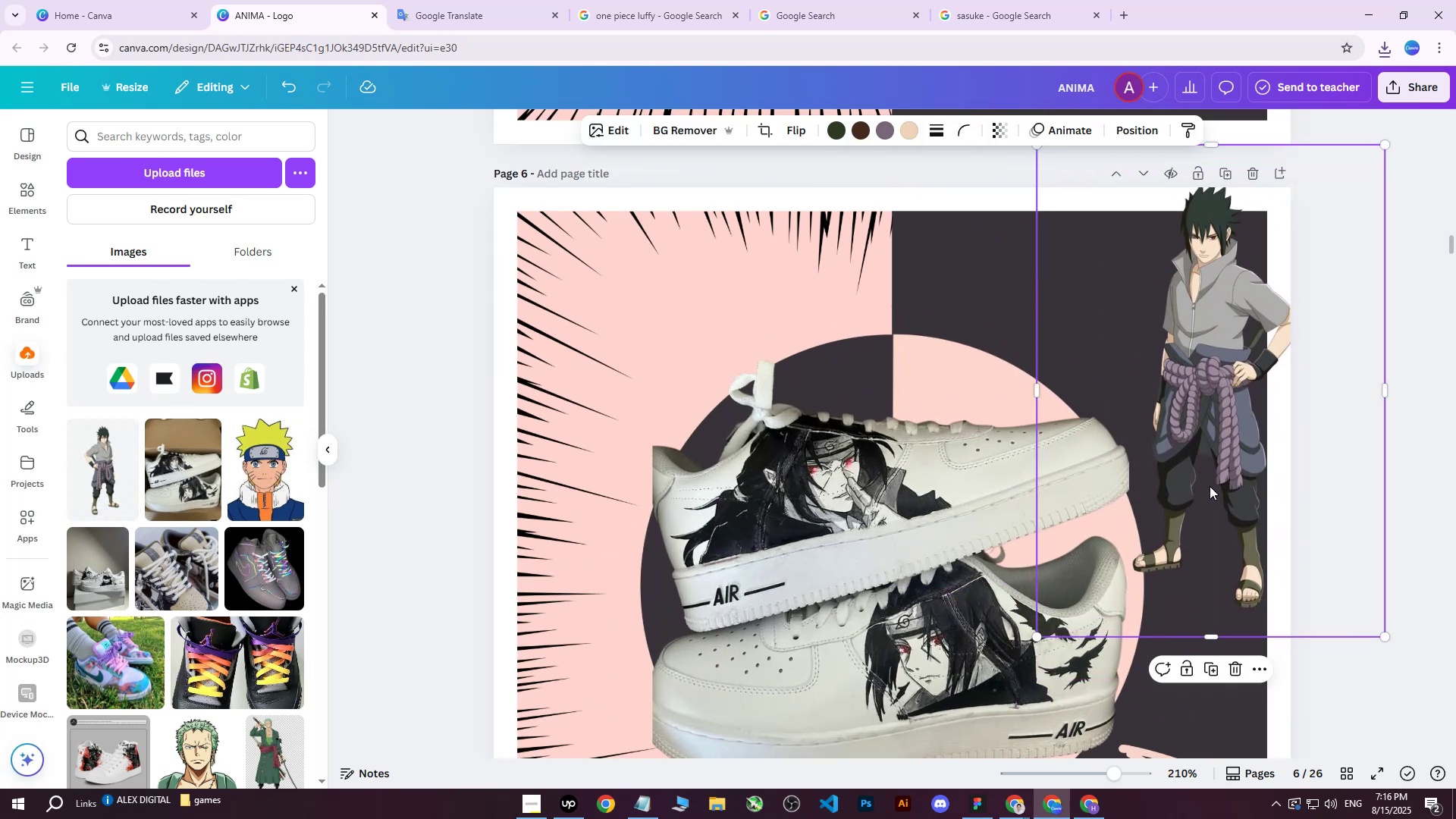 
hold_key(key=ControlLeft, duration=0.53)
scroll: coordinate [1210, 484], scroll_direction: down, amount: 2.0
 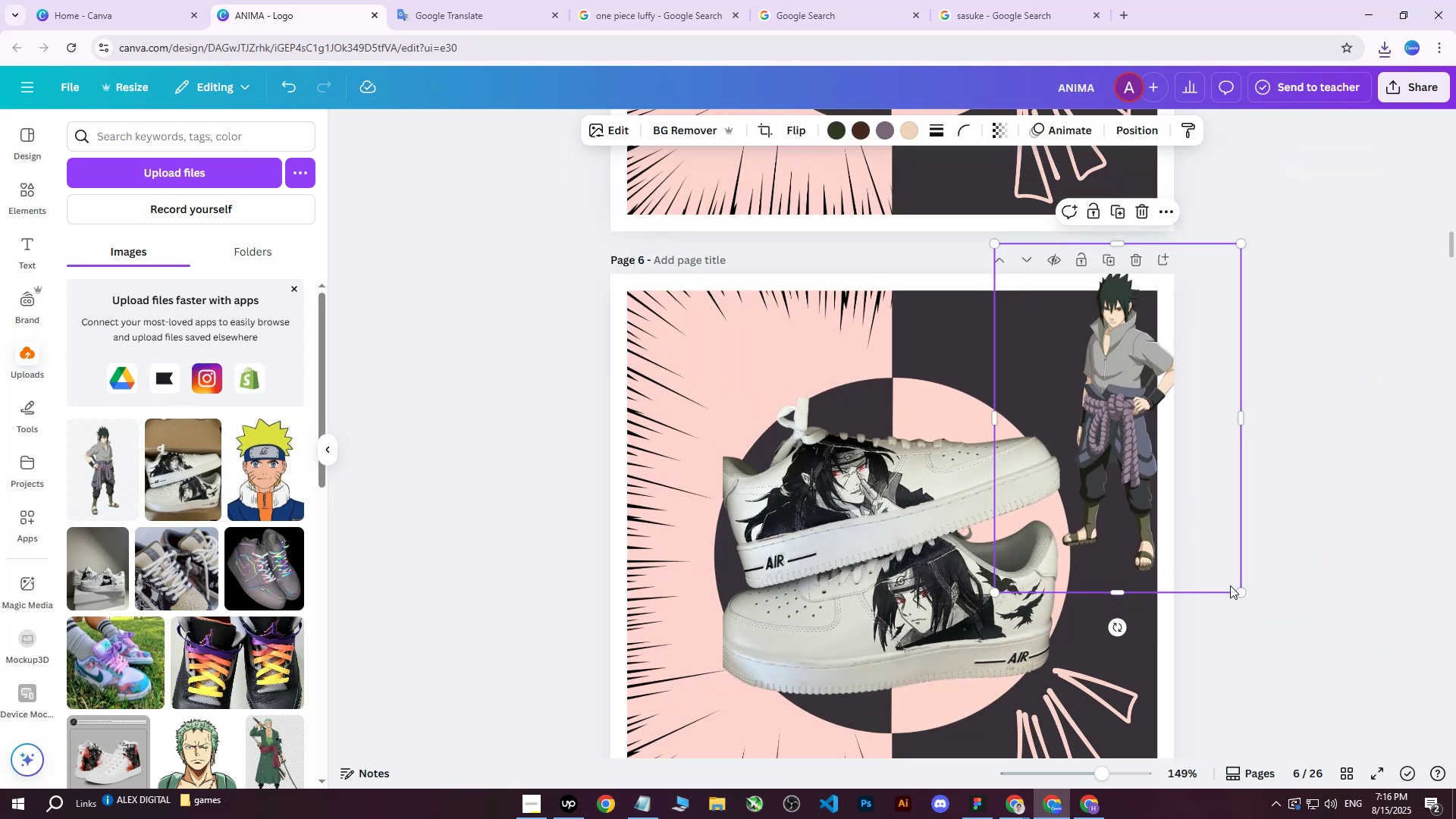 
double_click([1135, 467])
 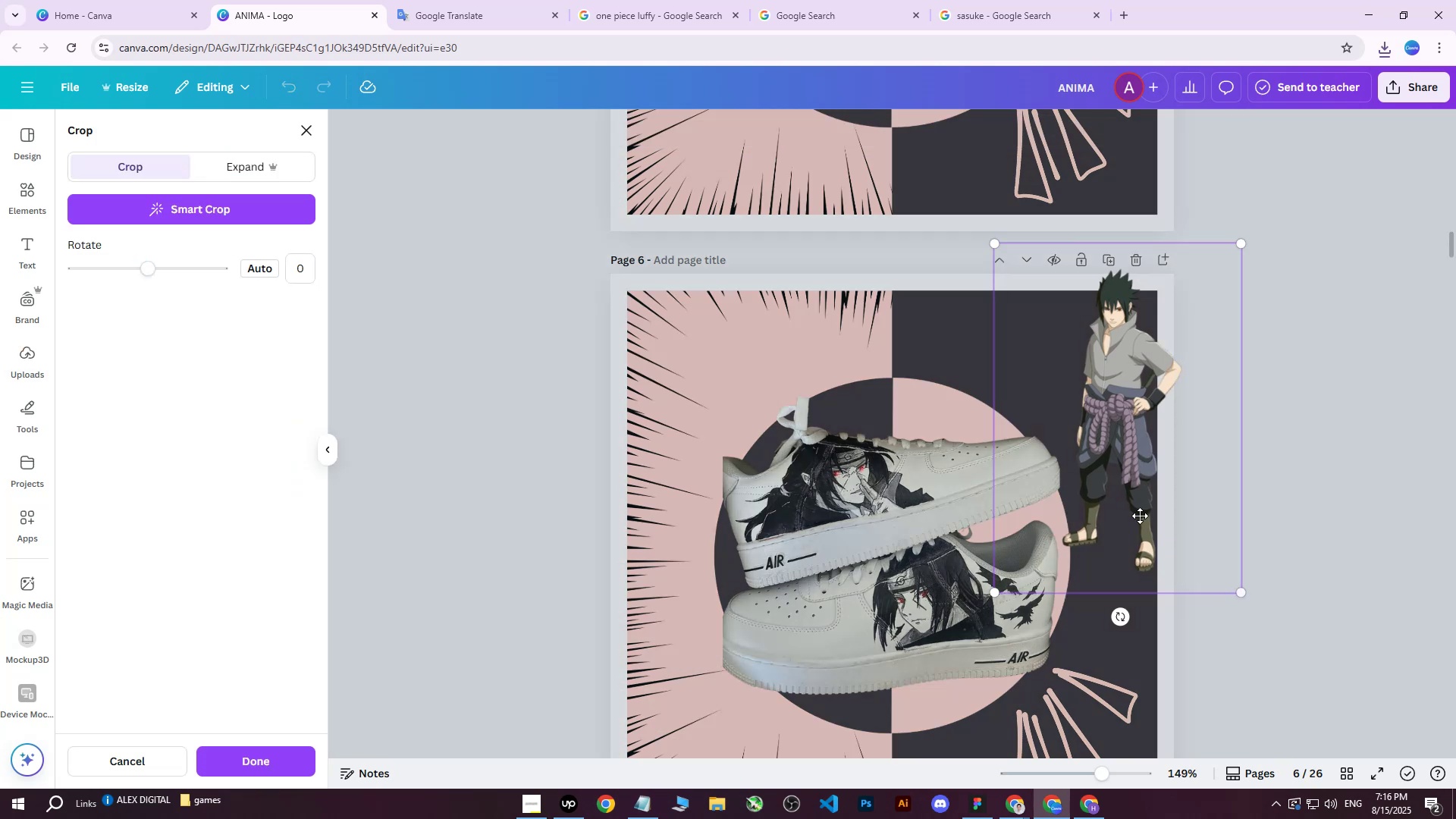 
double_click([1116, 481])
 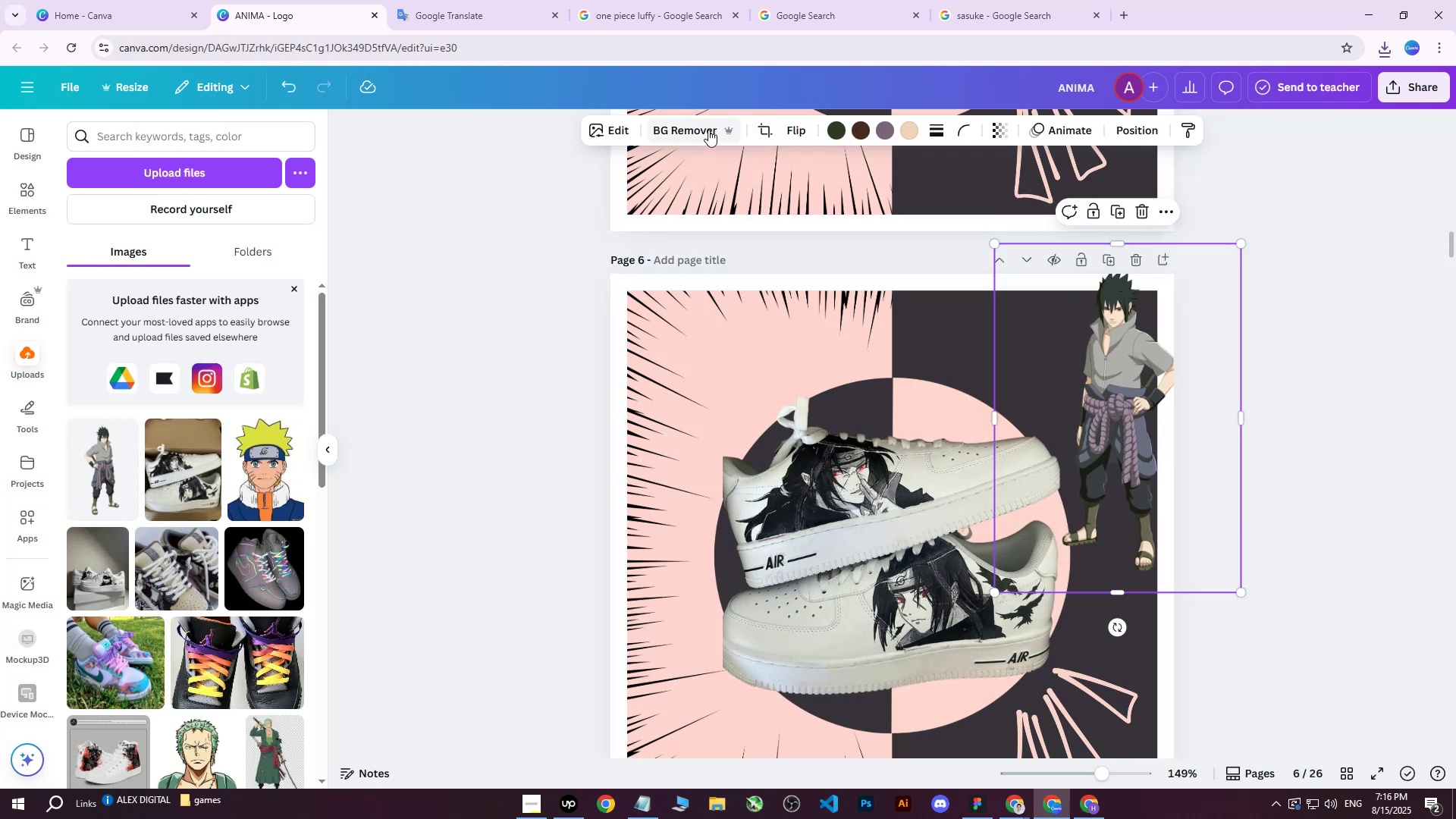 
left_click([766, 127])
 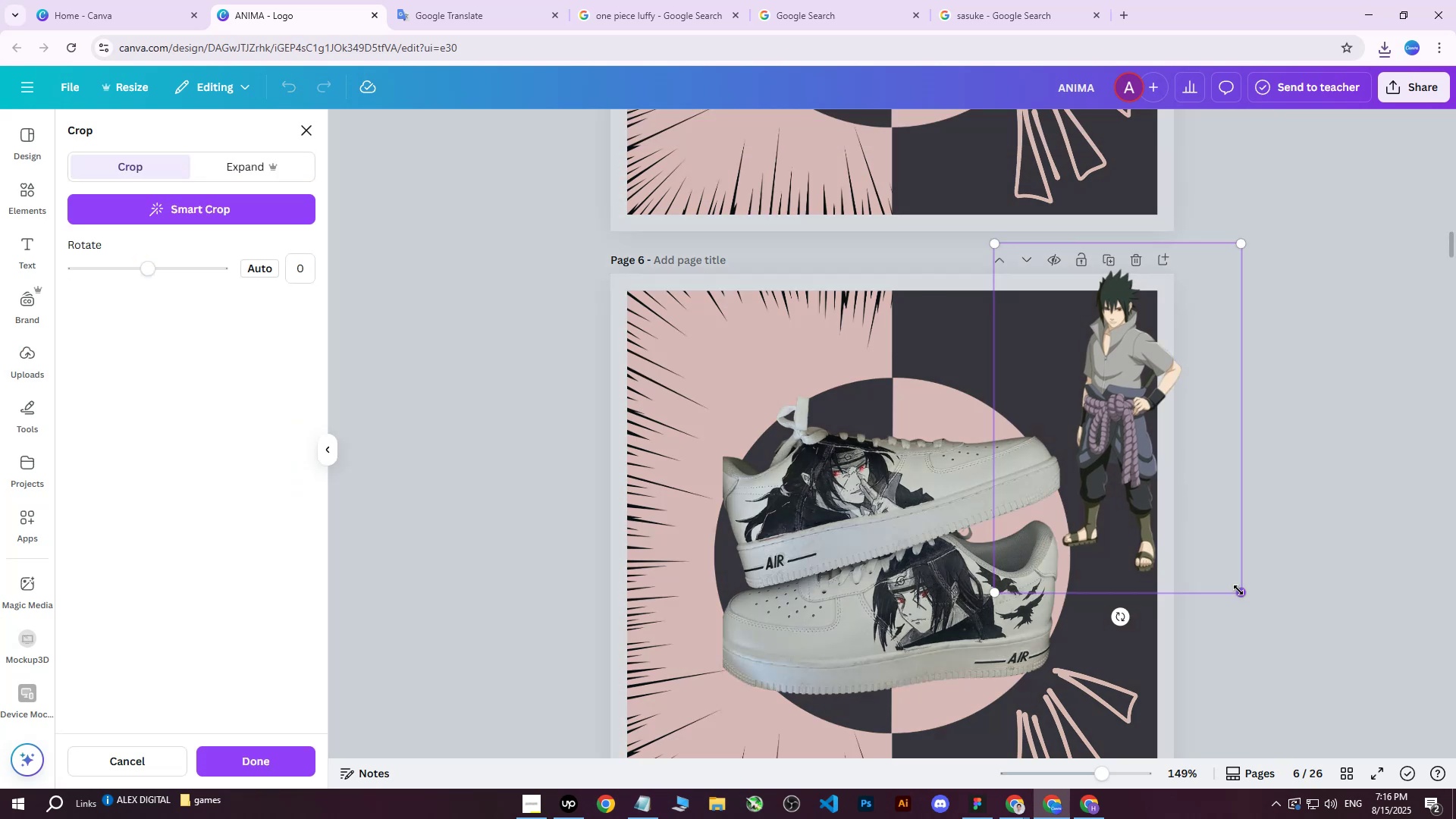 
left_click_drag(start_coordinate=[1238, 590], to_coordinate=[1229, 430])
 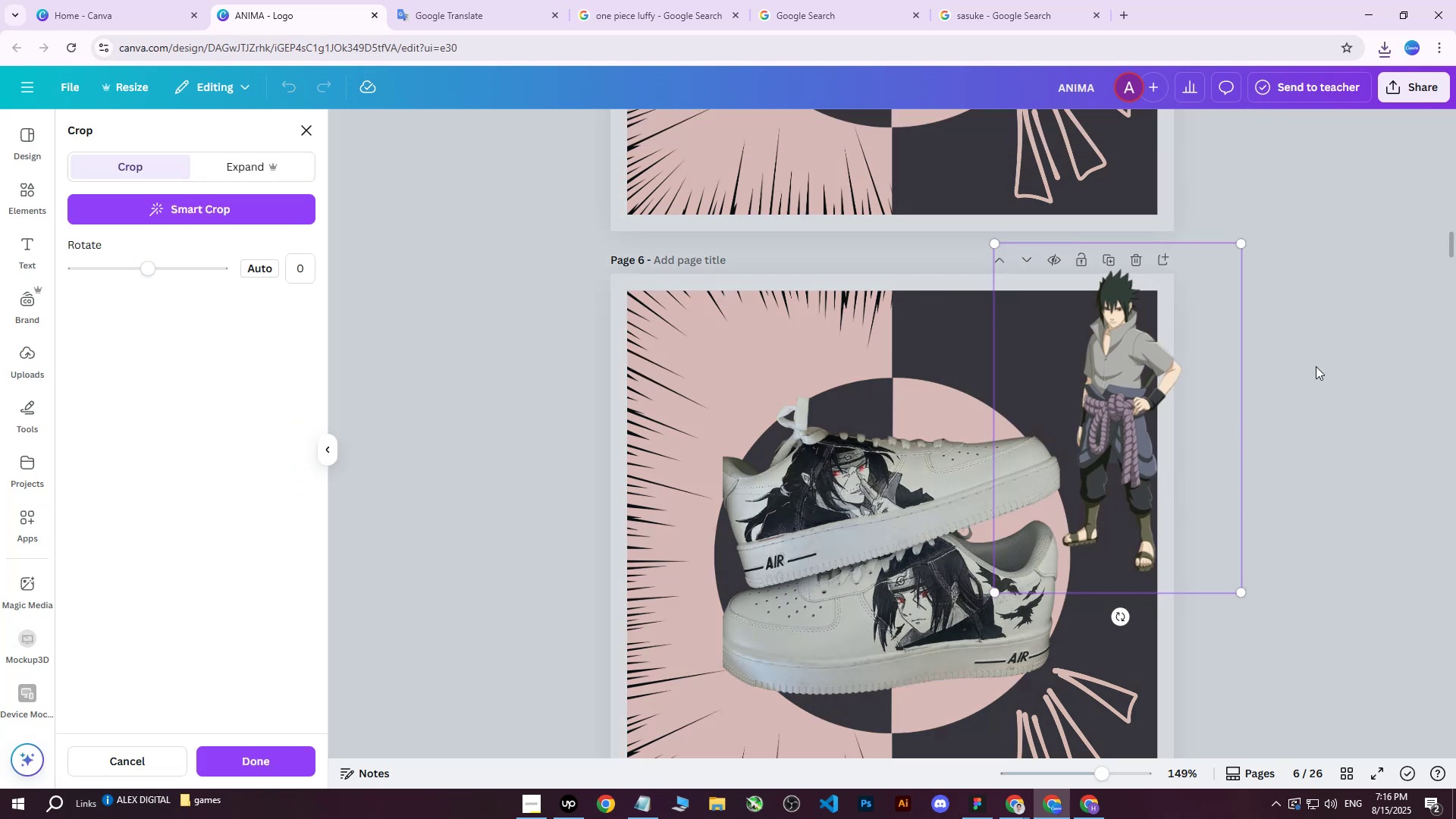 
left_click([1337, 353])
 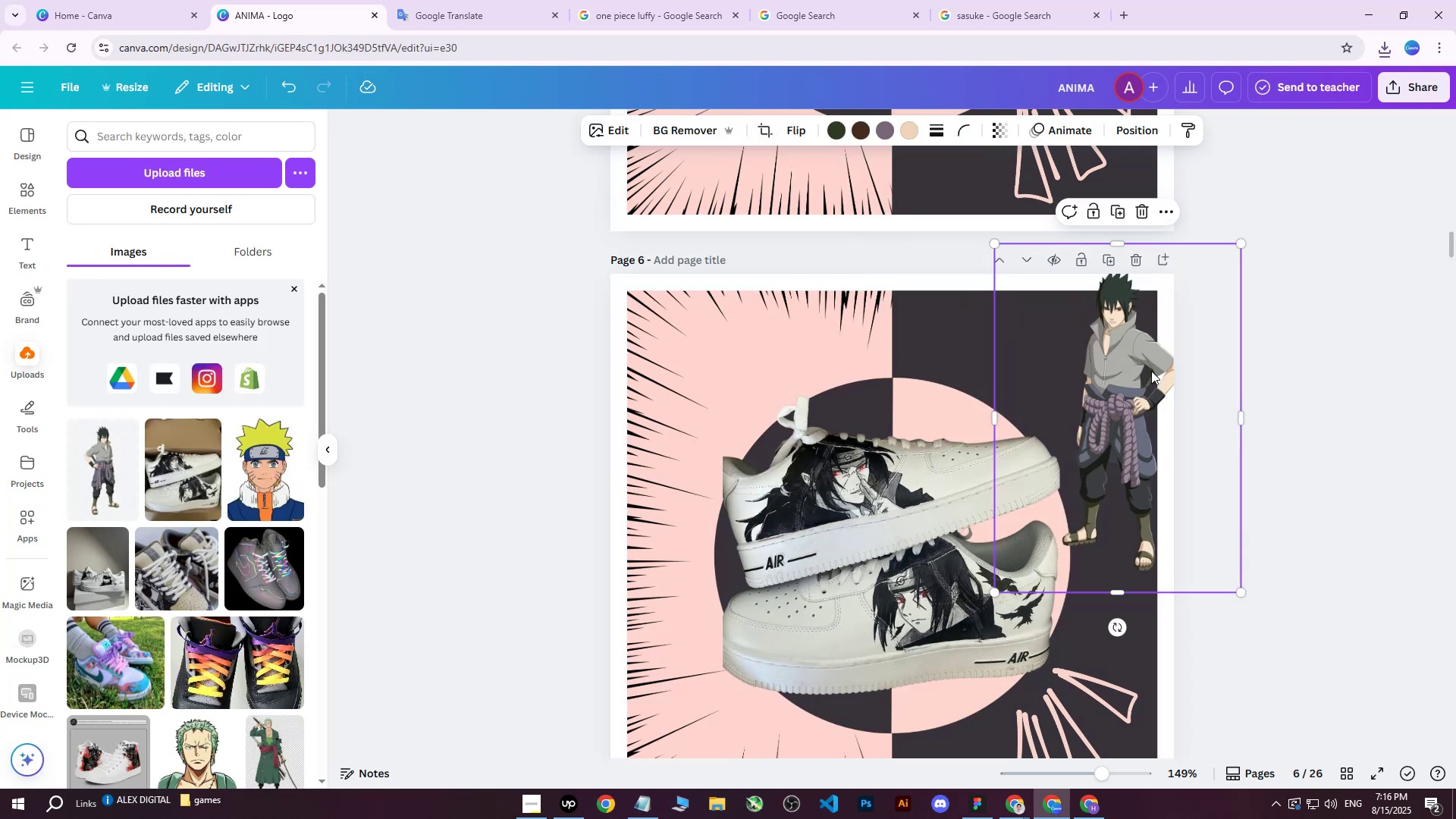 
left_click_drag(start_coordinate=[1107, 385], to_coordinate=[1021, 388])
 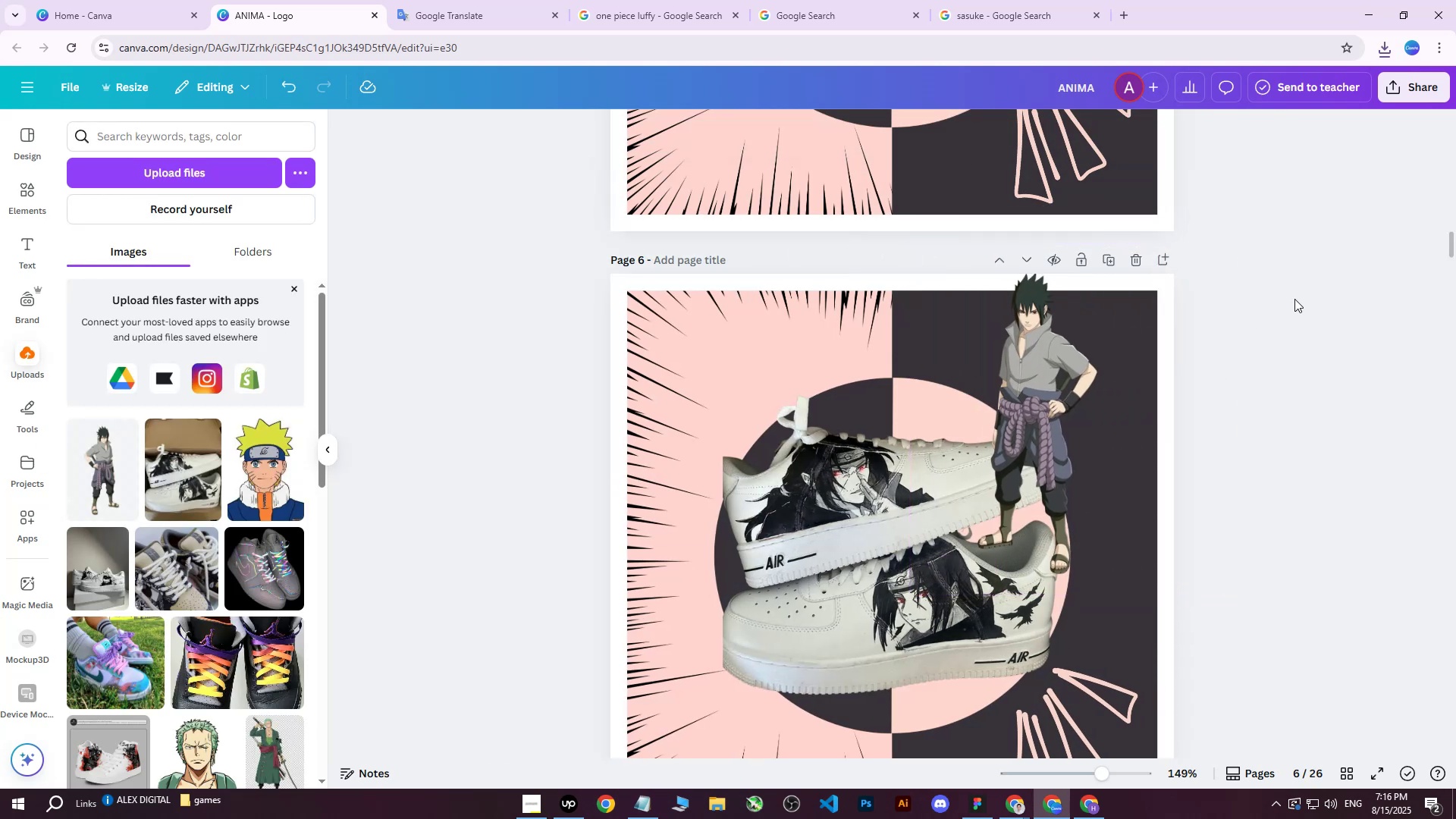 
double_click([1019, 375])
 